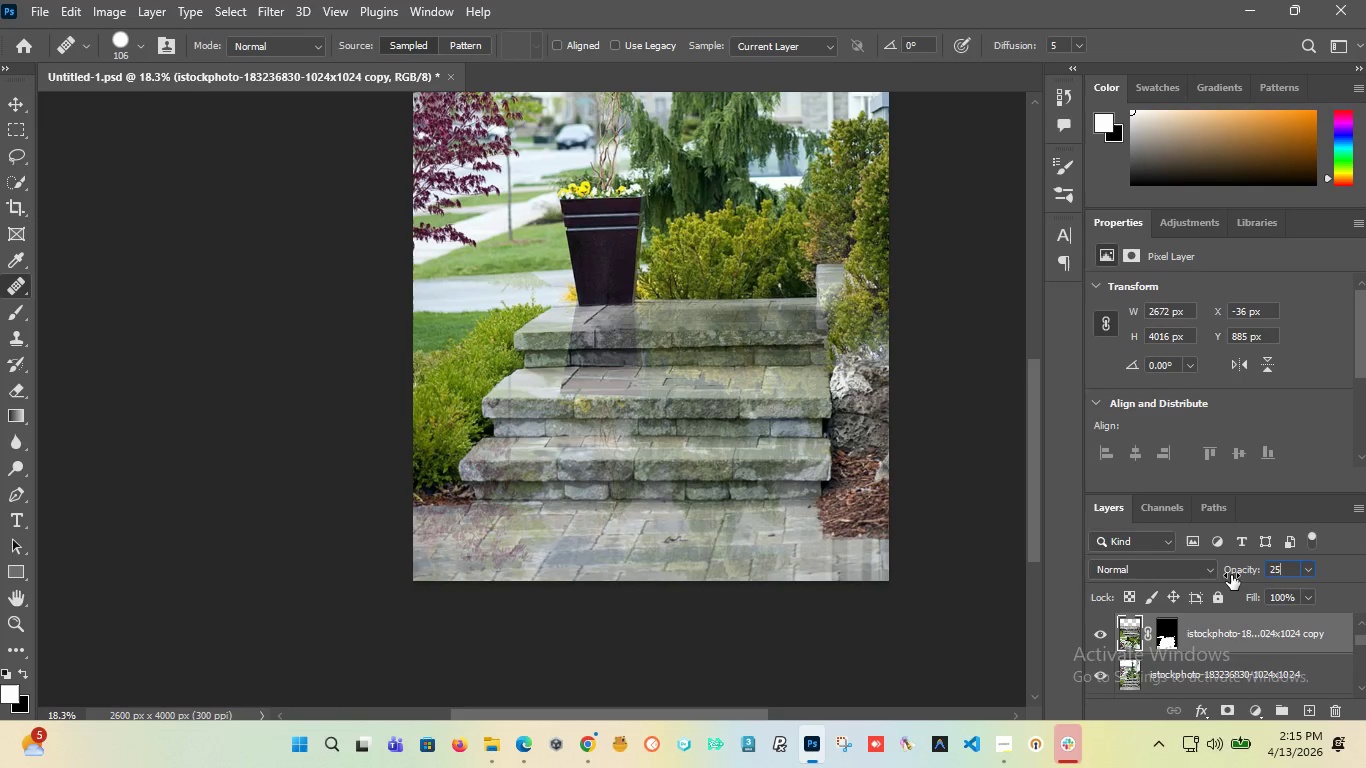 
key(Enter)
 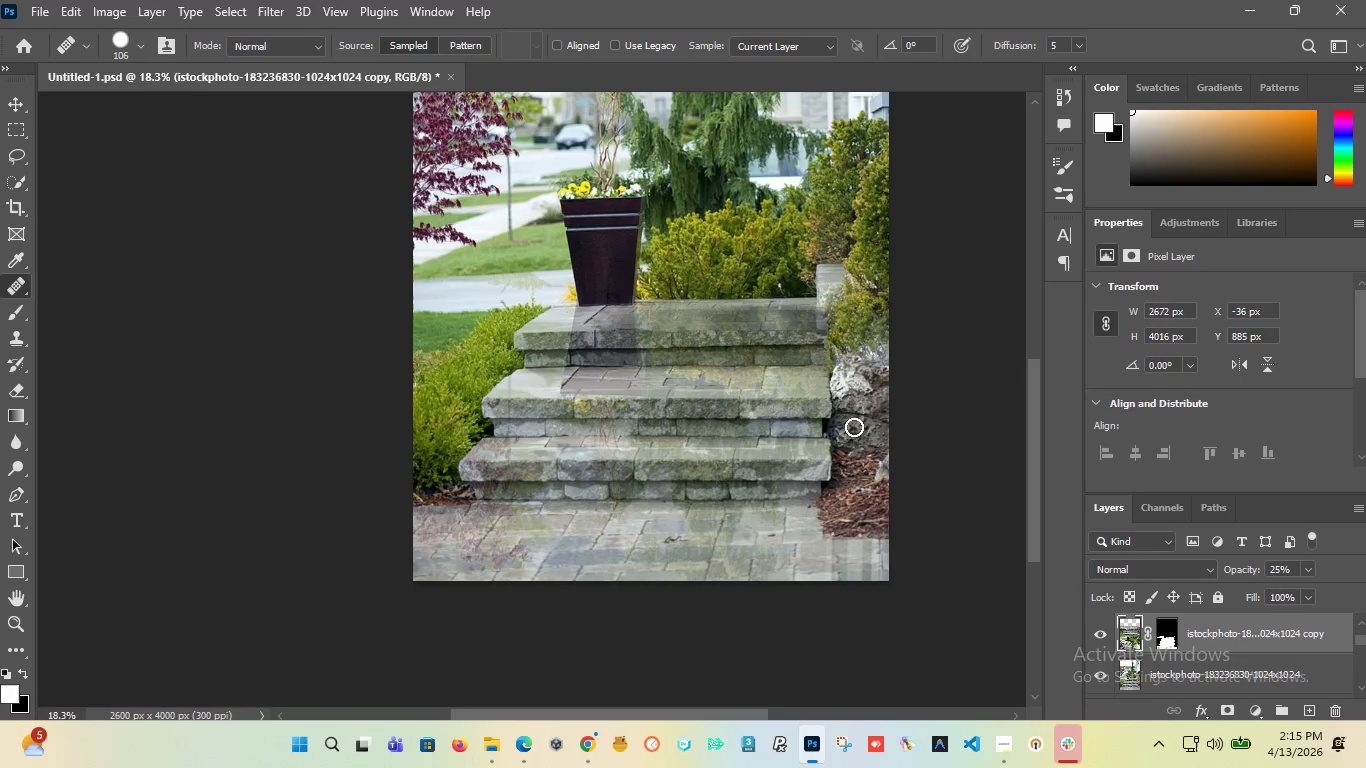 
hold_key(key=AltLeft, duration=1.52)
scroll: coordinate [593, 352], scroll_direction: up, amount: 8.0
 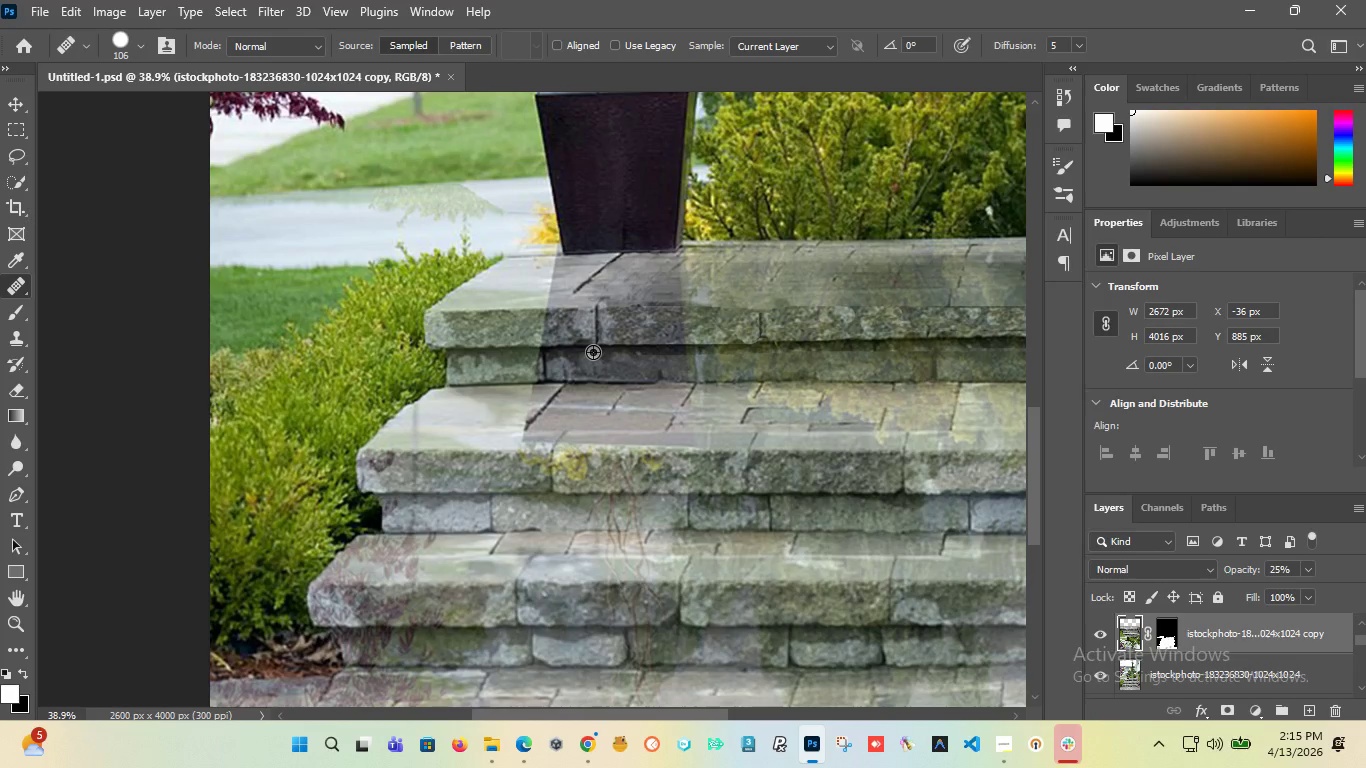 
hold_key(key=AltLeft, duration=1.25)
scroll: coordinate [593, 352], scroll_direction: down, amount: 4.0
 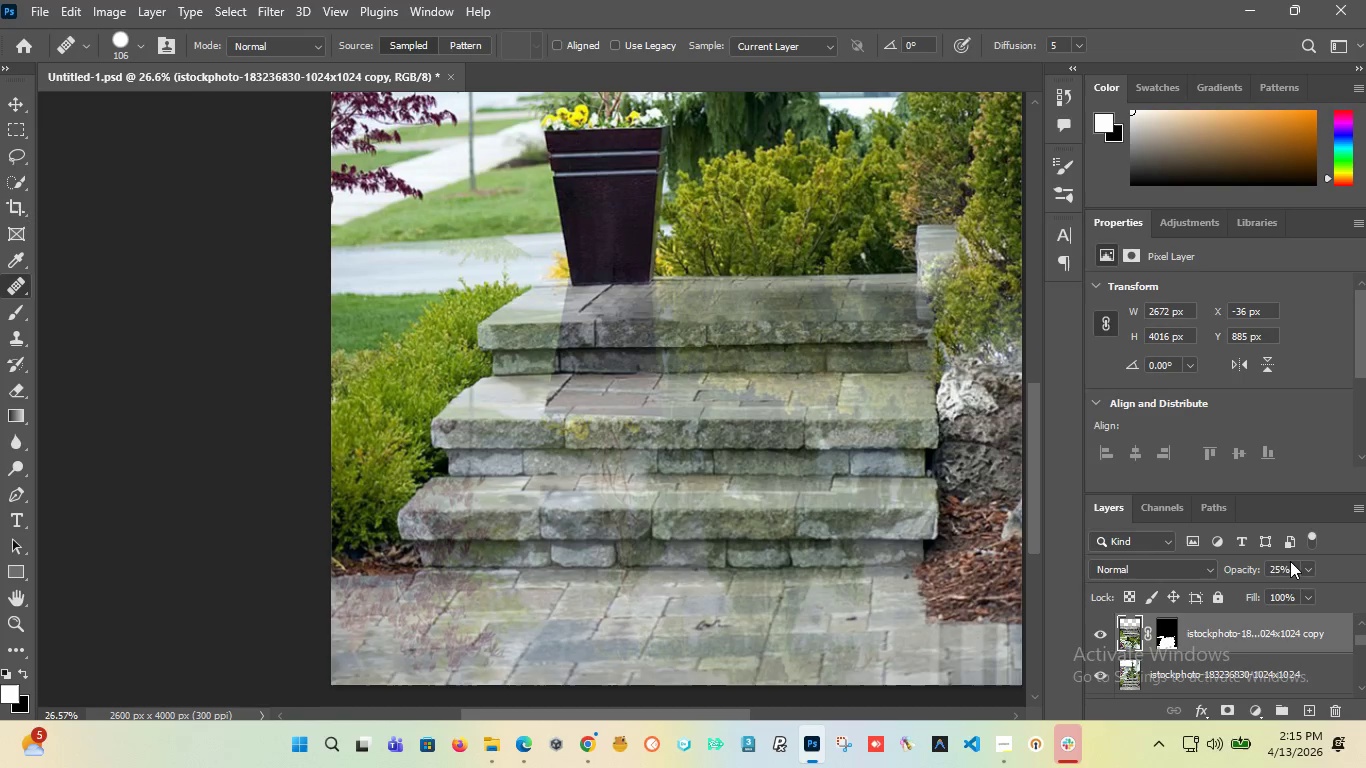 
left_click_drag(start_coordinate=[1290, 569], to_coordinate=[1210, 570])
 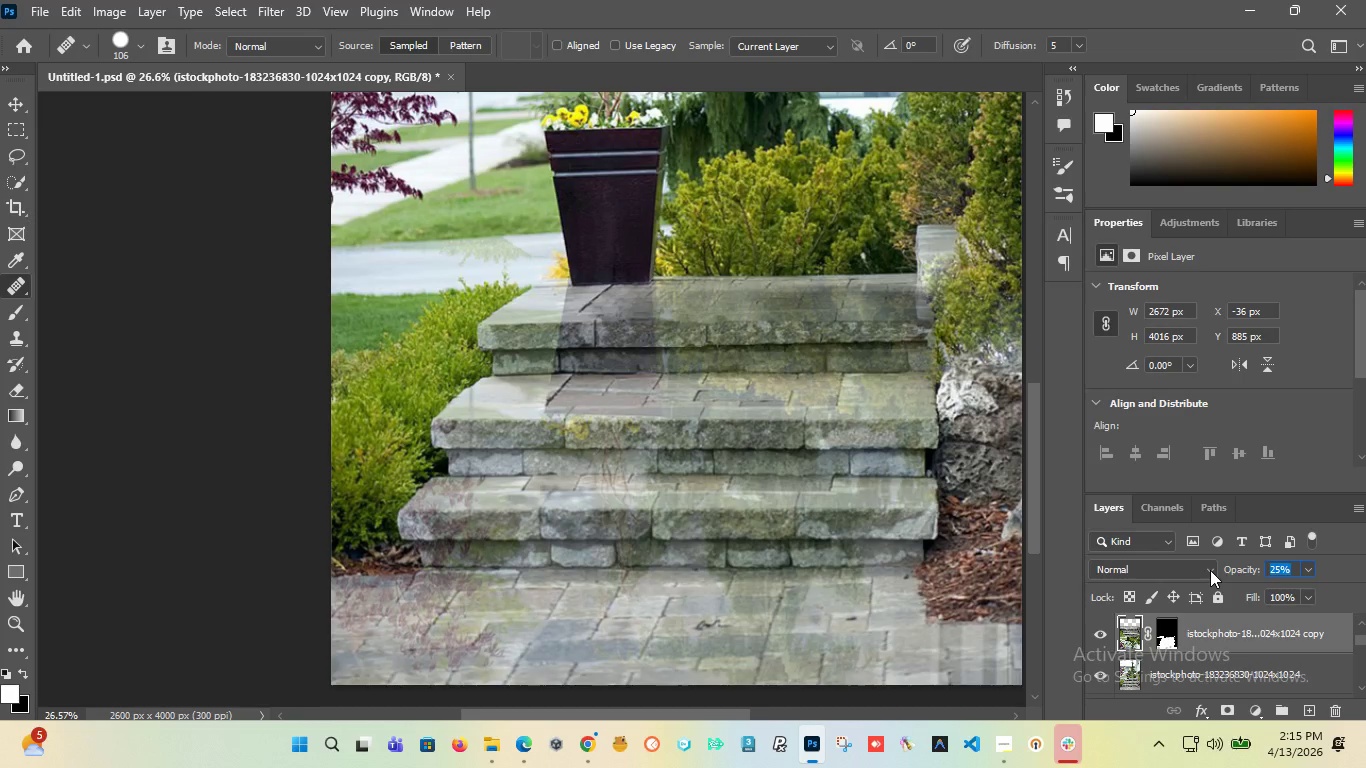 
type(30)
 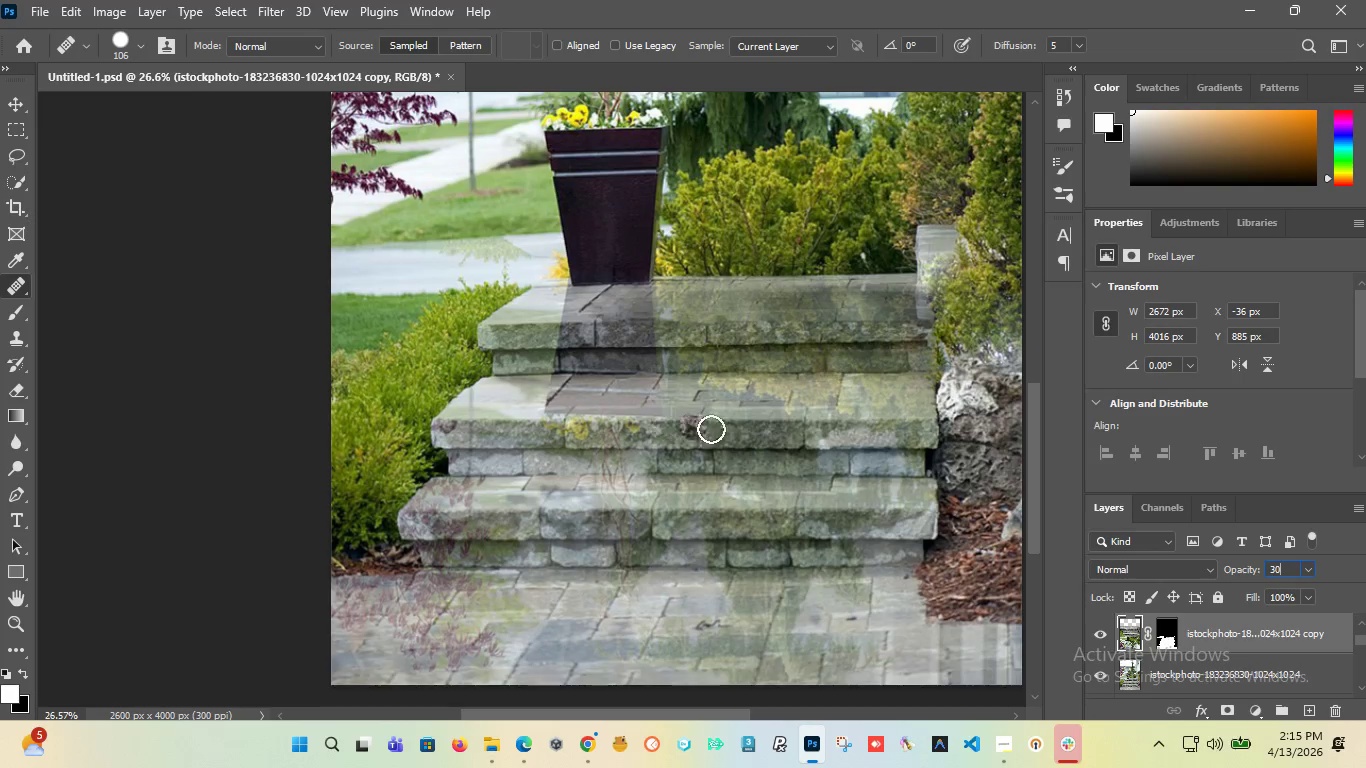 
wait(5.36)
 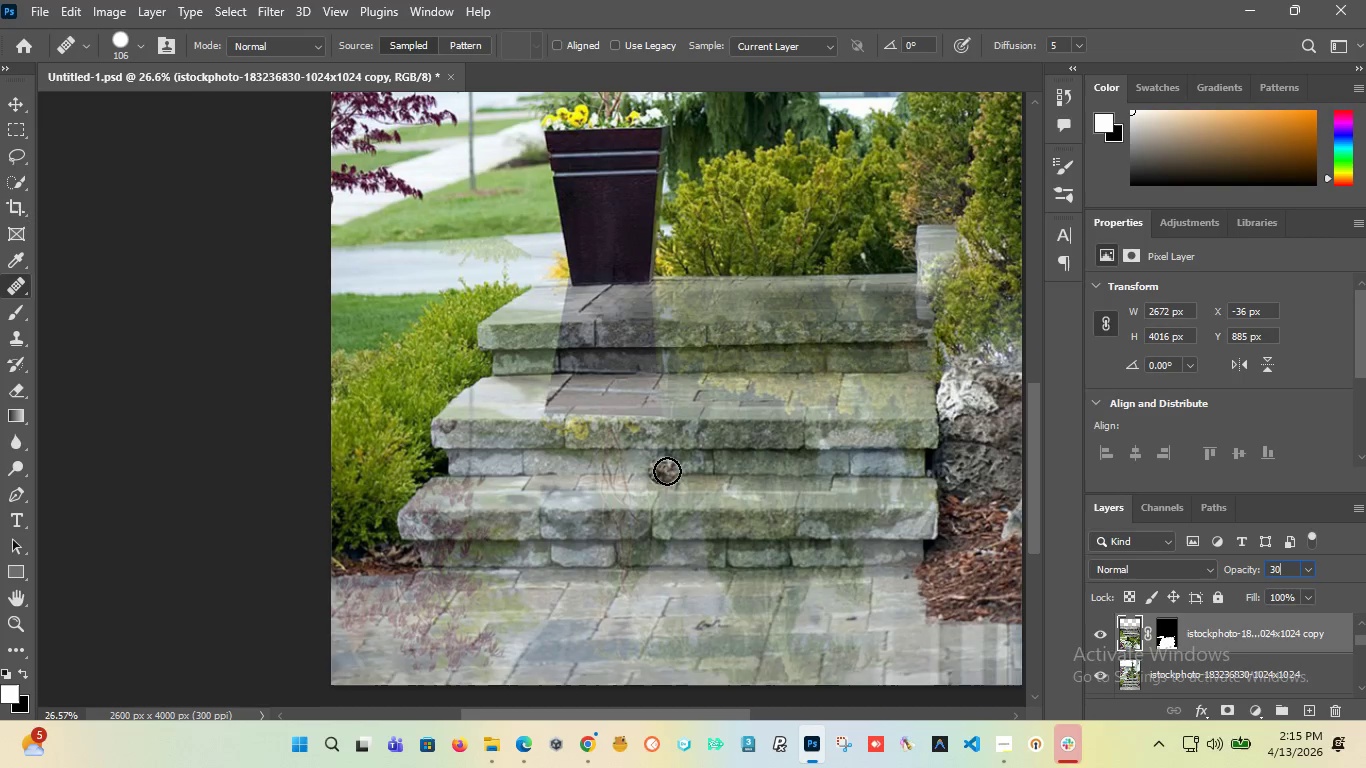 
left_click([1167, 642])
 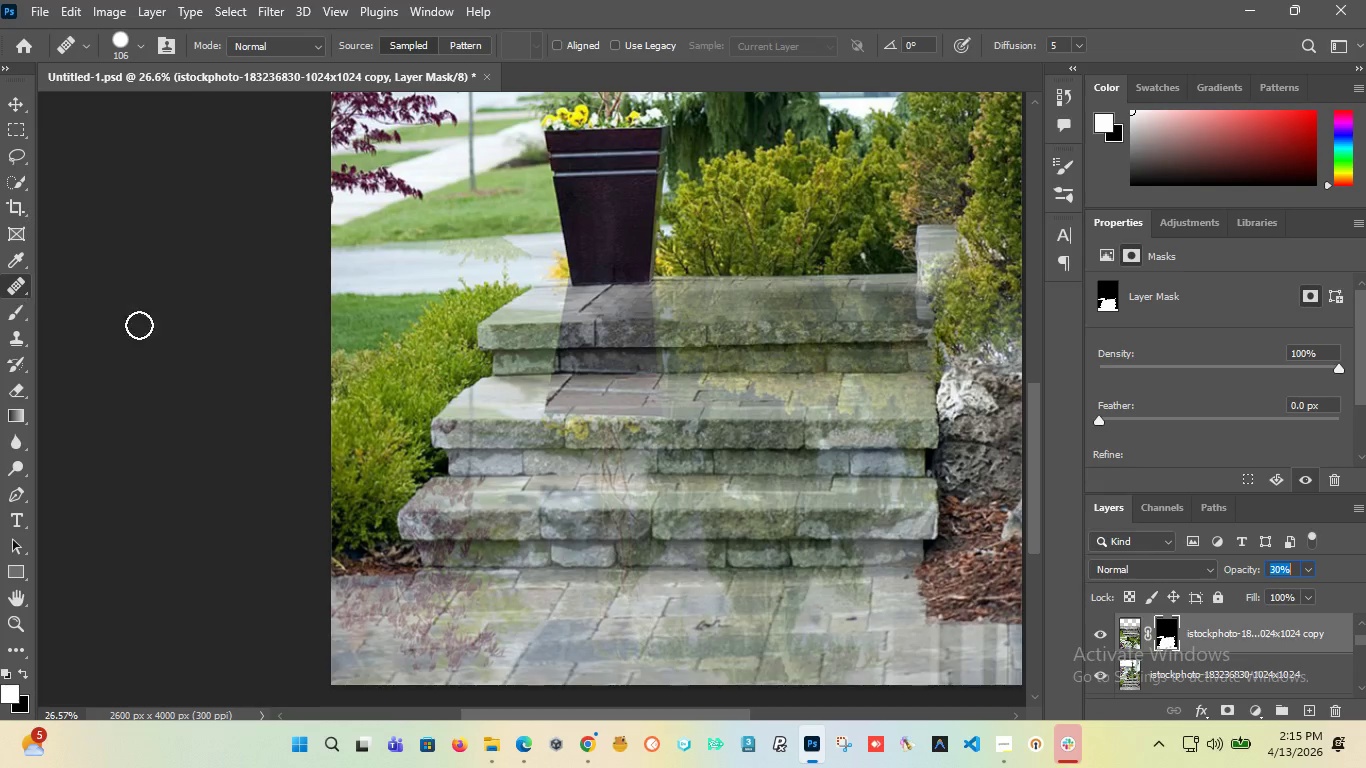 
left_click([18, 313])
 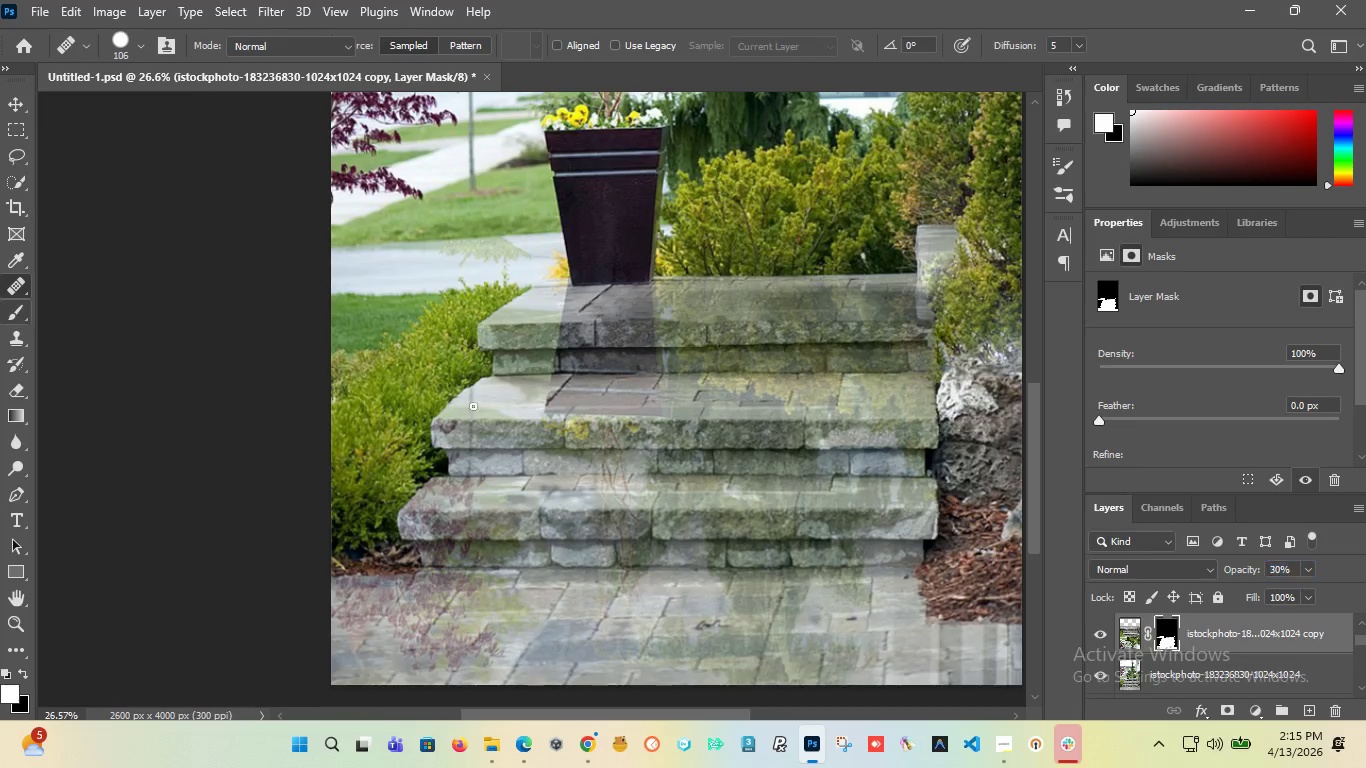 
hold_key(key=AltLeft, duration=1.5)
scroll: coordinate [569, 335], scroll_direction: up, amount: 7.0
 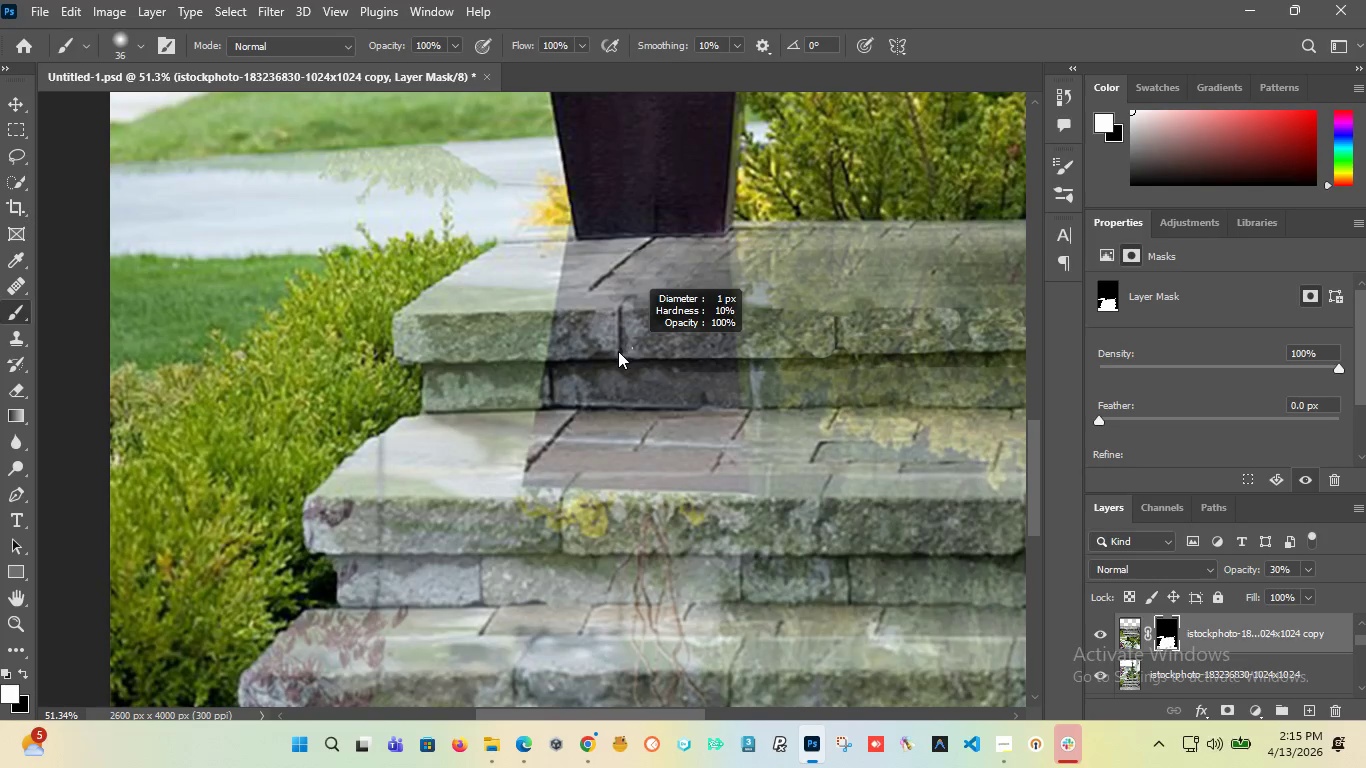 
hold_key(key=AltLeft, duration=0.97)
 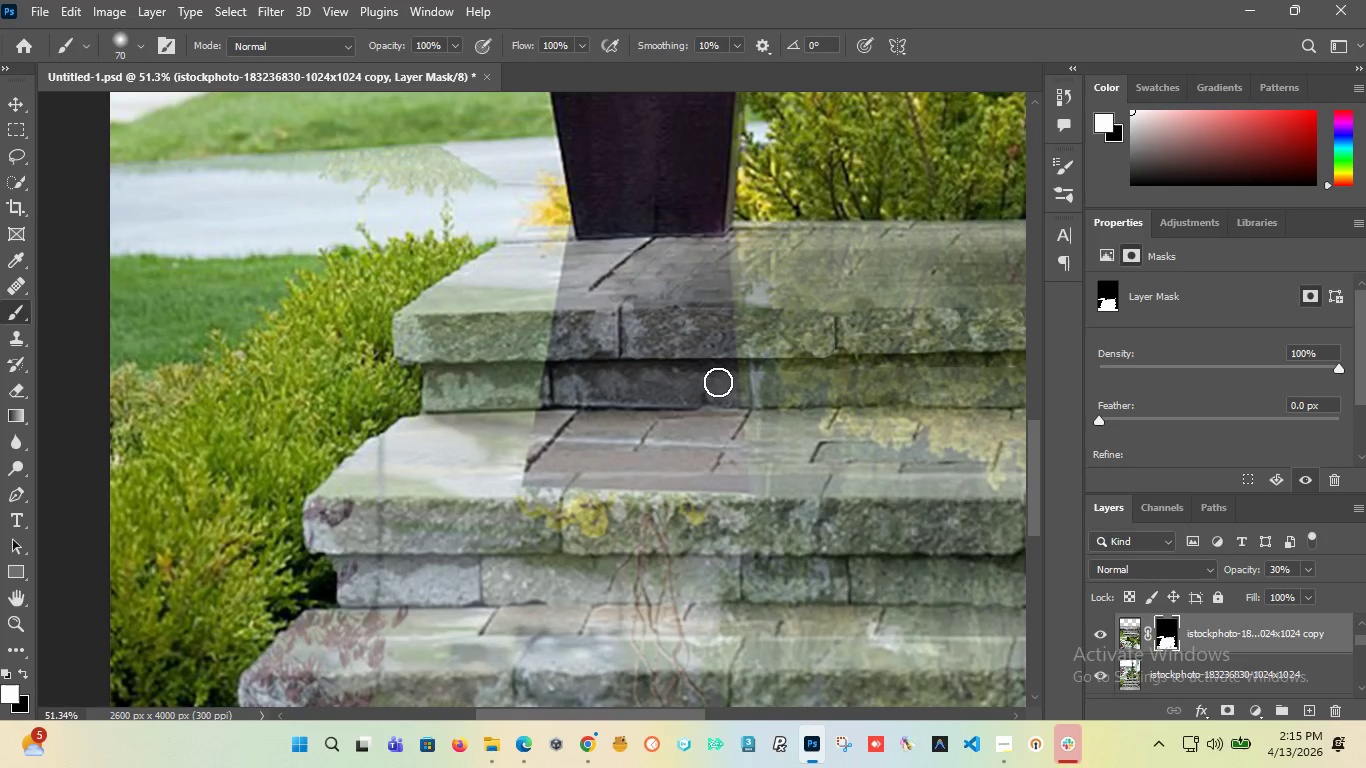 
left_click_drag(start_coordinate=[718, 382], to_coordinate=[614, 382])
 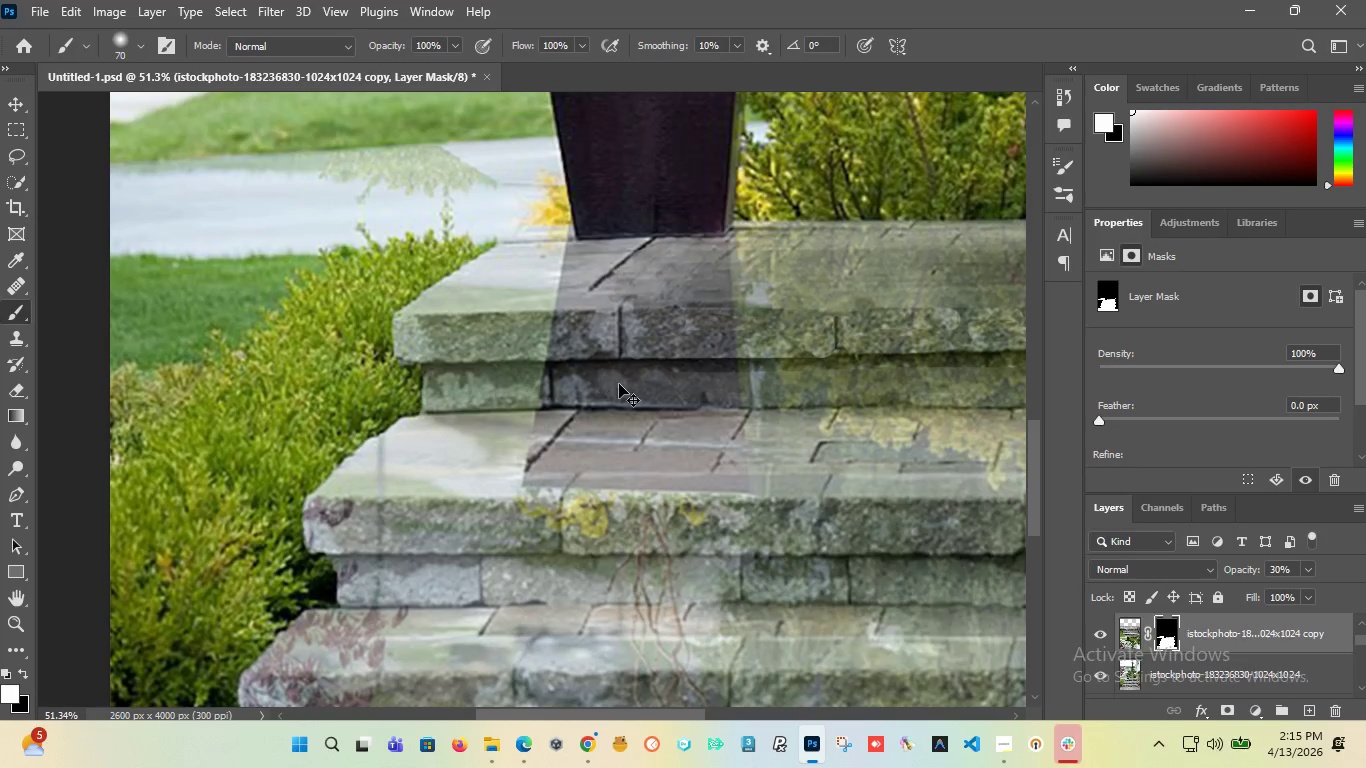 
key(Control+Z)
 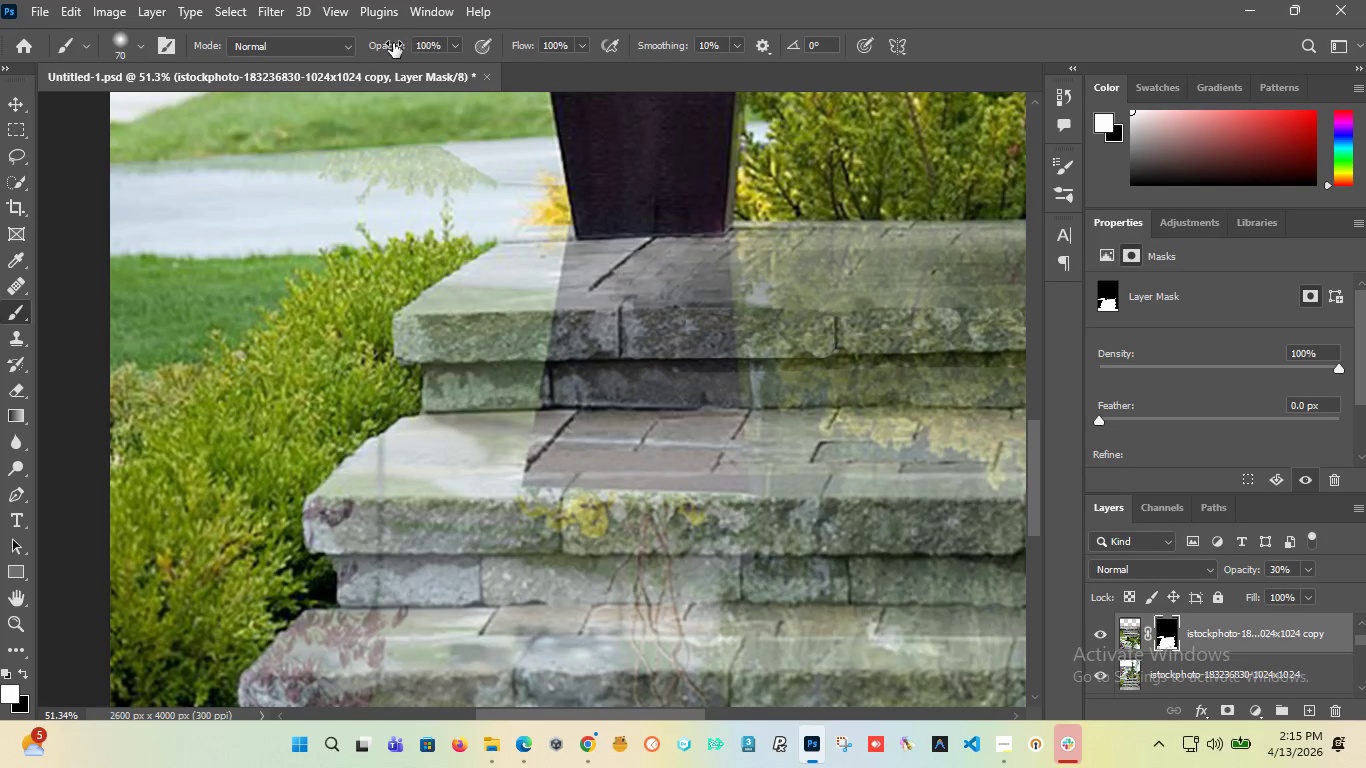 
left_click_drag(start_coordinate=[389, 43], to_coordinate=[527, 85])
 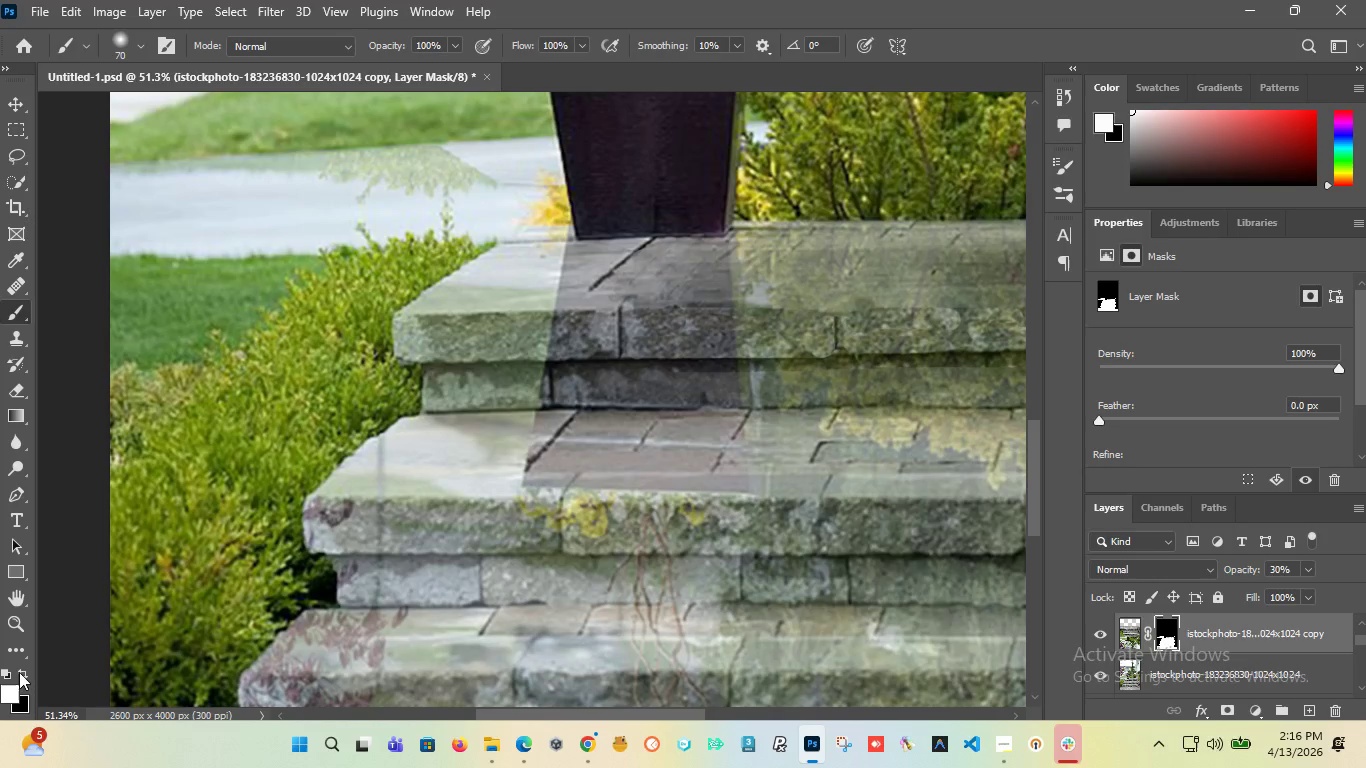 
left_click([19, 672])
 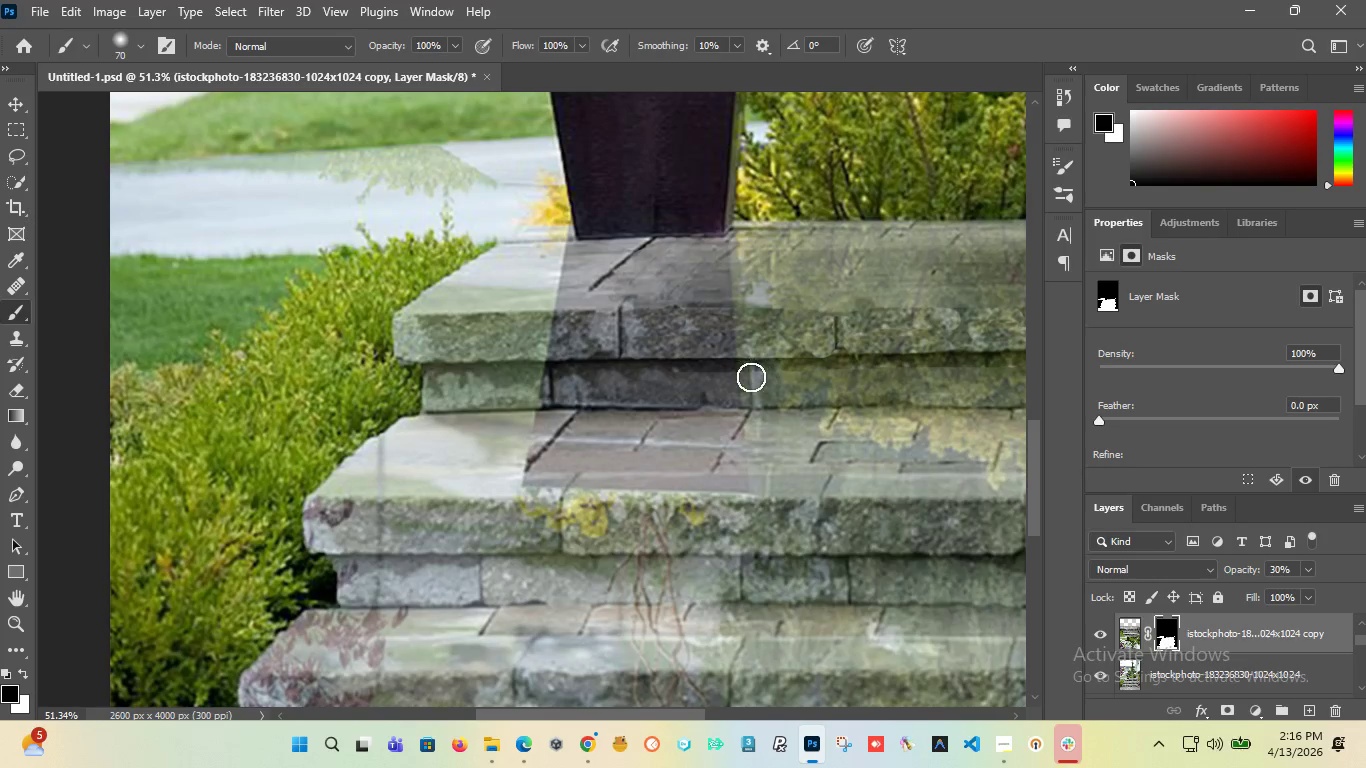 
left_click_drag(start_coordinate=[747, 381], to_coordinate=[814, 393])
 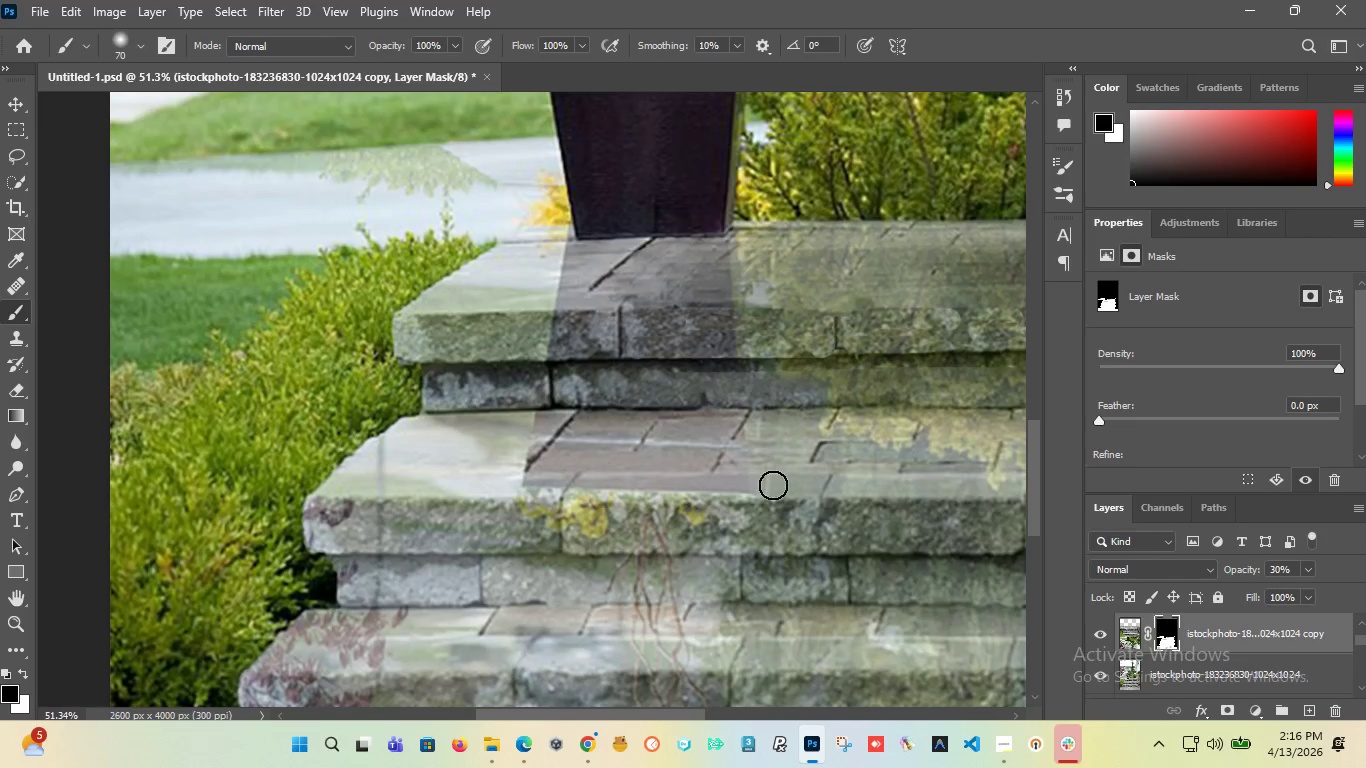 
key(Control+Z)
 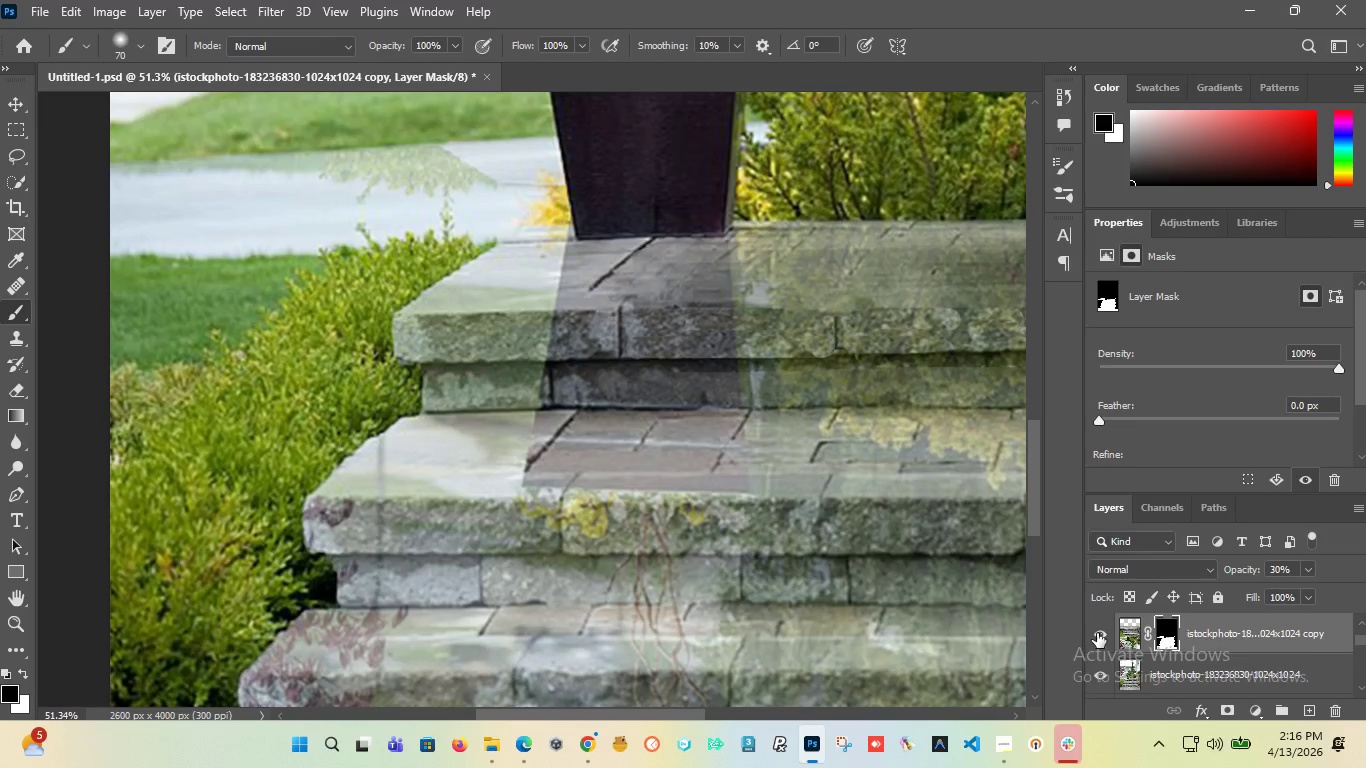 
left_click([1097, 633])
 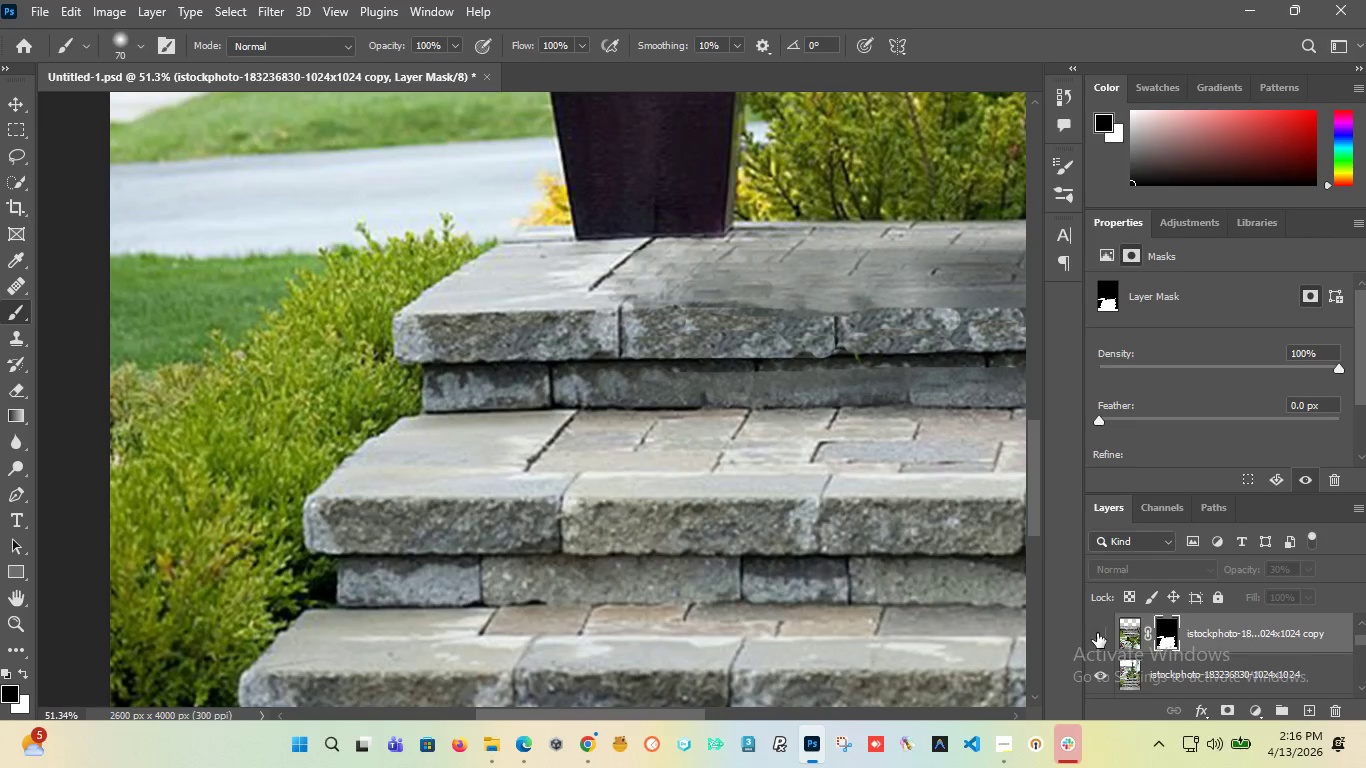 
left_click([1097, 633])
 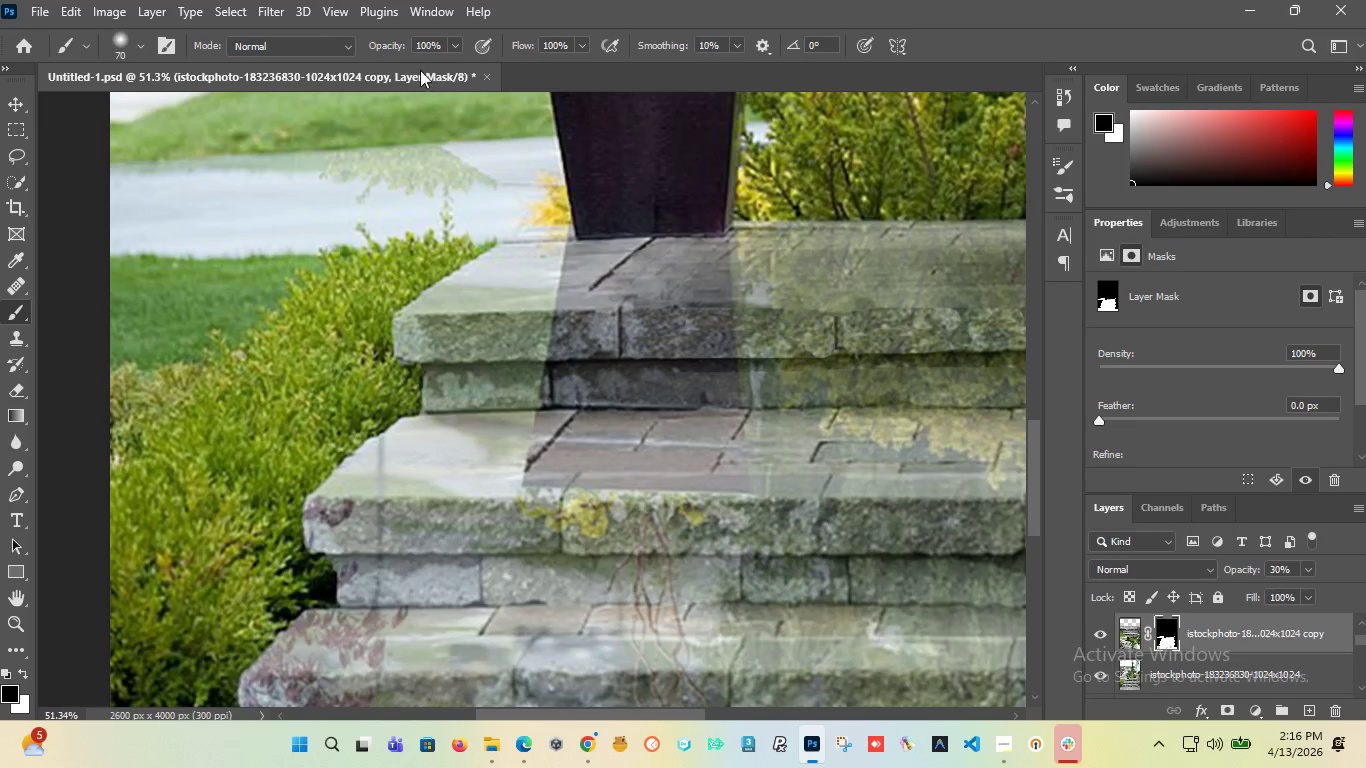 
left_click_drag(start_coordinate=[391, 43], to_coordinate=[670, 85])
 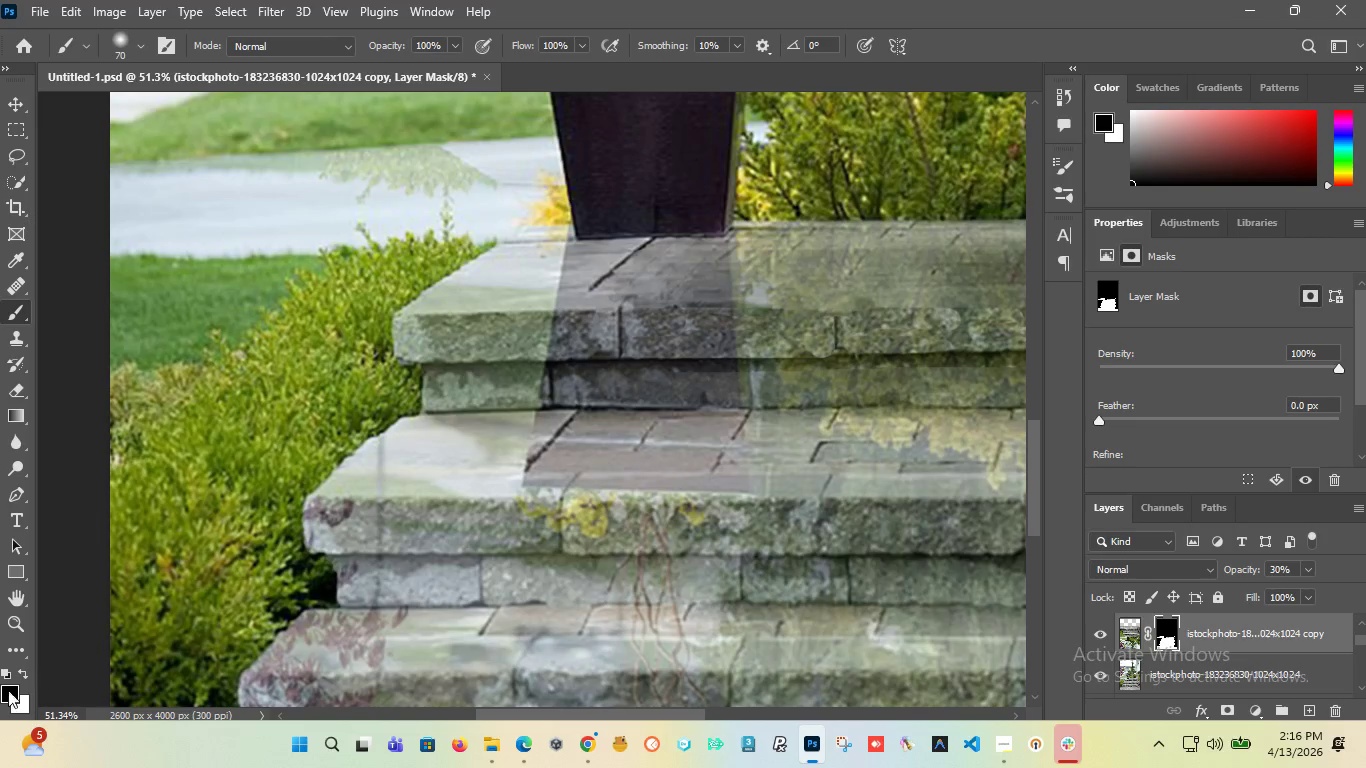 
left_click([9, 695])
 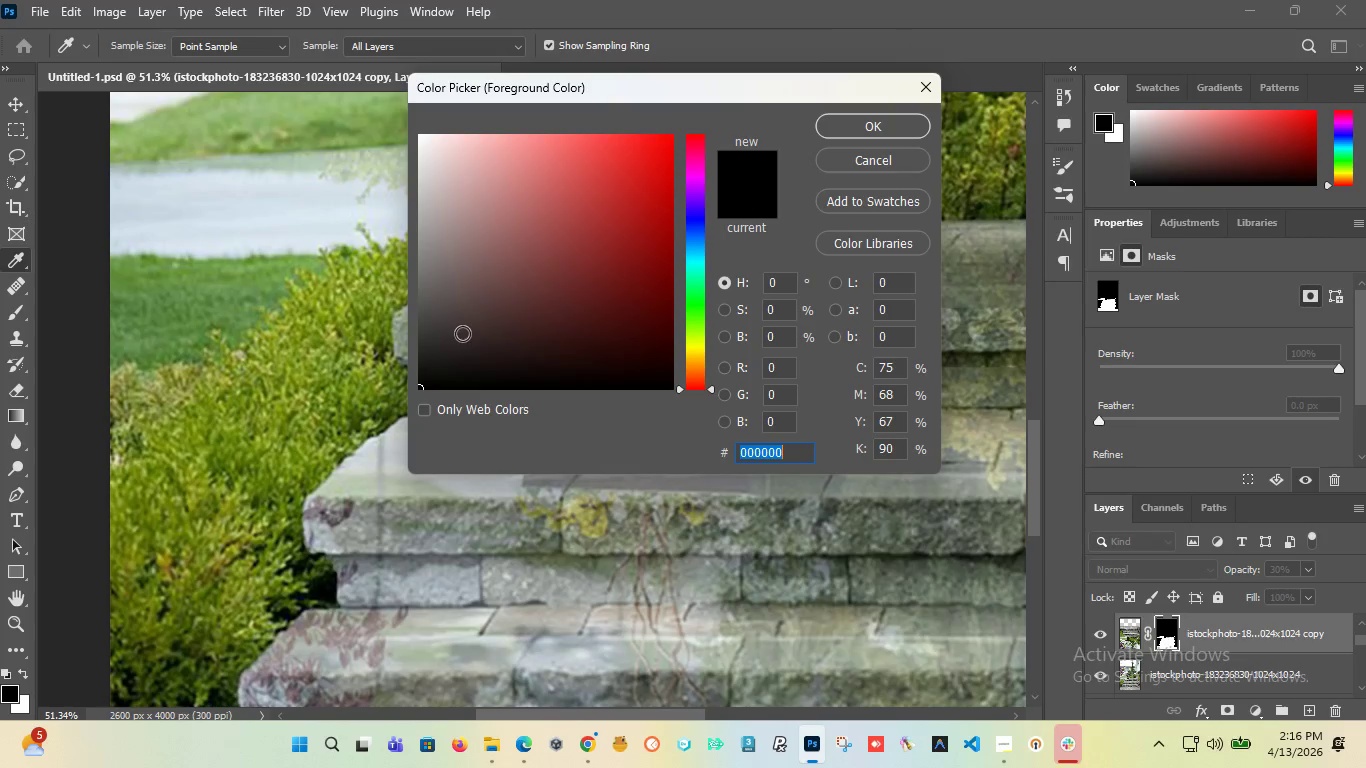 
left_click_drag(start_coordinate=[457, 333], to_coordinate=[361, 478])
 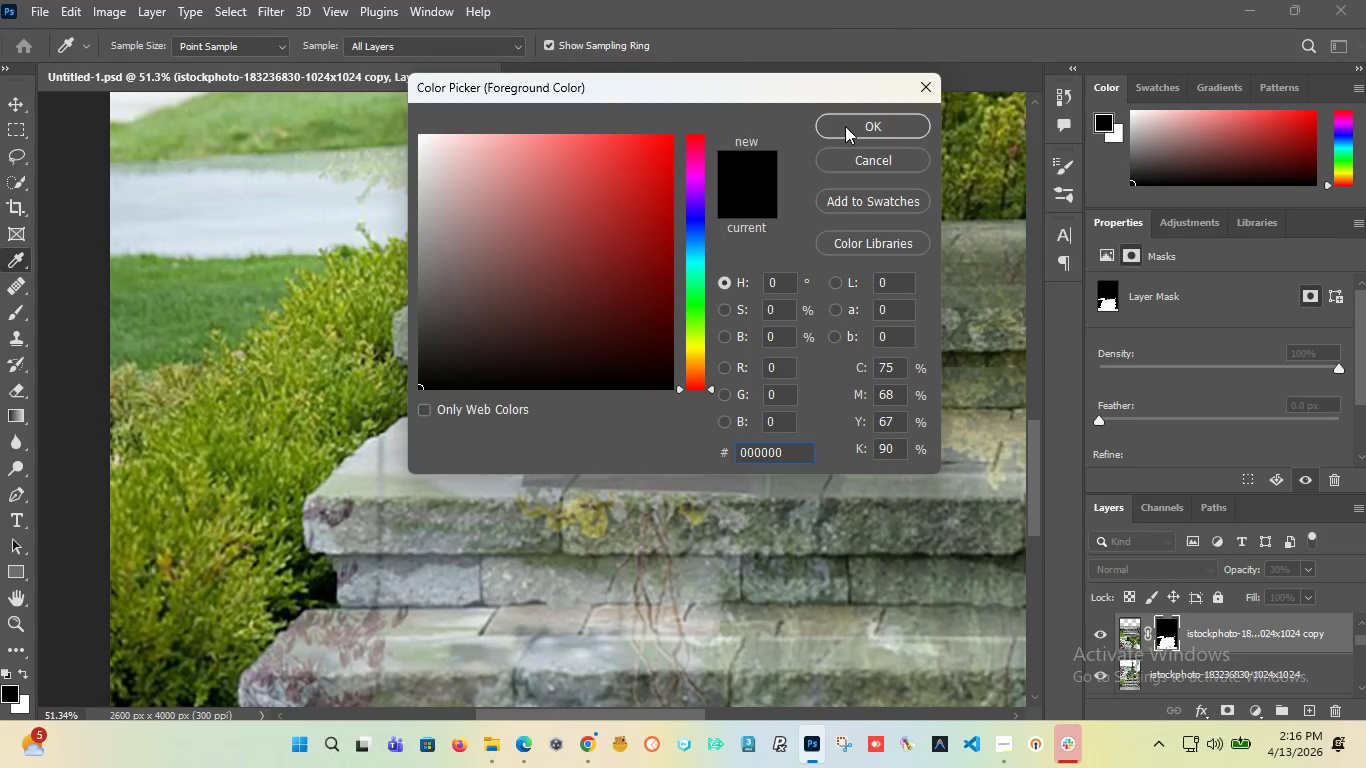 
left_click([846, 125])
 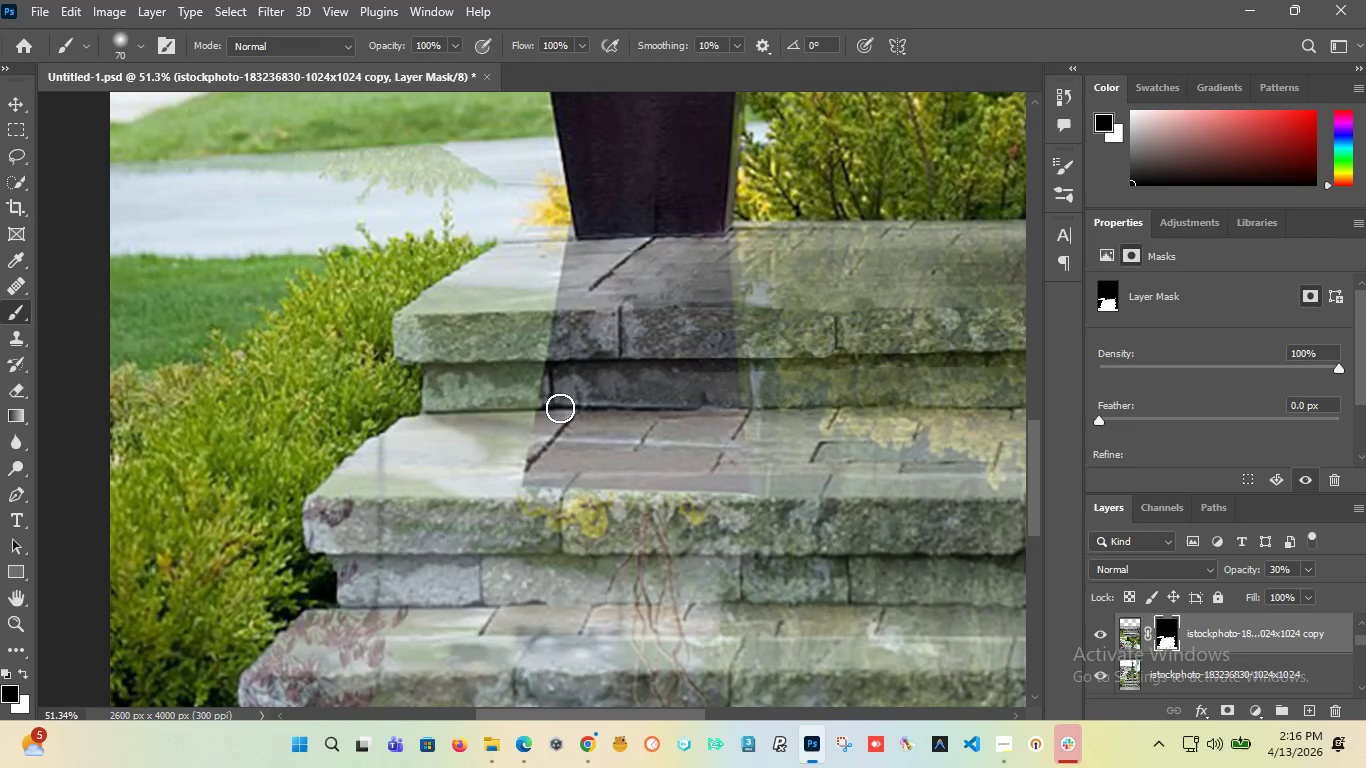 
left_click_drag(start_coordinate=[454, 389], to_coordinate=[599, 331])
 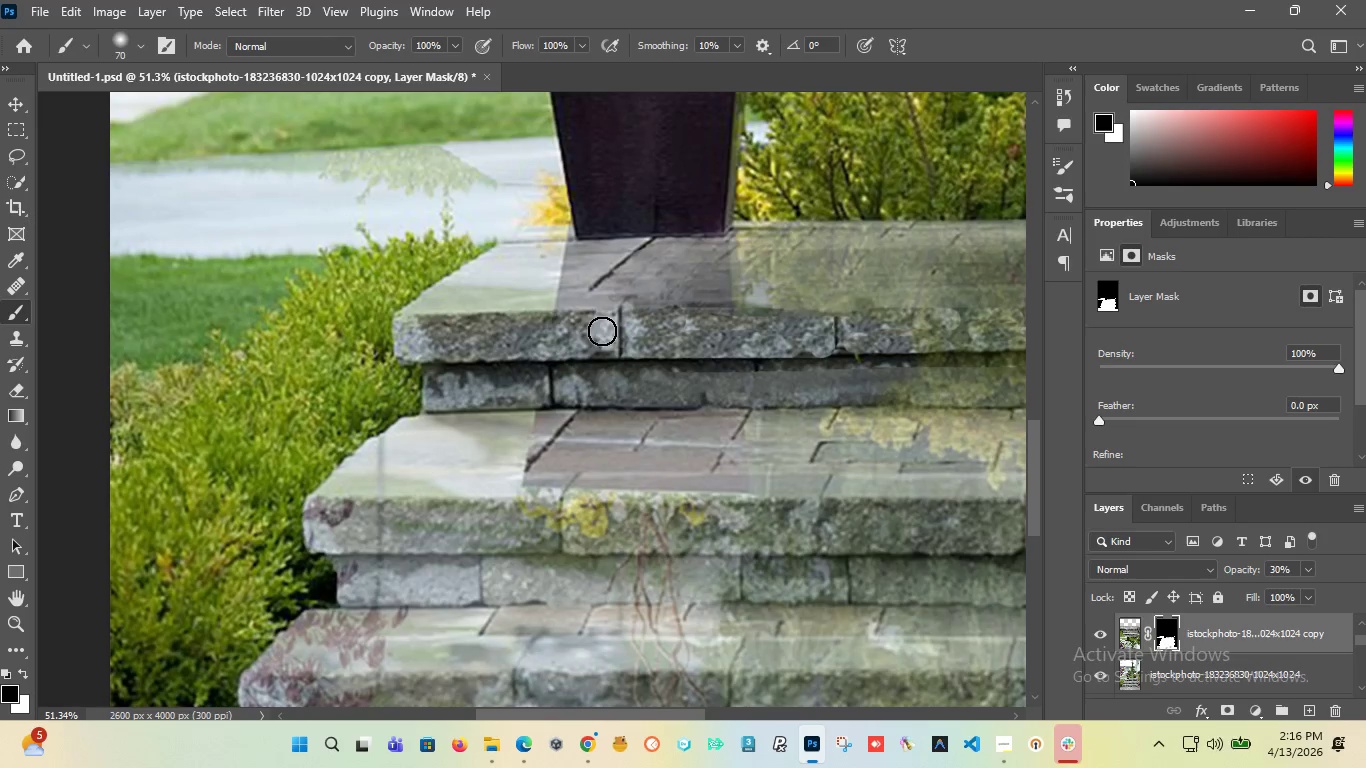 
hold_key(key=AltLeft, duration=1.52)
 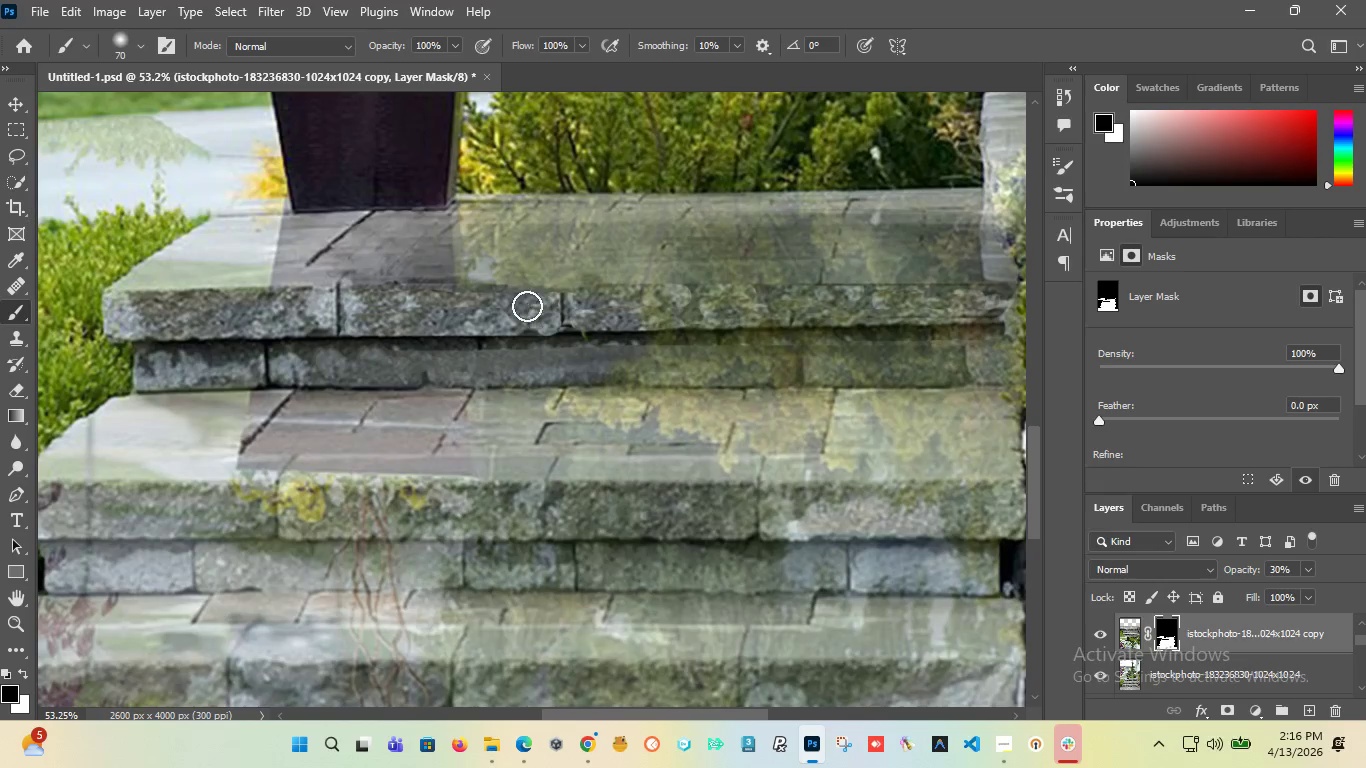 
key(Alt+AltLeft)
 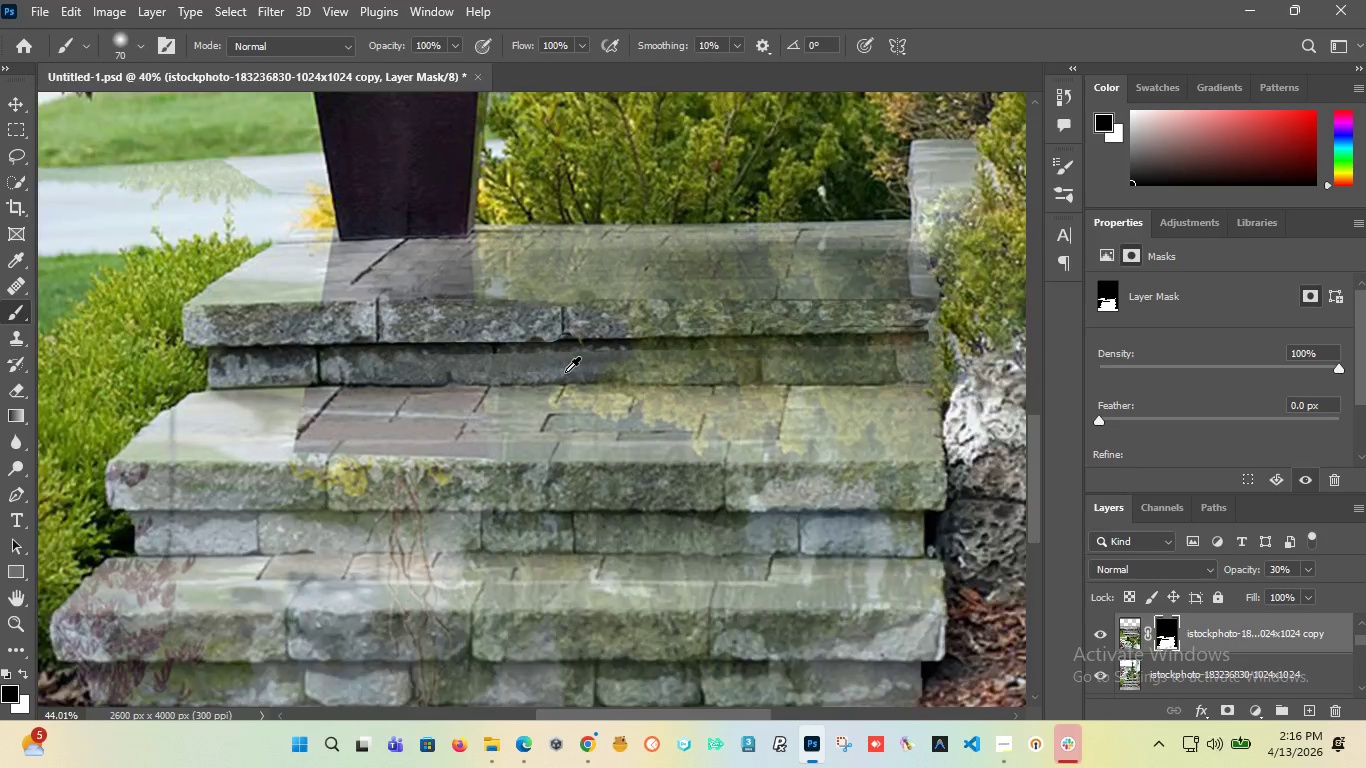 
key(Alt+AltLeft)
 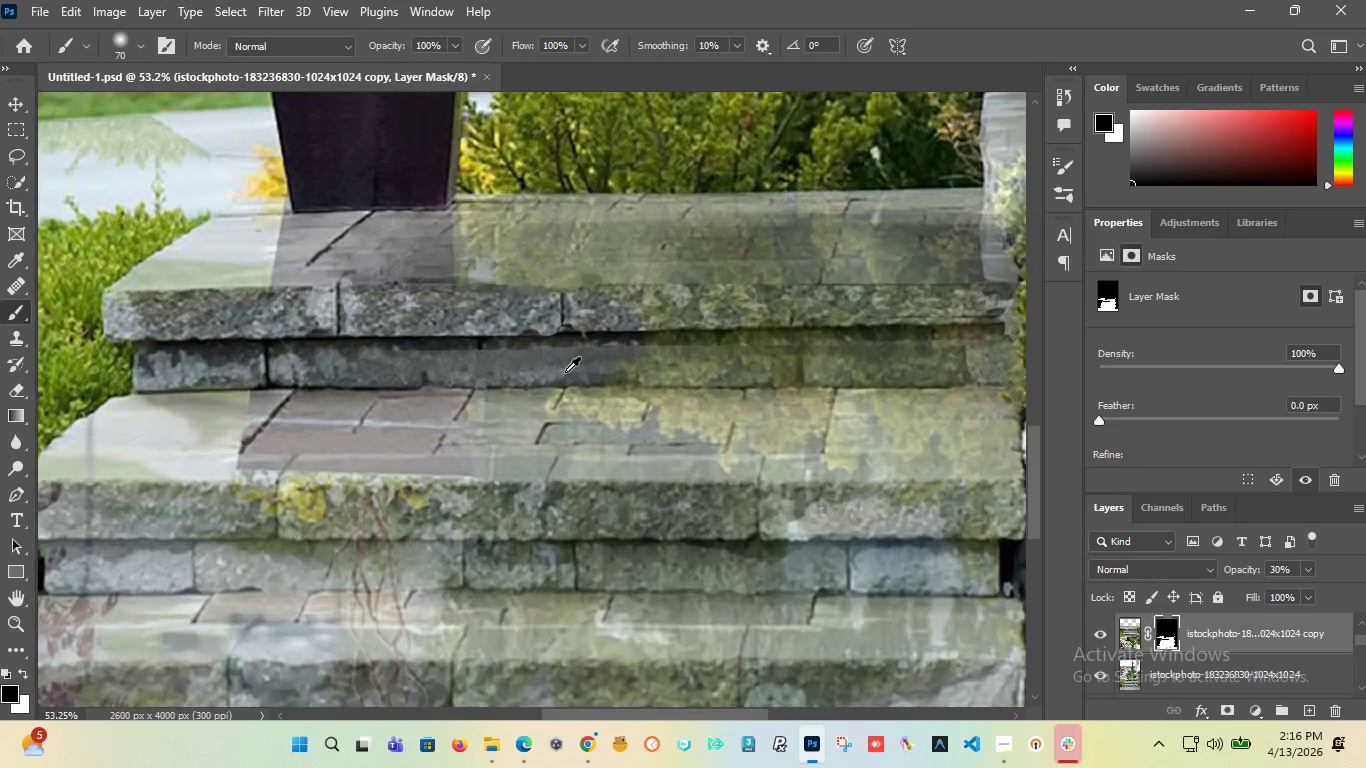 
key(Alt+AltLeft)
 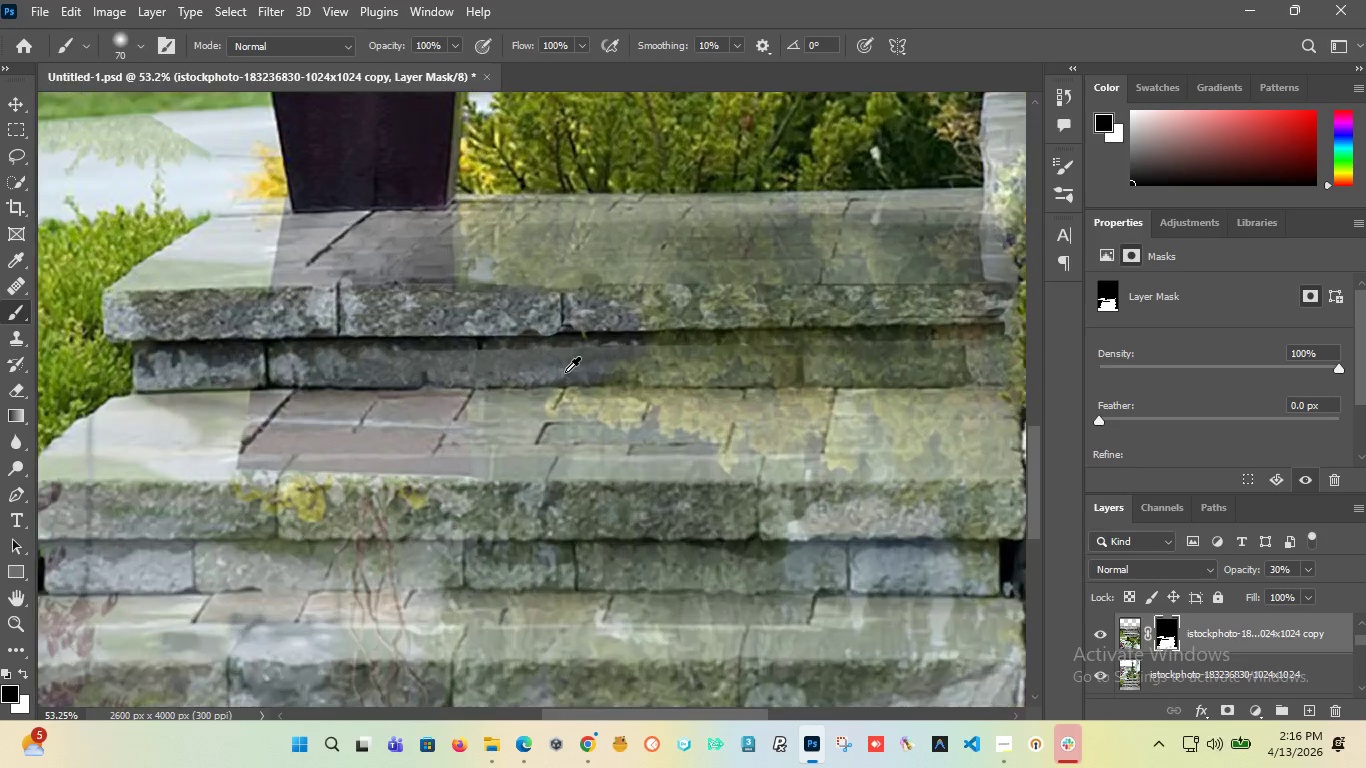 
key(Alt+AltLeft)
 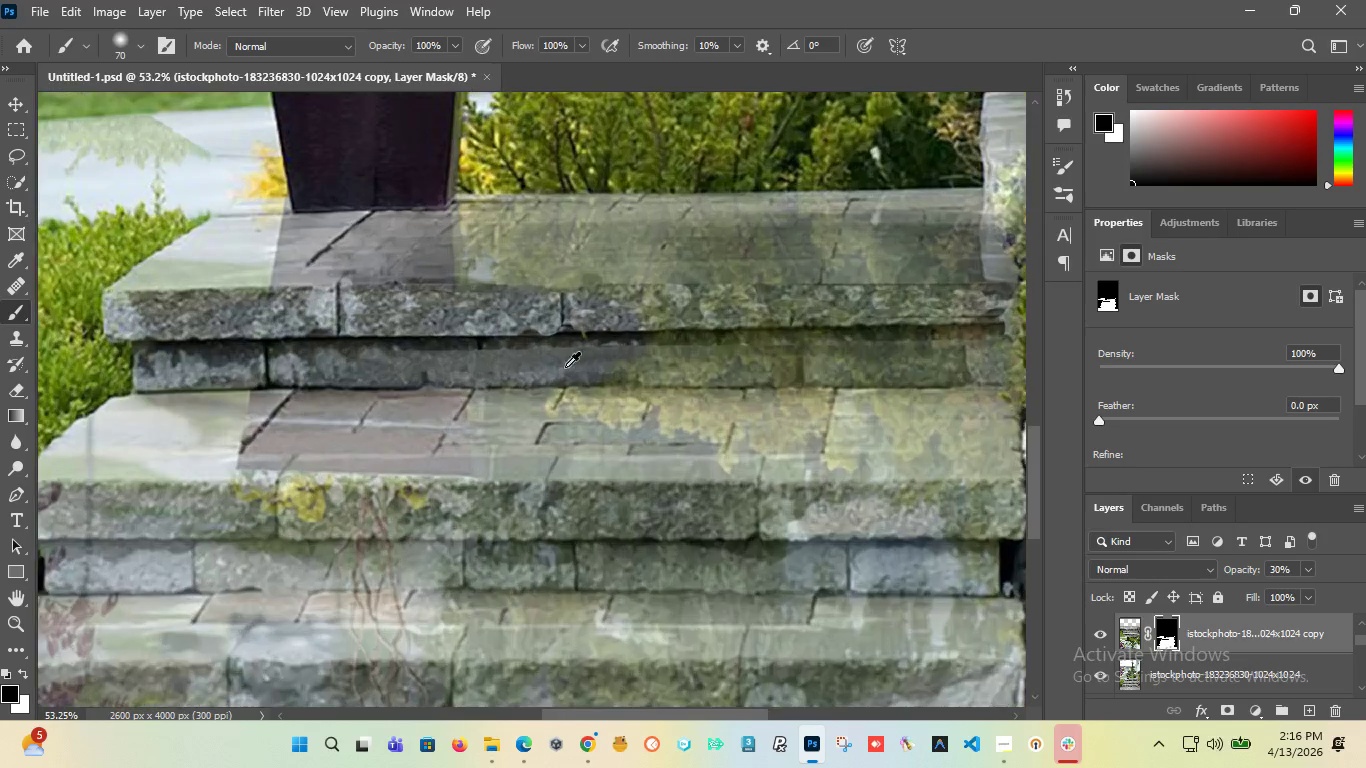 
key(Alt+AltLeft)
 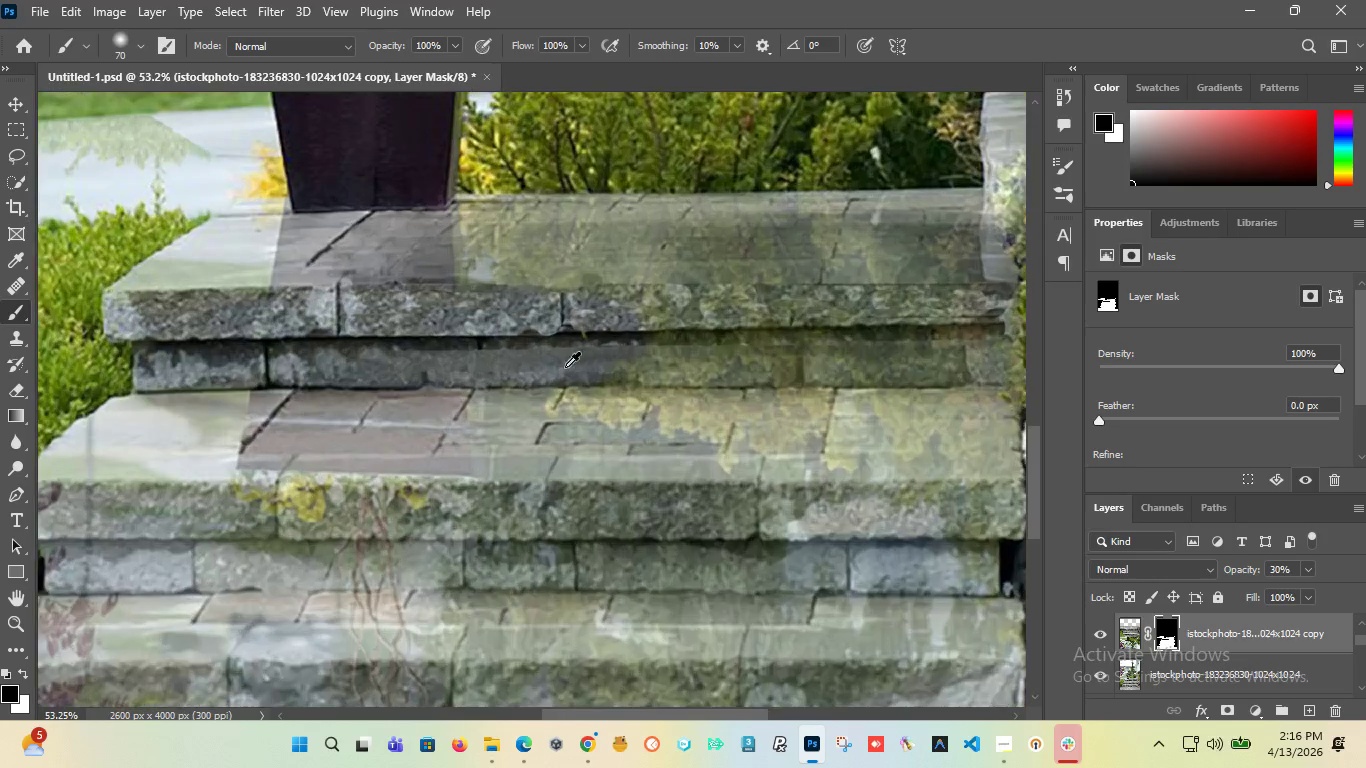 
key(Alt+AltLeft)
 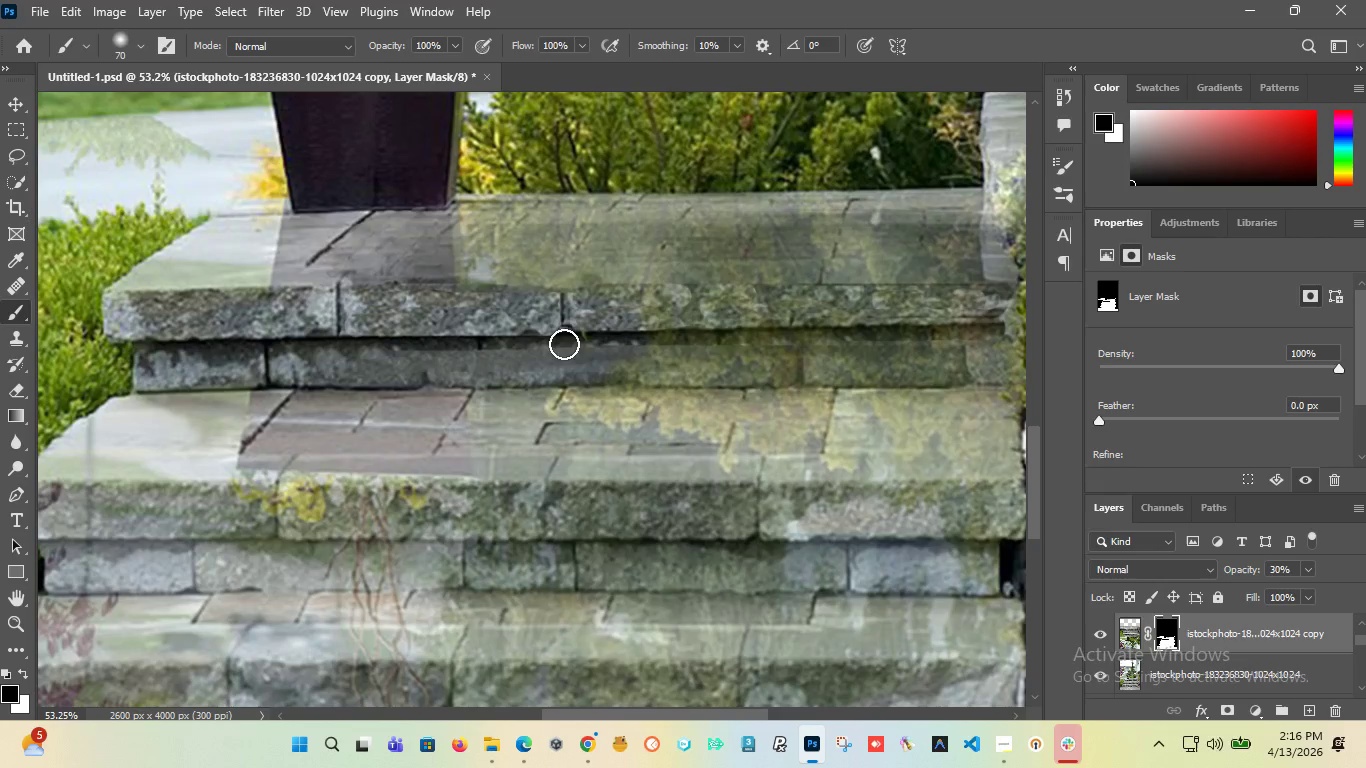 
hold_key(key=AltLeft, duration=10.27)
 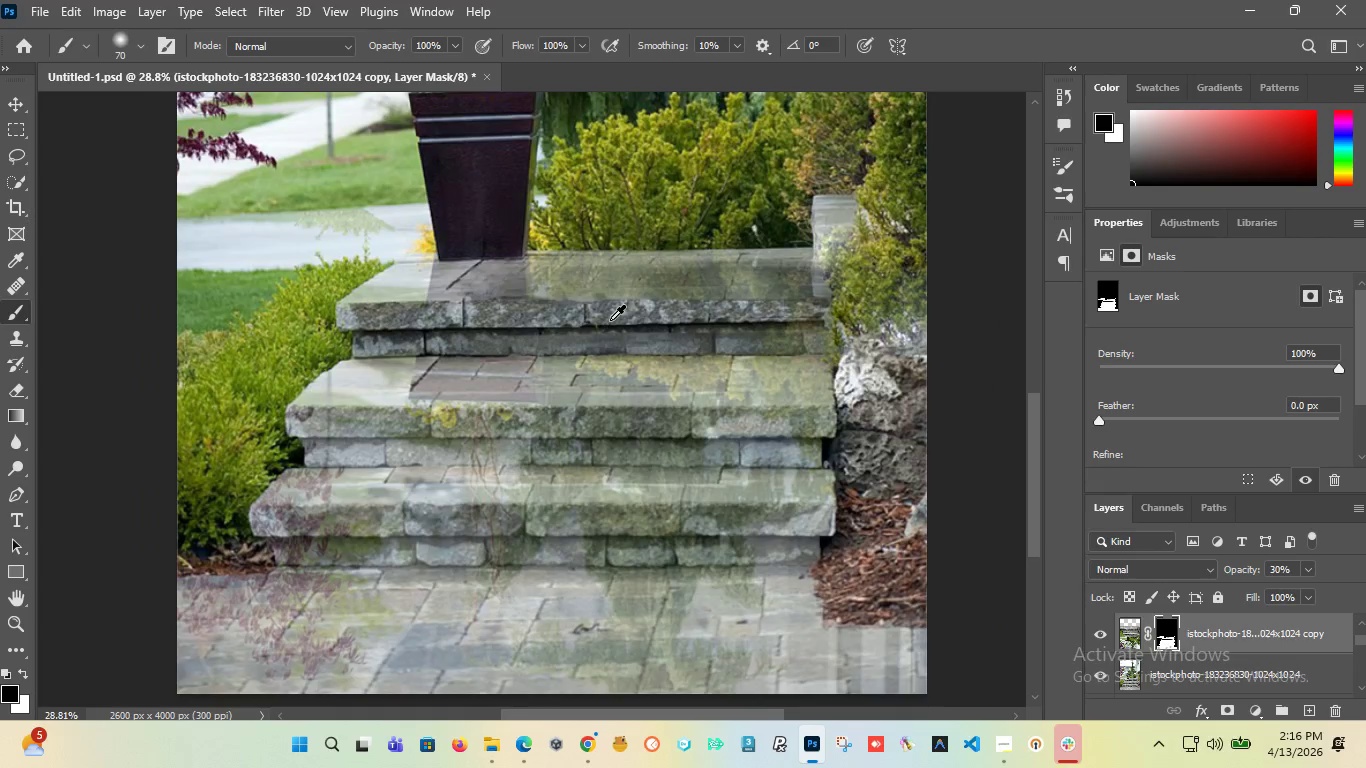 
scroll: coordinate [565, 372], scroll_direction: none, amount: 0.0
 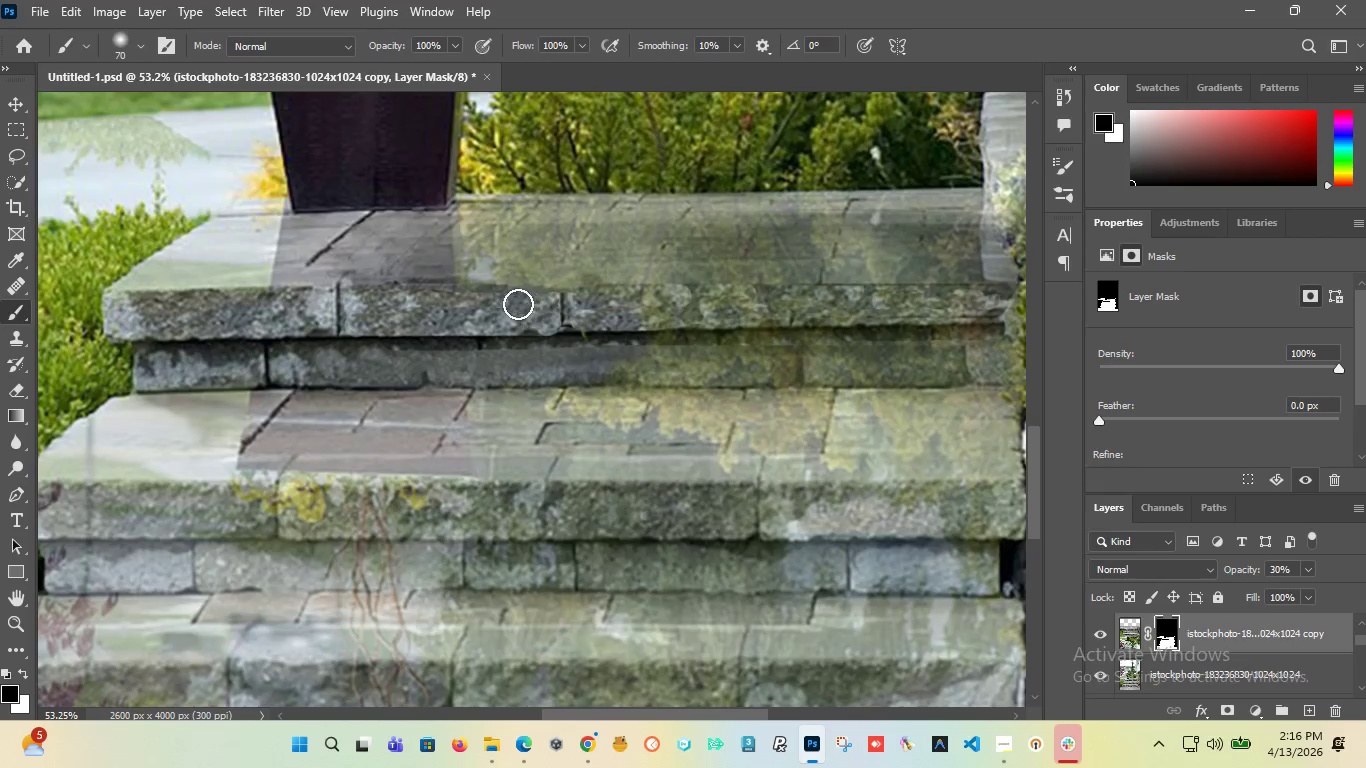 
left_click_drag(start_coordinate=[513, 304], to_coordinate=[640, 303])
 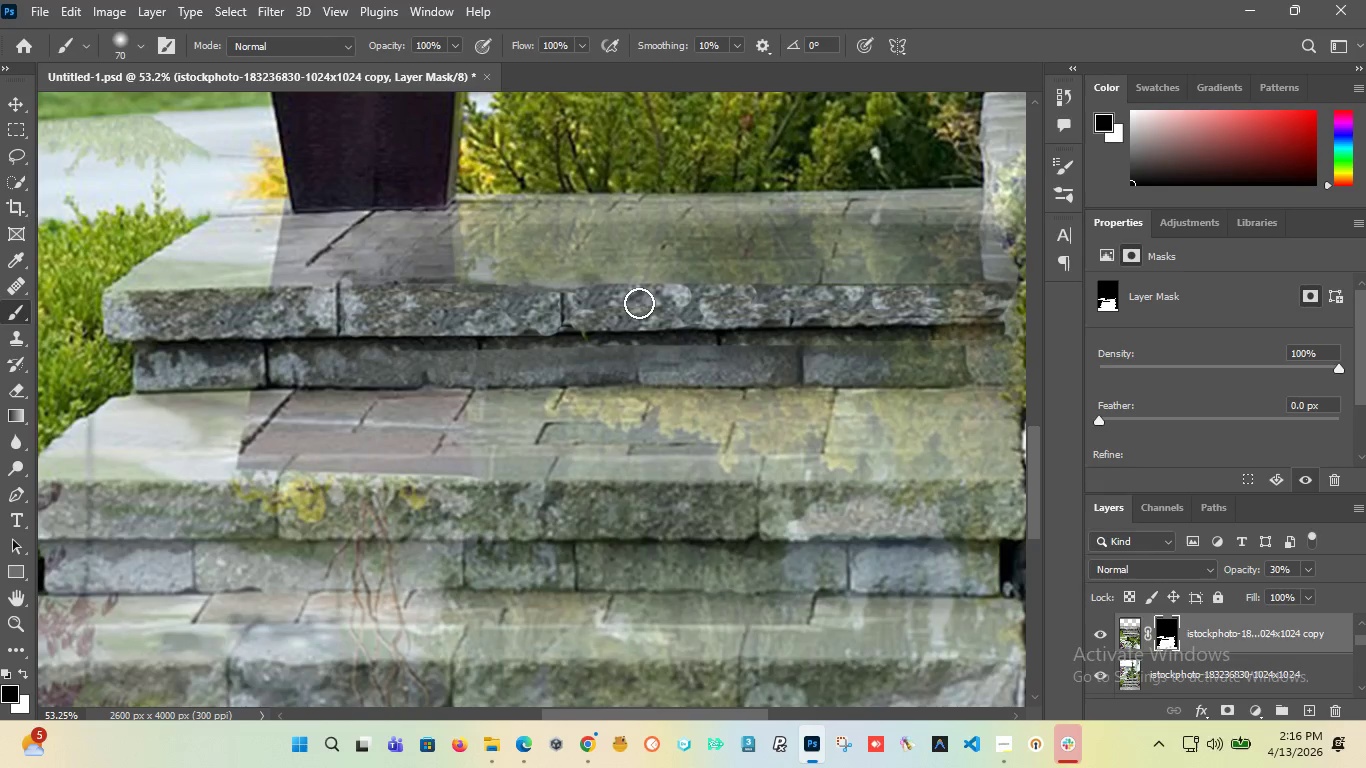 
hold_key(key=AltLeft, duration=1.48)
scroll: coordinate [737, 344], scroll_direction: down, amount: 3.0
 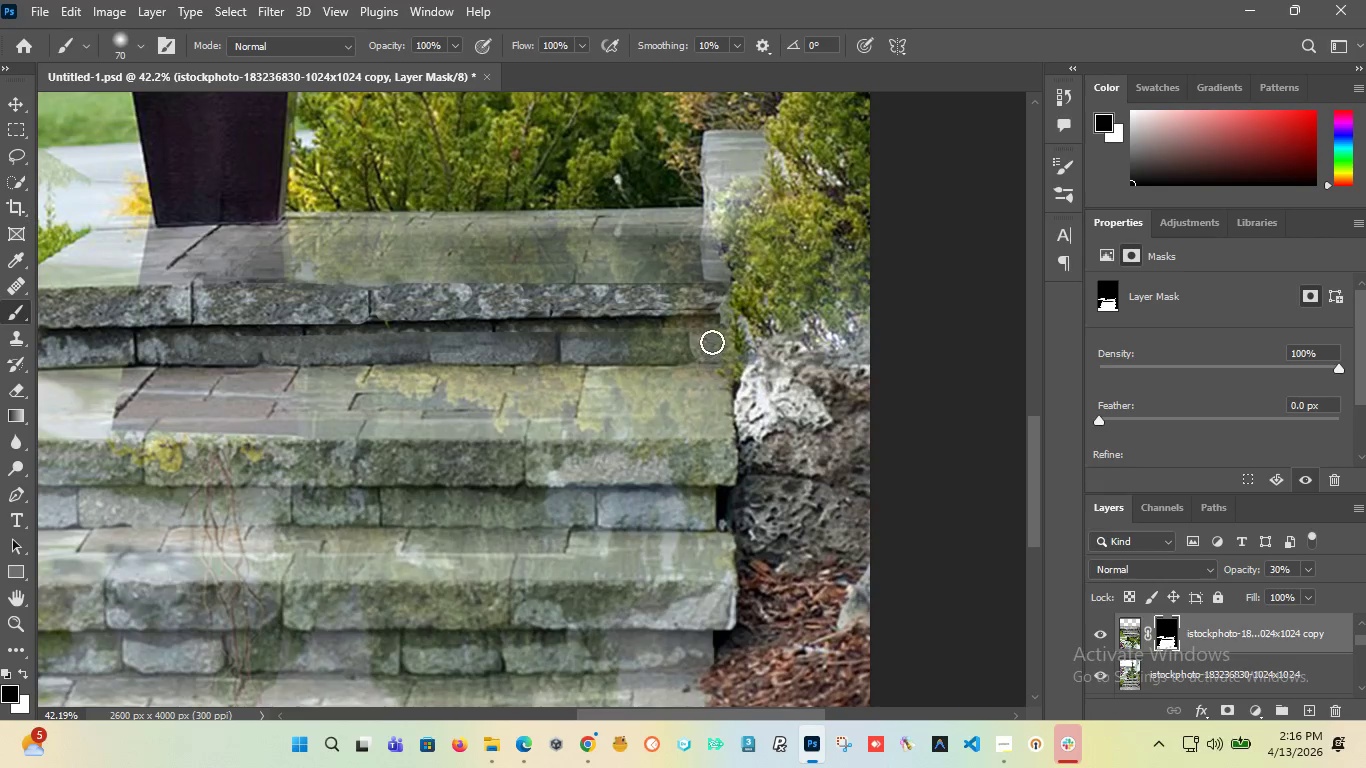 
left_click_drag(start_coordinate=[712, 339], to_coordinate=[561, 302])
 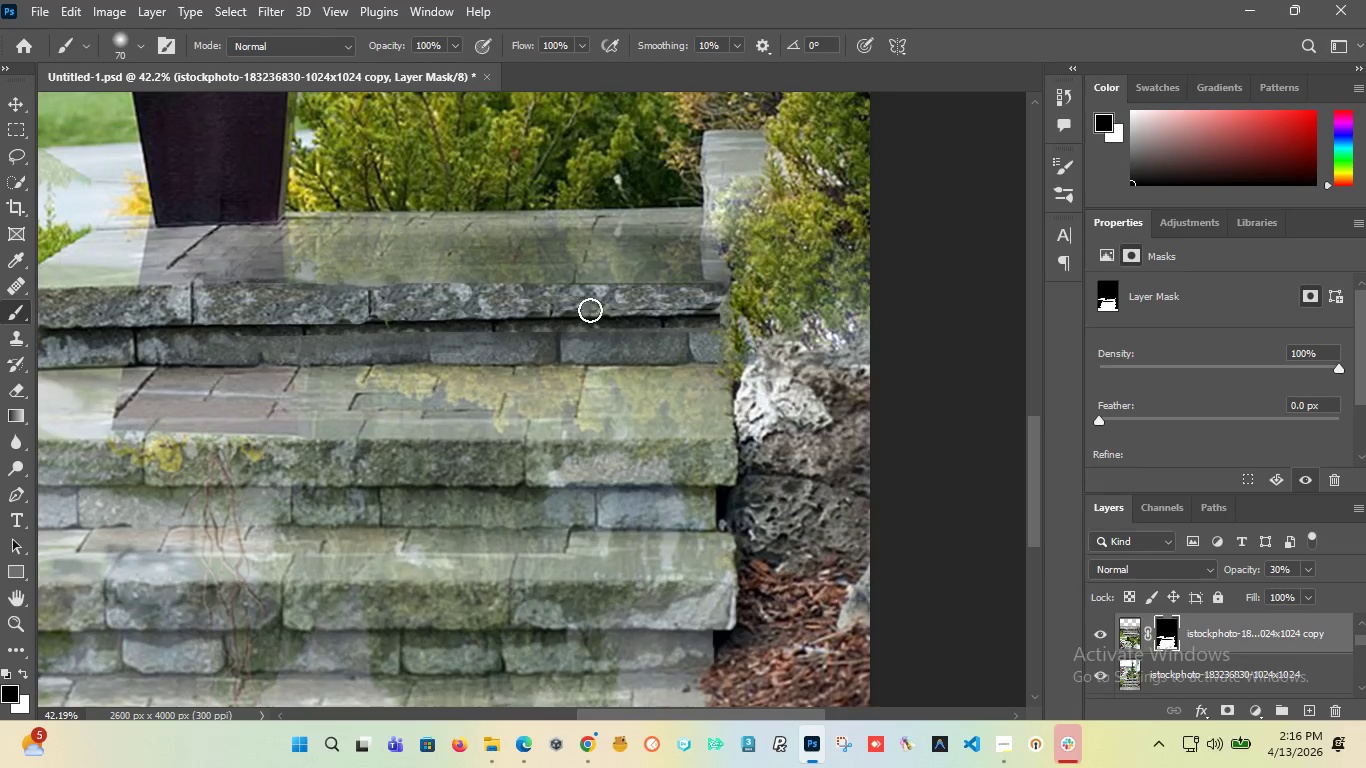 
hold_key(key=AltLeft, duration=1.51)
 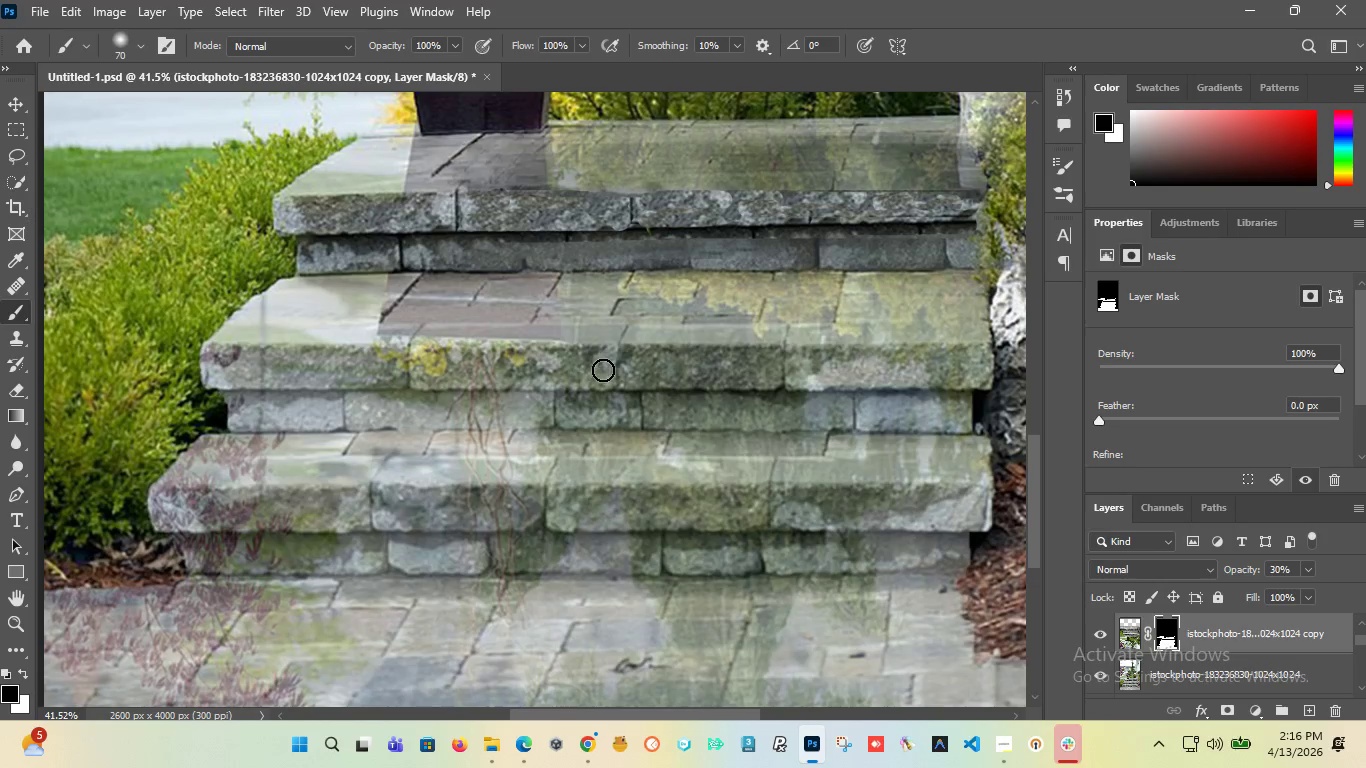 
key(Alt+AltLeft)
 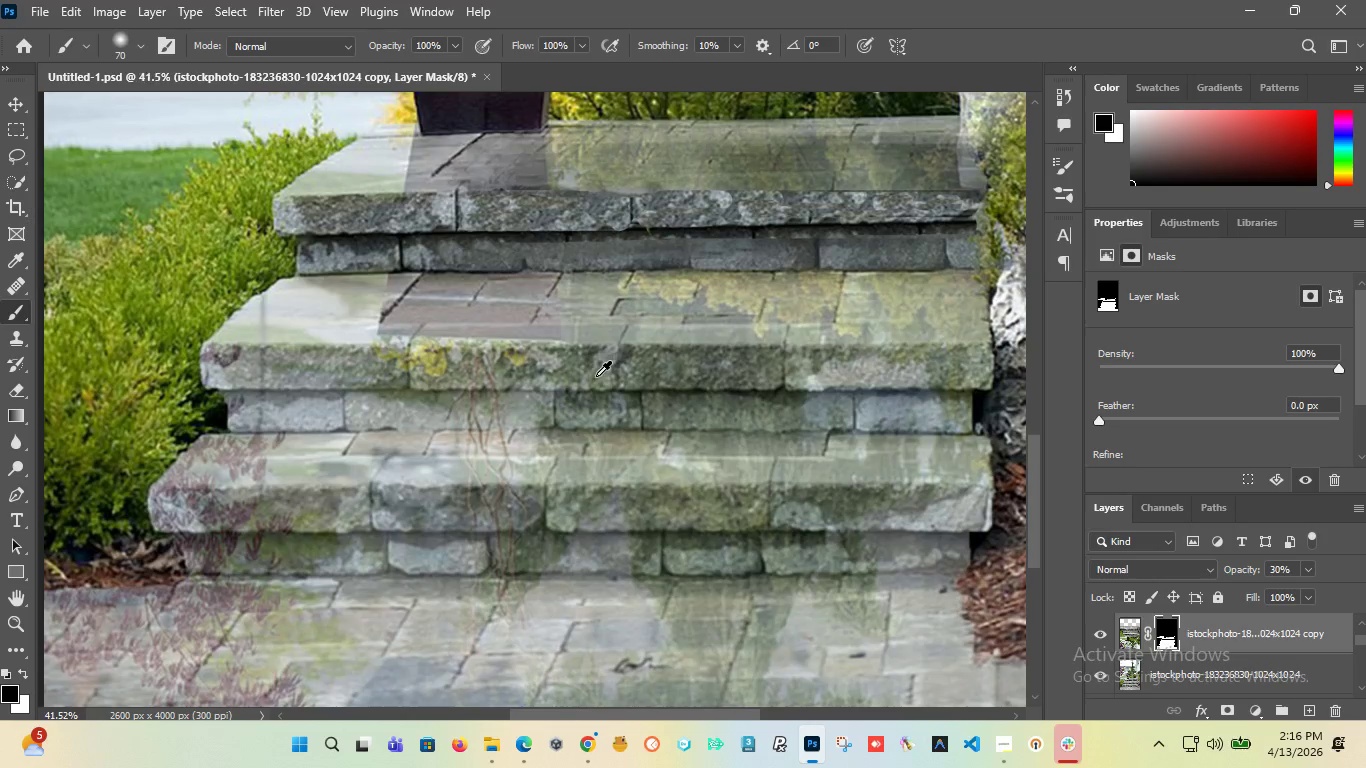 
key(Alt+AltLeft)
 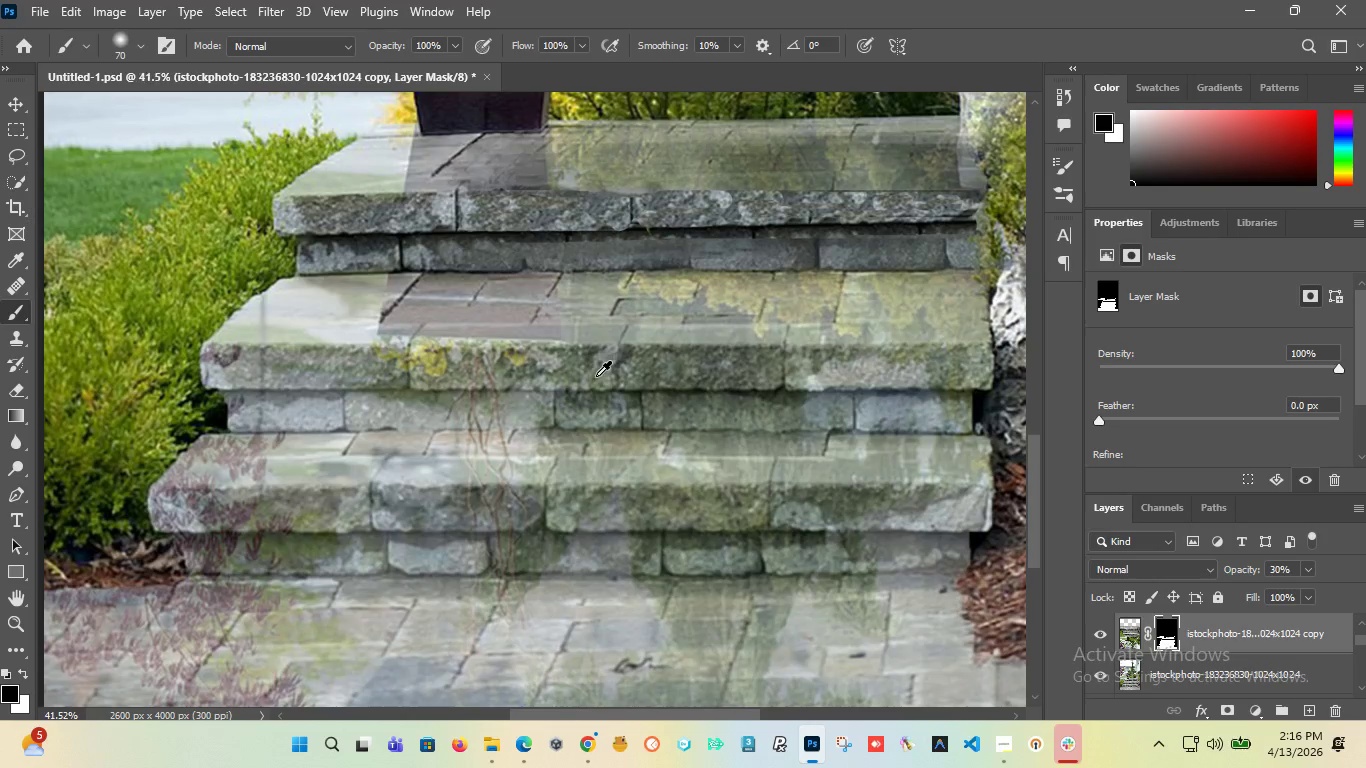 
key(Alt+AltLeft)
 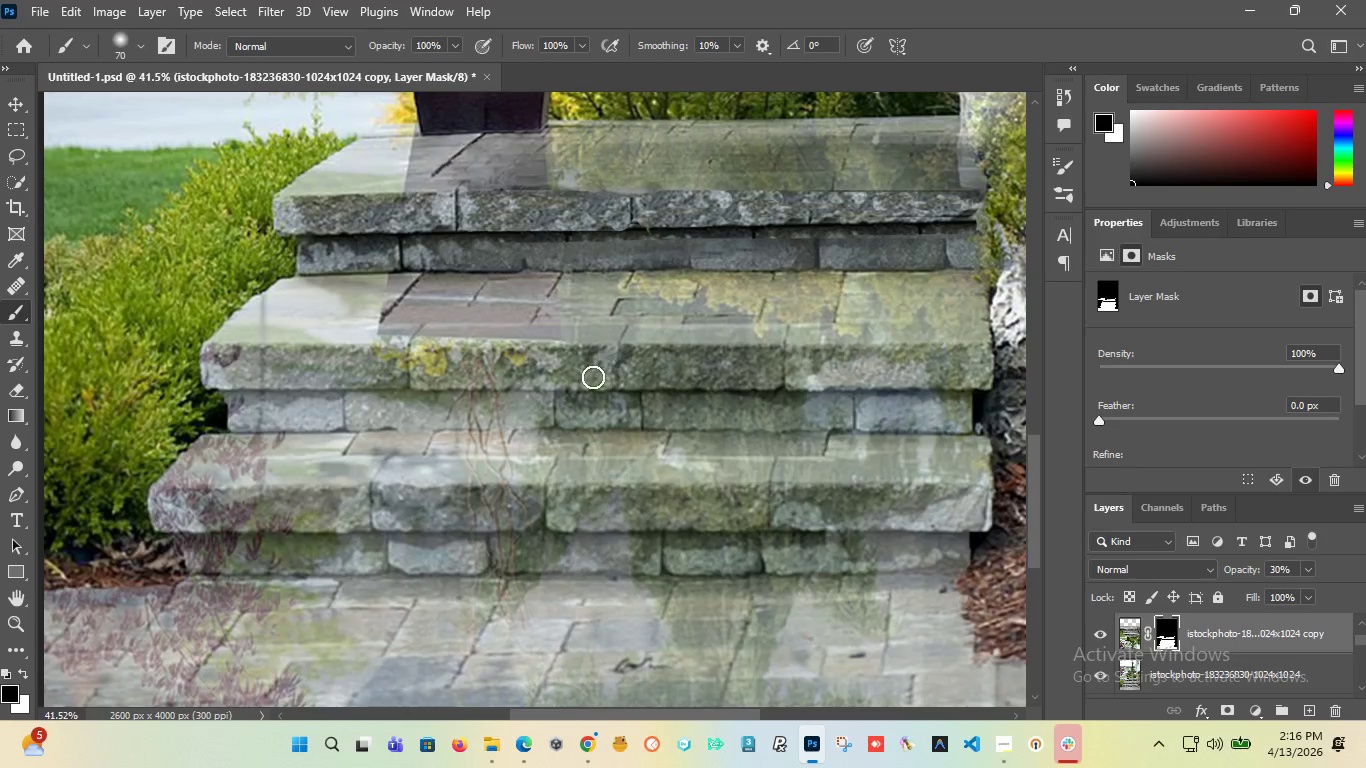 
hold_key(key=AltLeft, duration=12.59)
left_click_drag(start_coordinate=[603, 370], to_coordinate=[779, 367])
 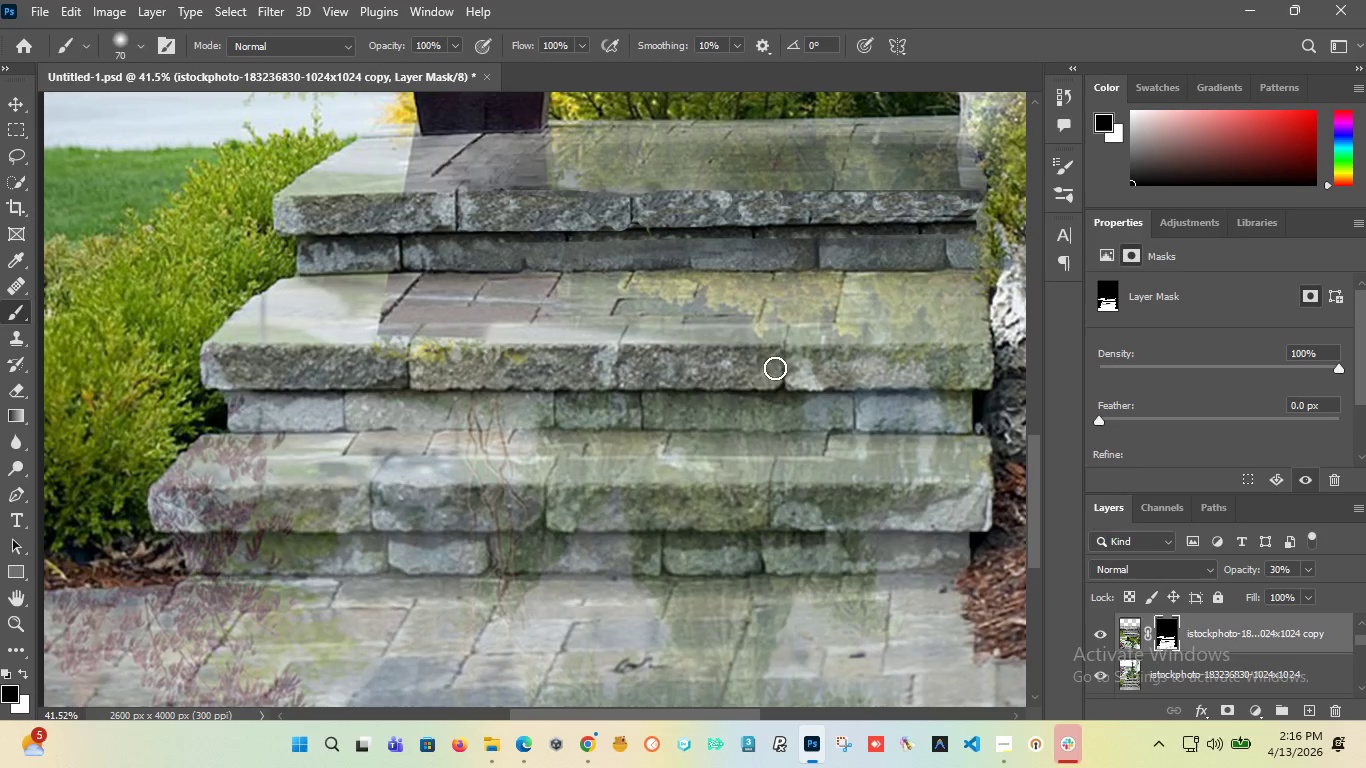 
scroll: coordinate [598, 375], scroll_direction: none, amount: 0.0
 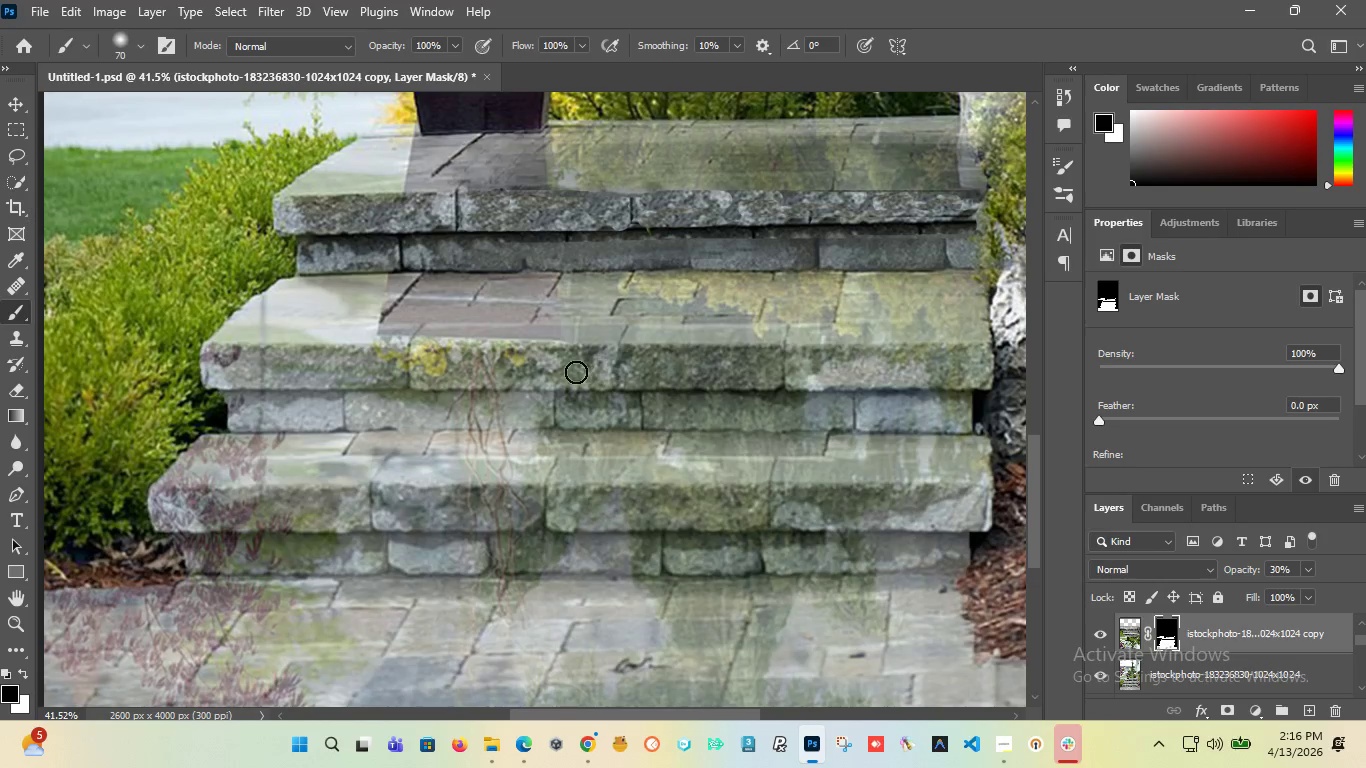 
key(Control+Z)
 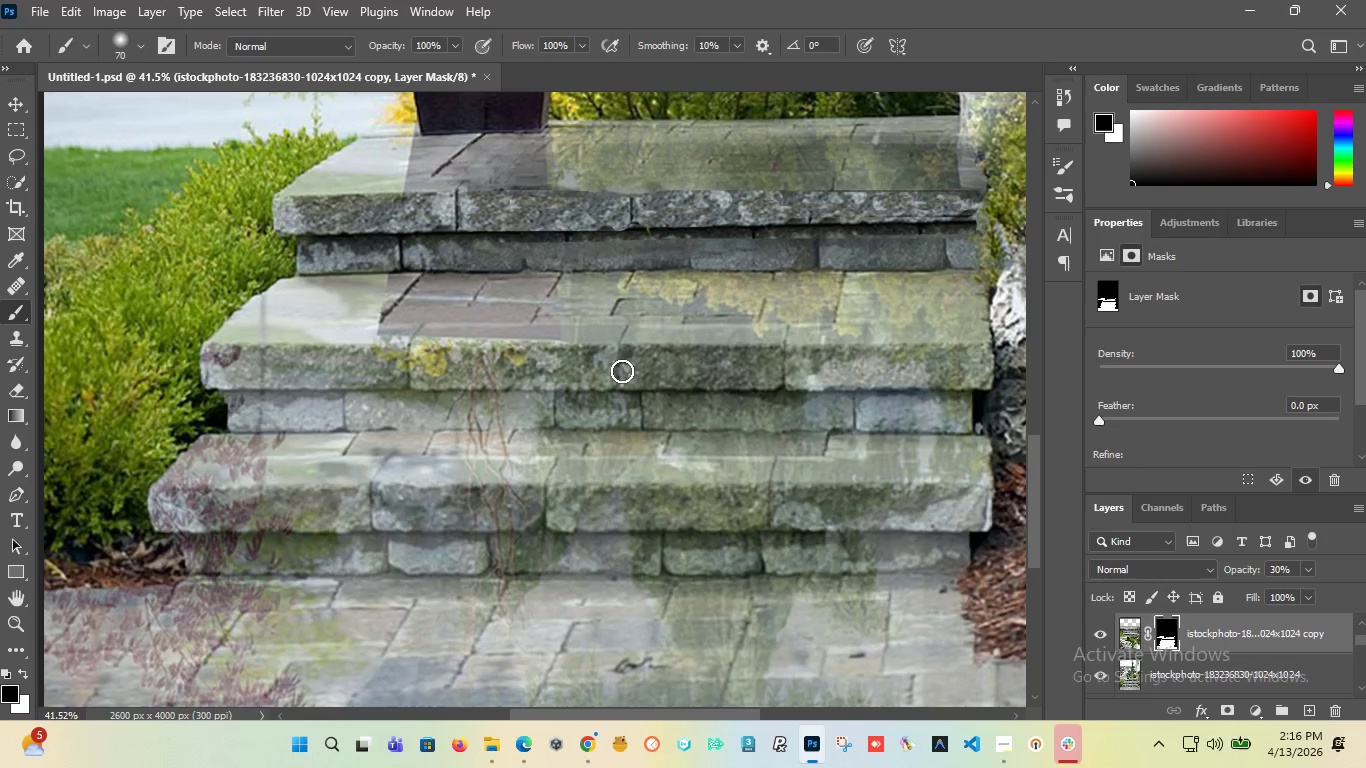 
left_click_drag(start_coordinate=[622, 371], to_coordinate=[780, 382])
 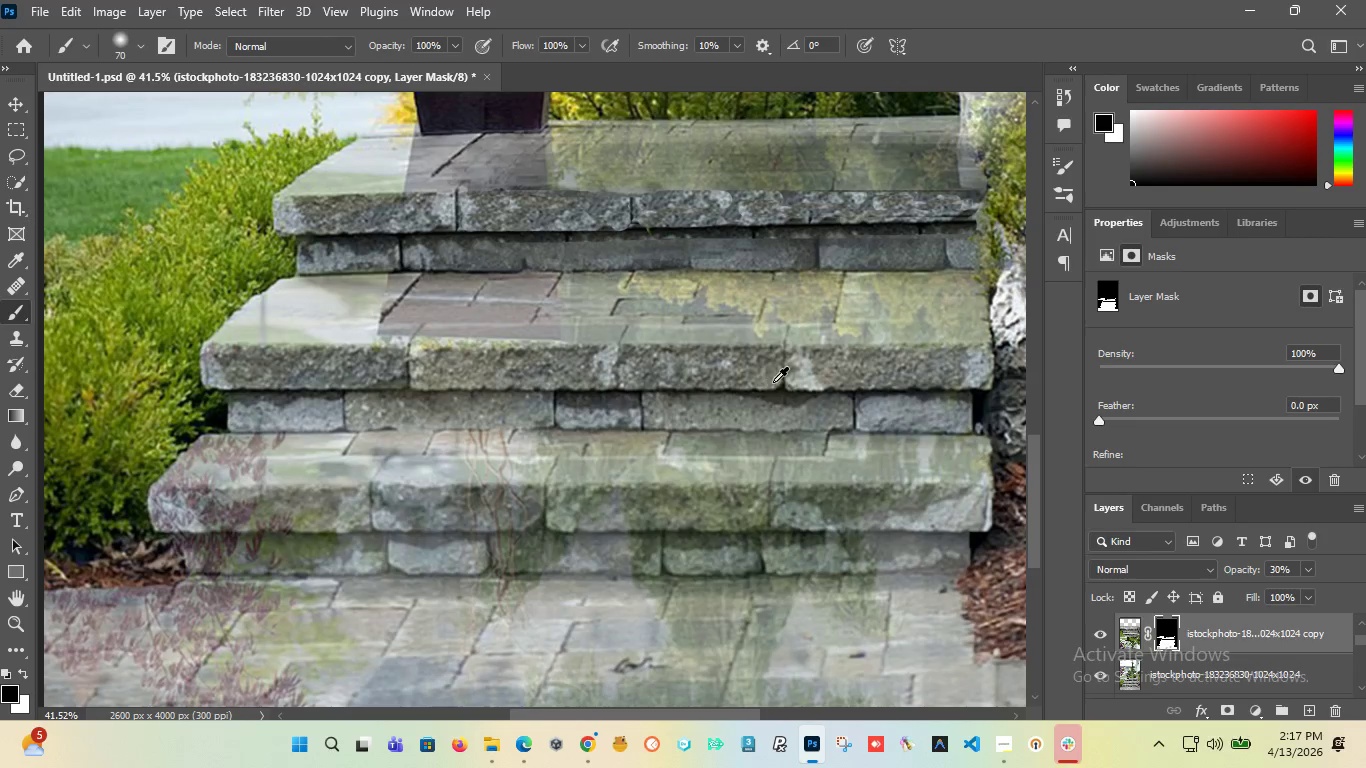 
hold_key(key=AltLeft, duration=1.51)
 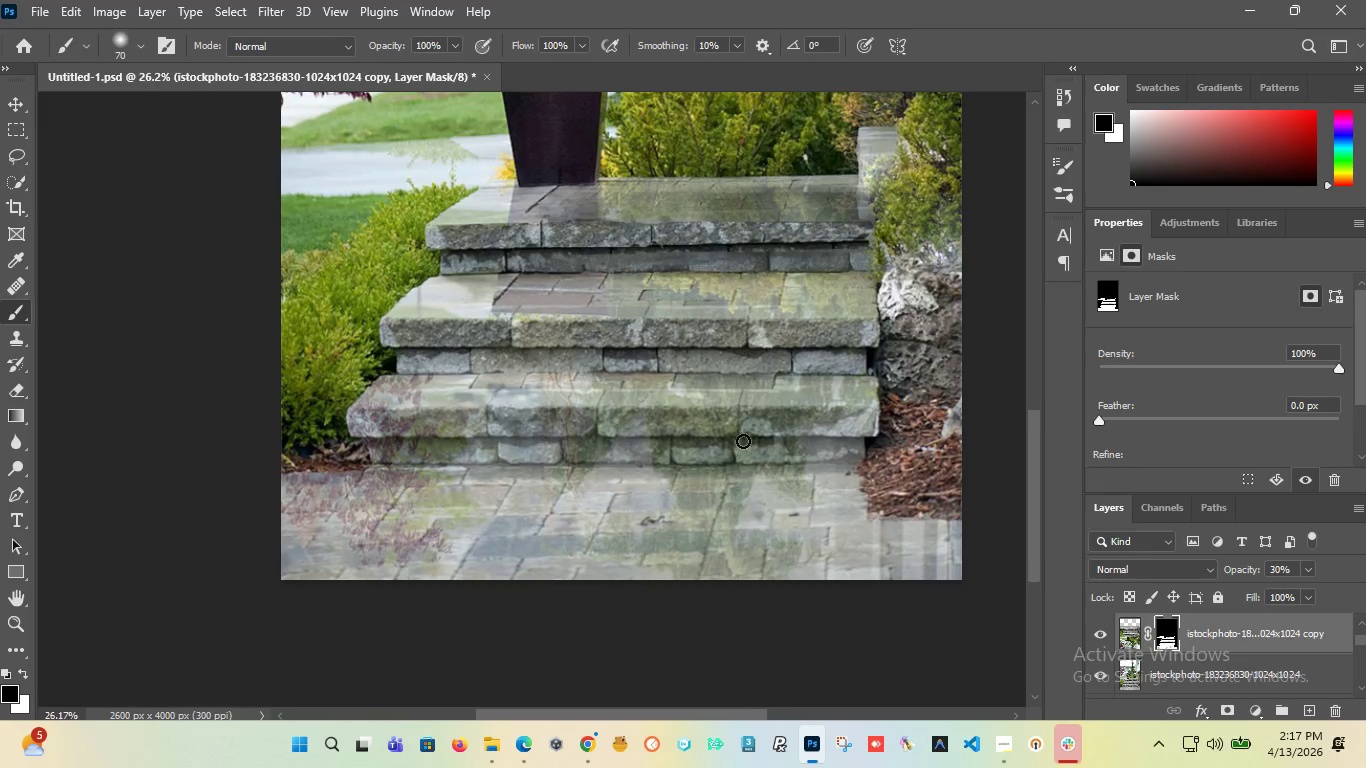 
key(Alt+AltLeft)
 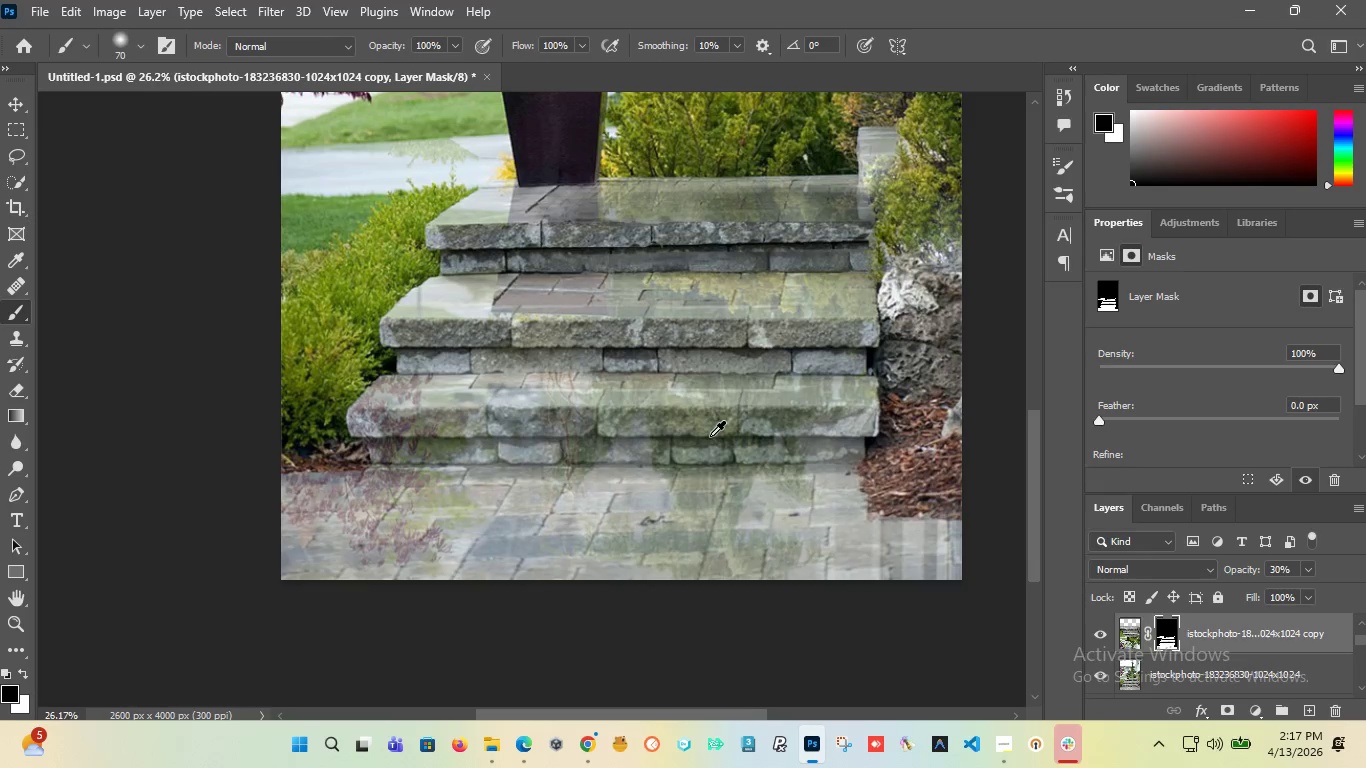 
key(Alt+AltLeft)
 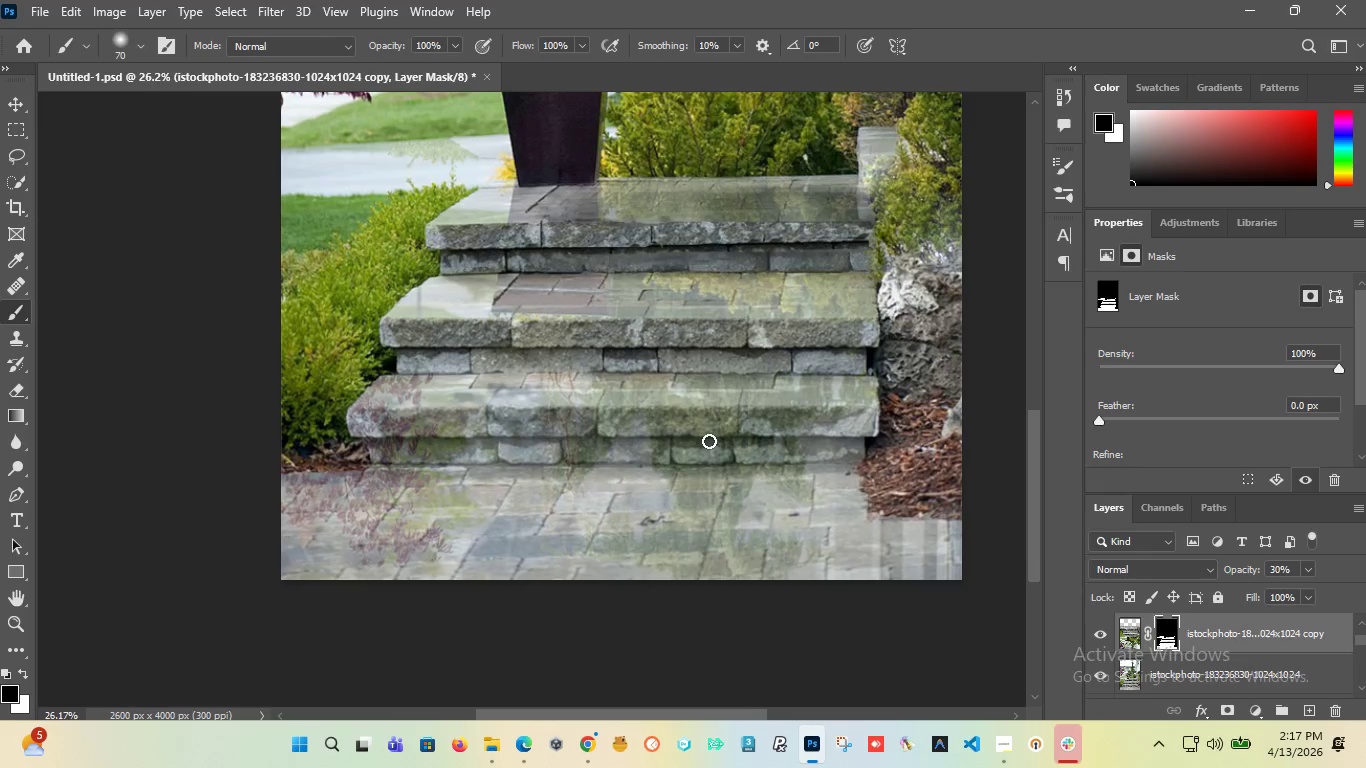 
key(Alt+AltLeft)
 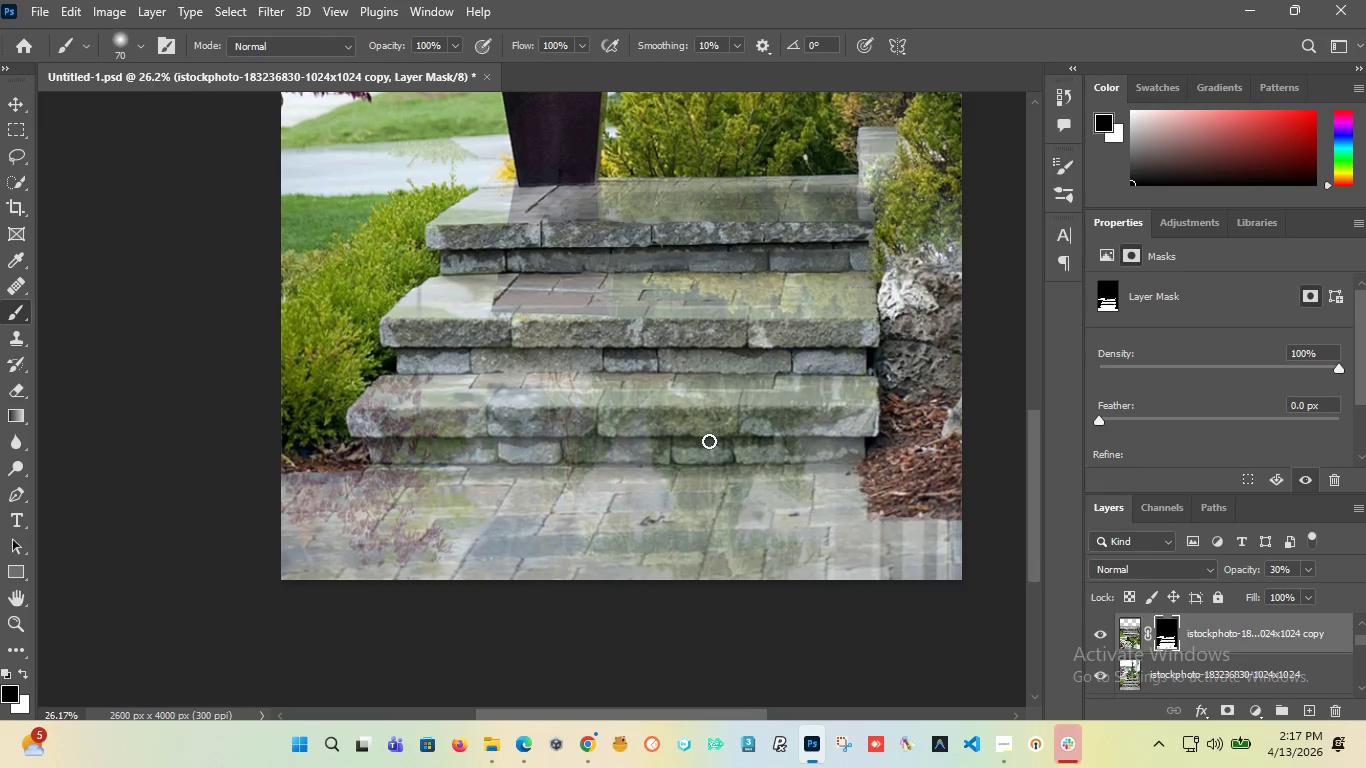 
key(Alt+AltLeft)
 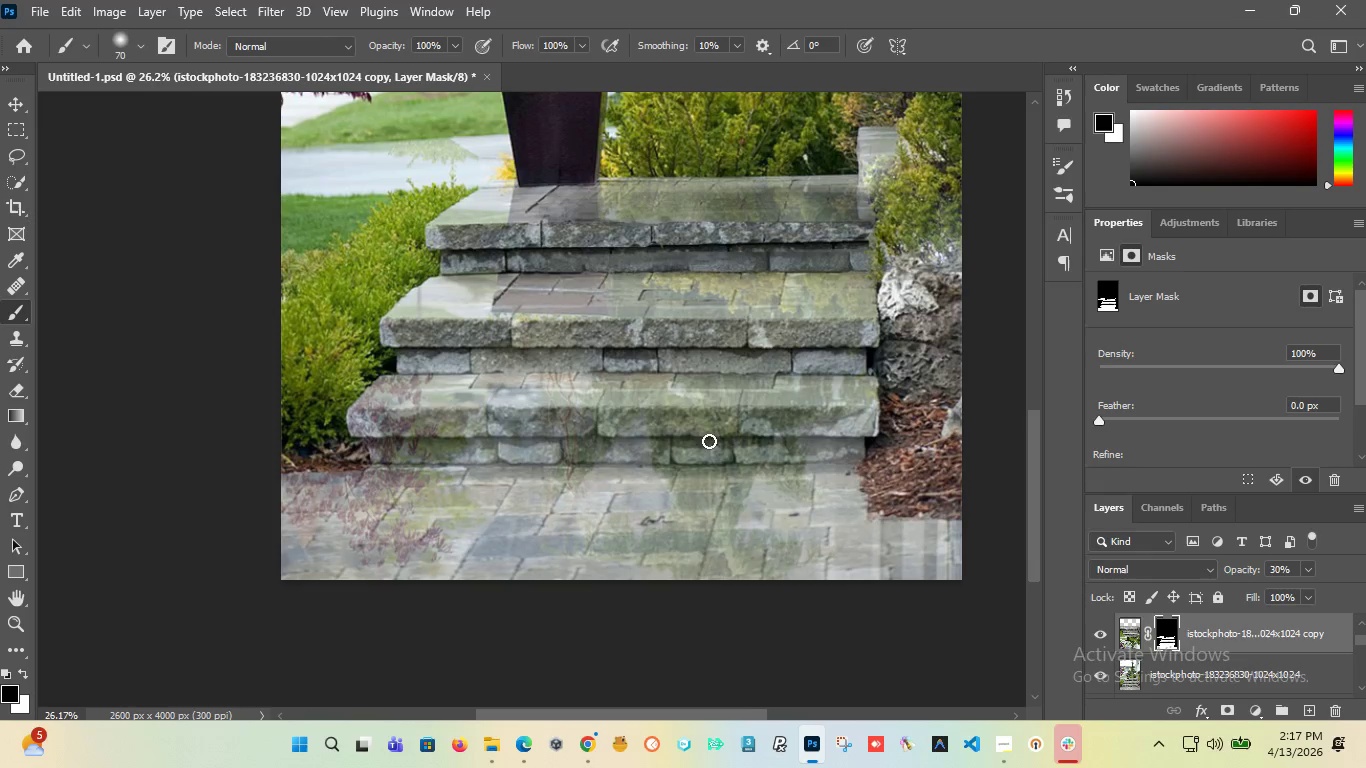 
key(Alt+AltLeft)
 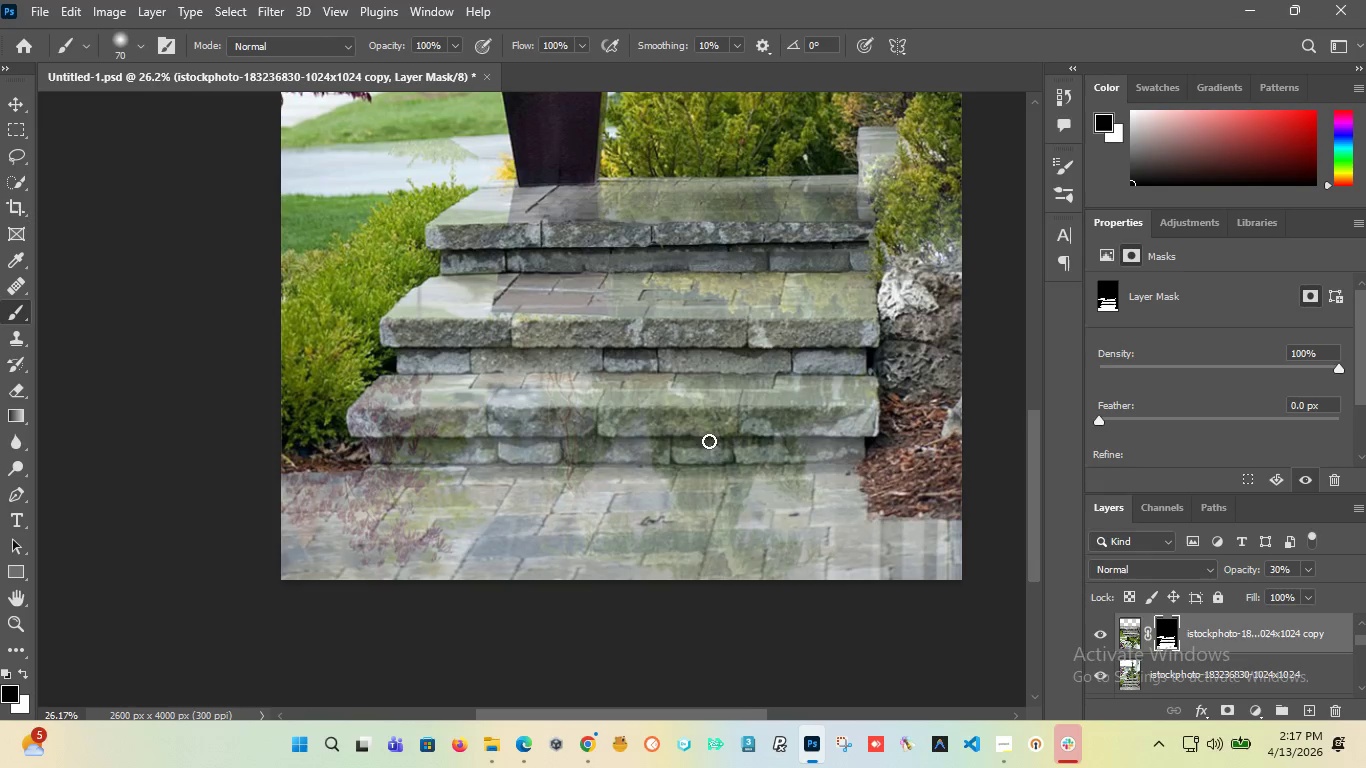 
key(Alt+AltLeft)
 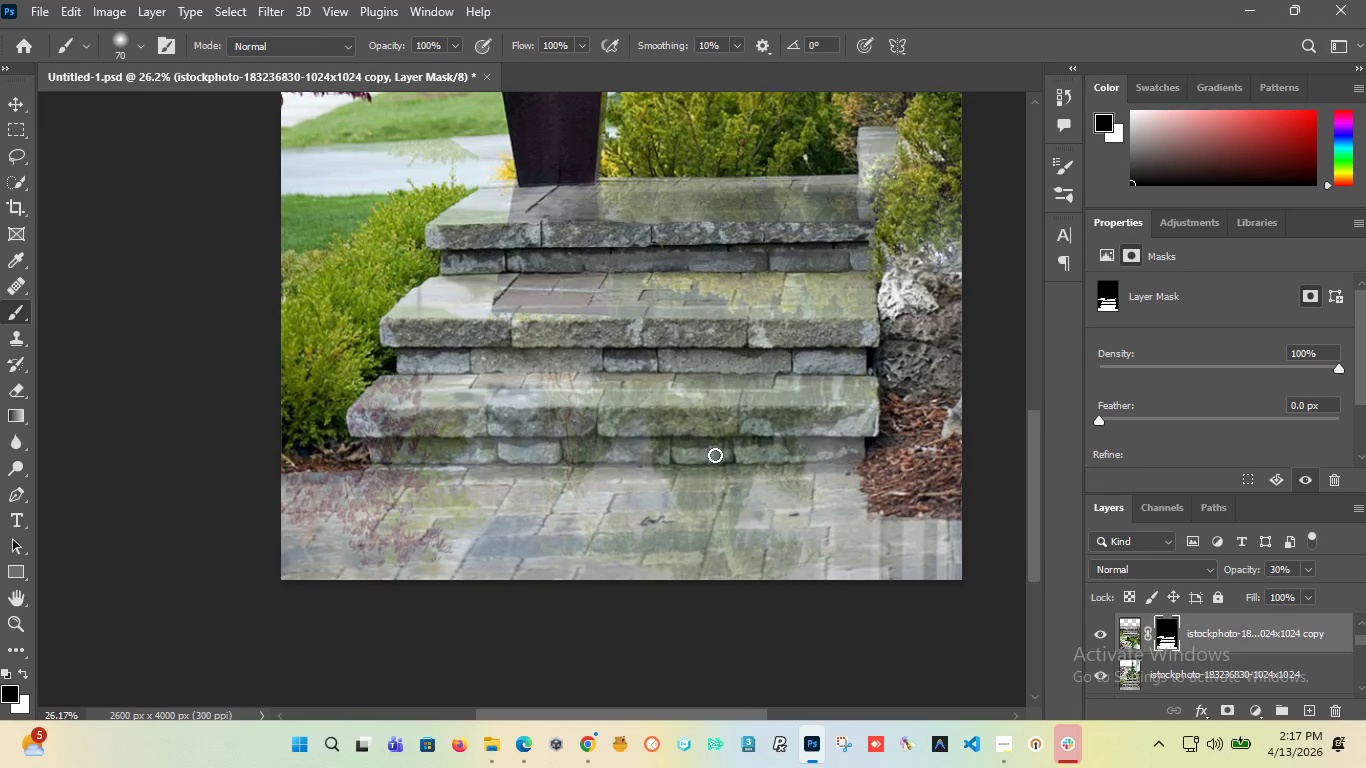 
key(Alt+AltLeft)
 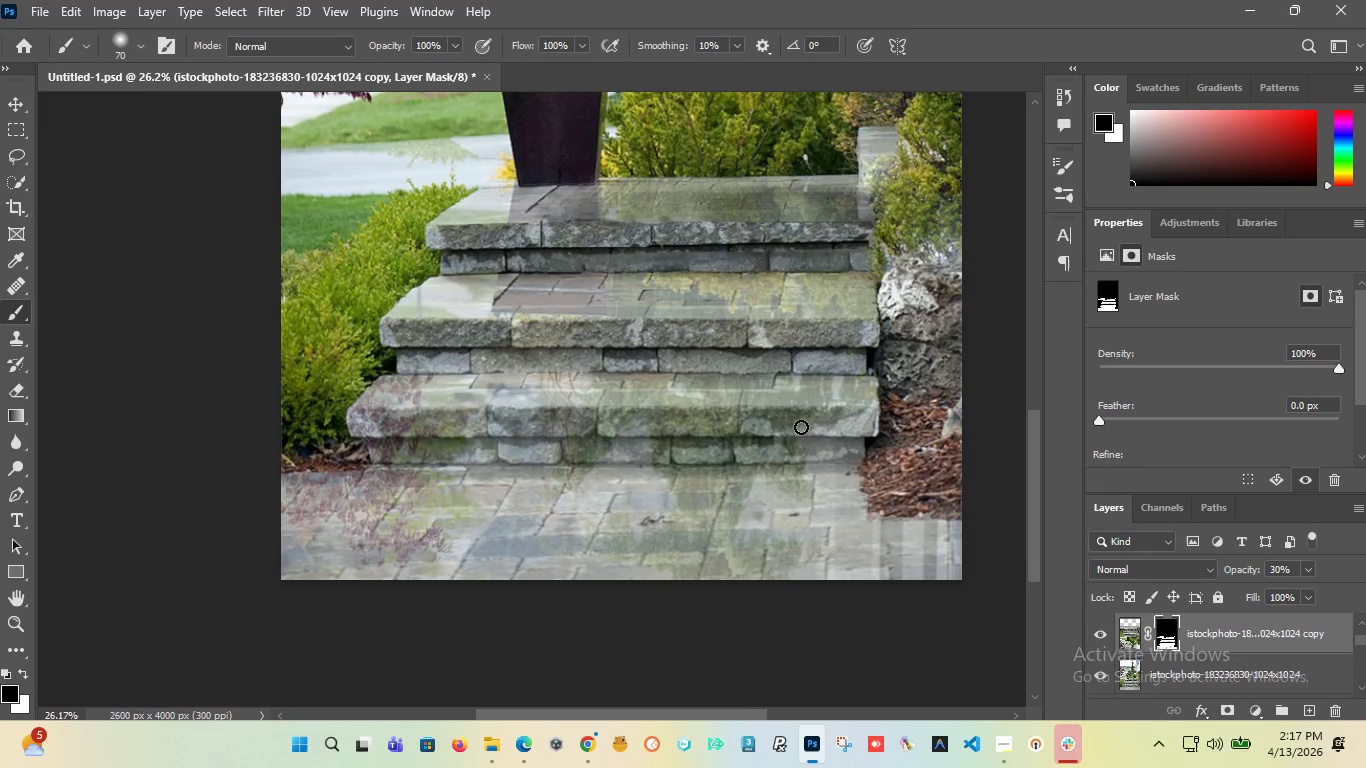 
scroll: coordinate [712, 435], scroll_direction: down, amount: 6.0
 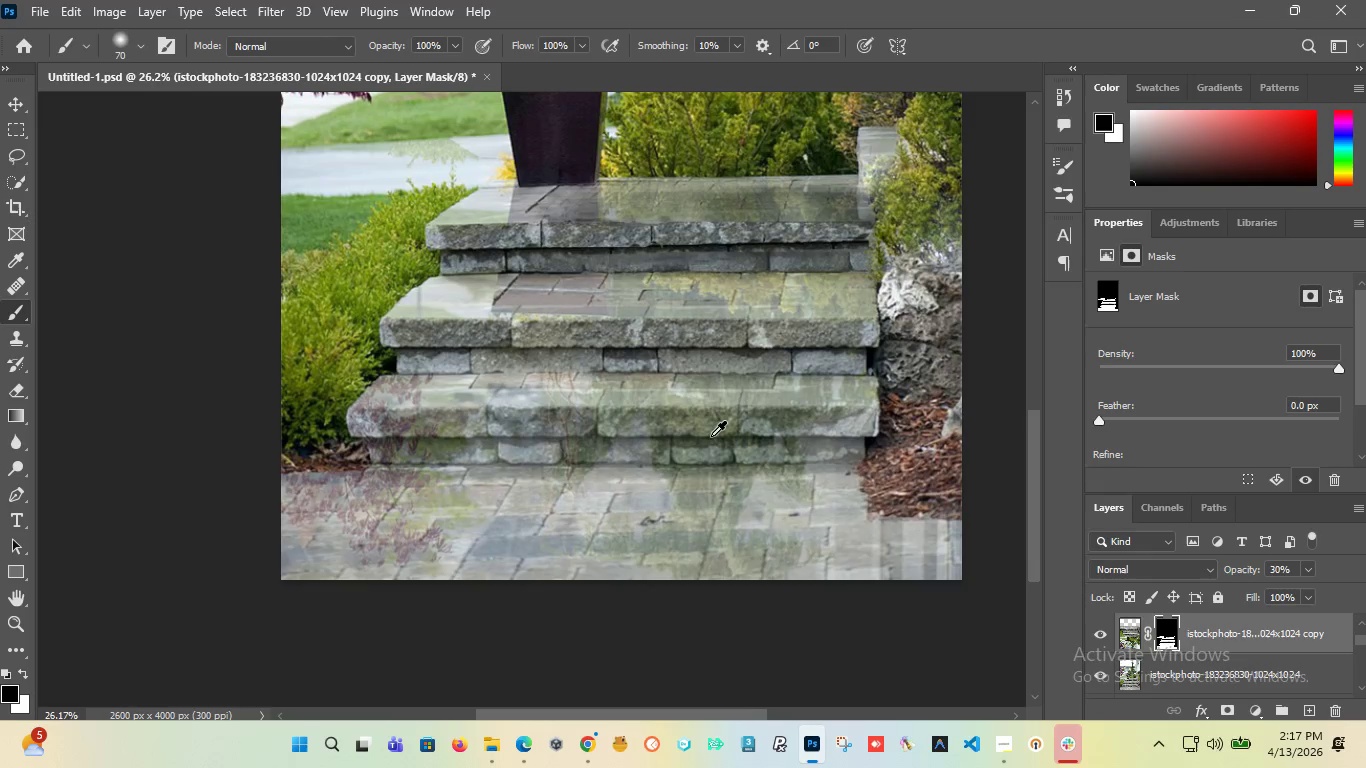 
hold_key(key=AltLeft, duration=1.09)
 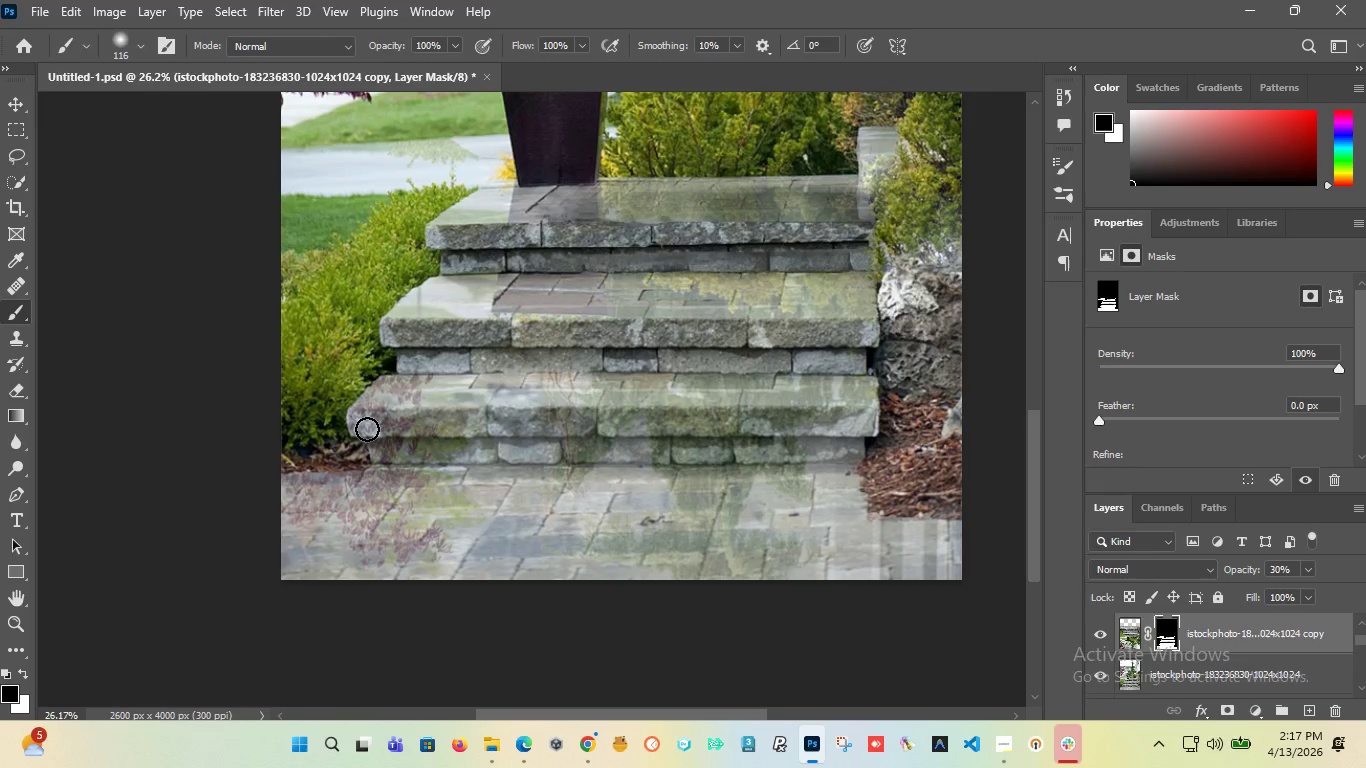 
left_click_drag(start_coordinate=[367, 429], to_coordinate=[355, 442])
 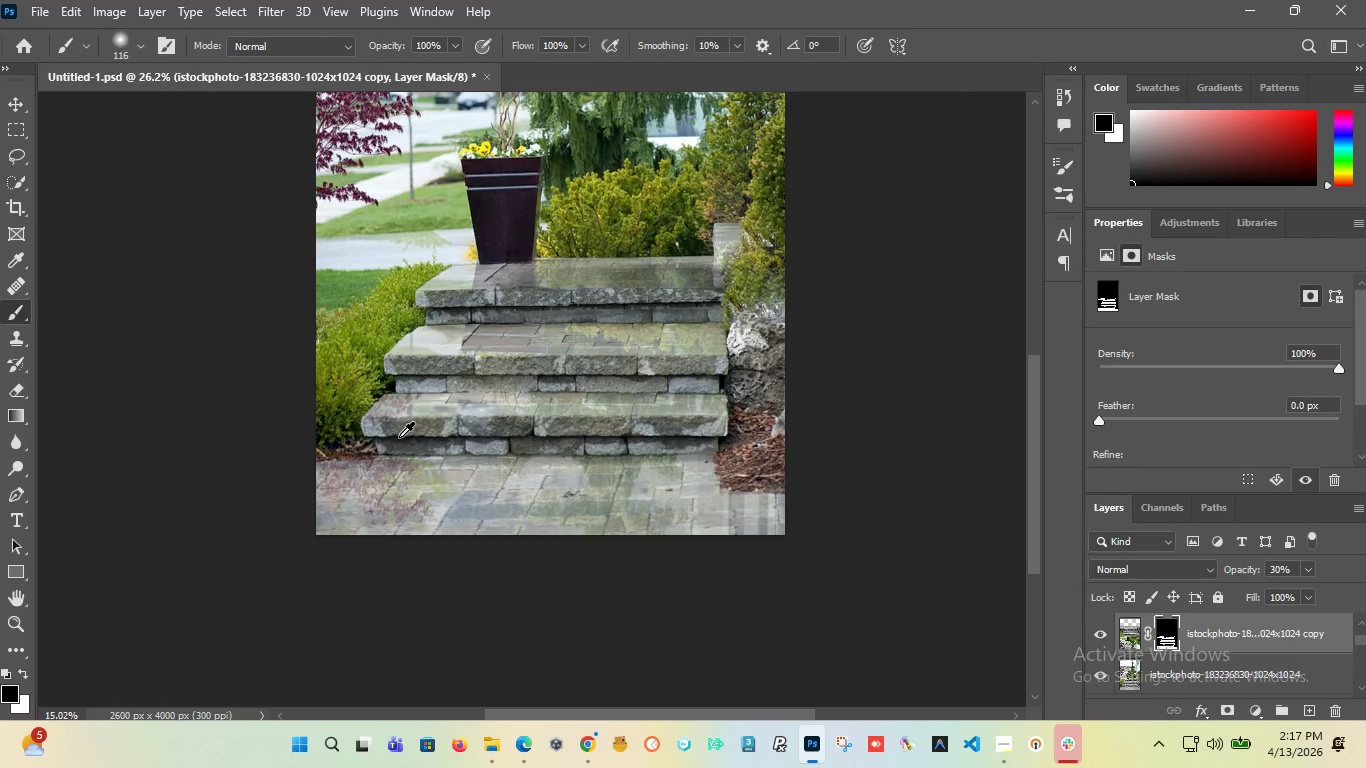 
hold_key(key=AltLeft, duration=1.5)
 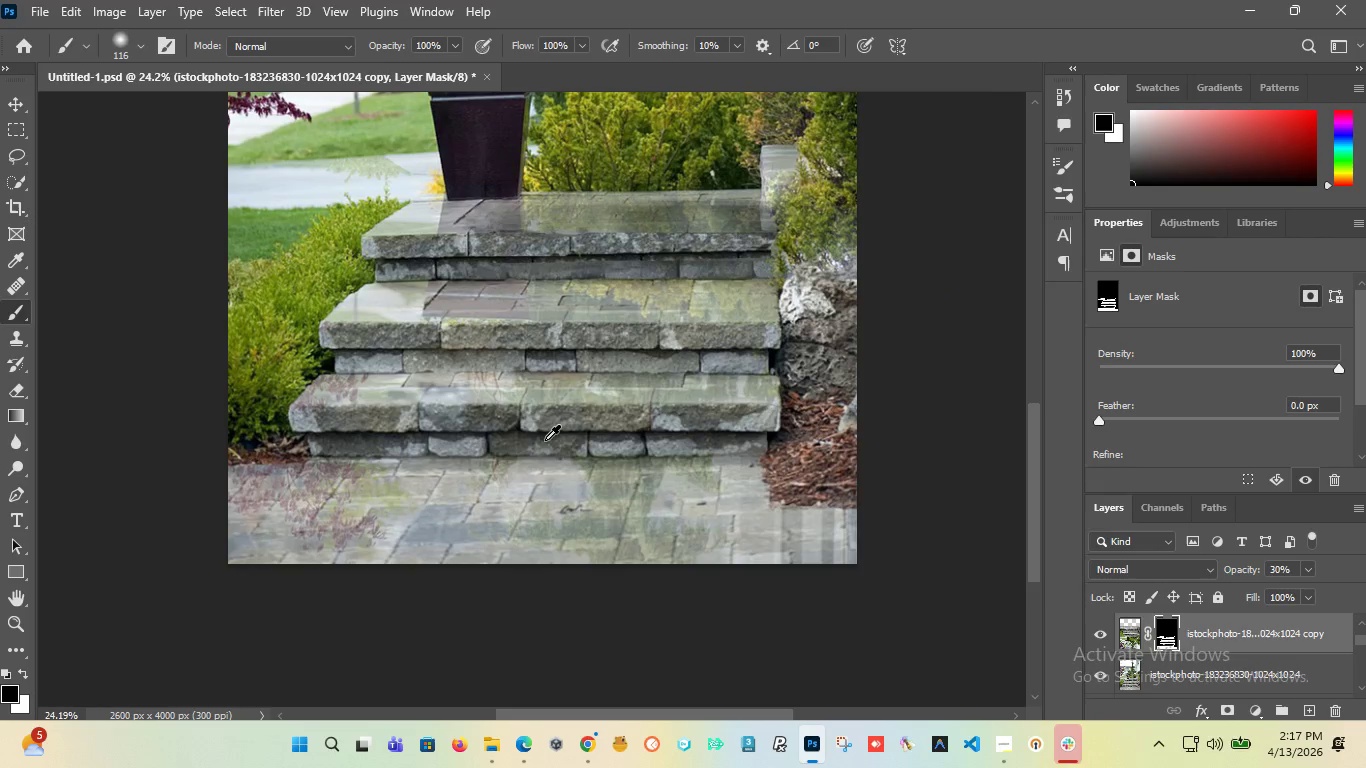 
hold_key(key=AltLeft, duration=1.5)
 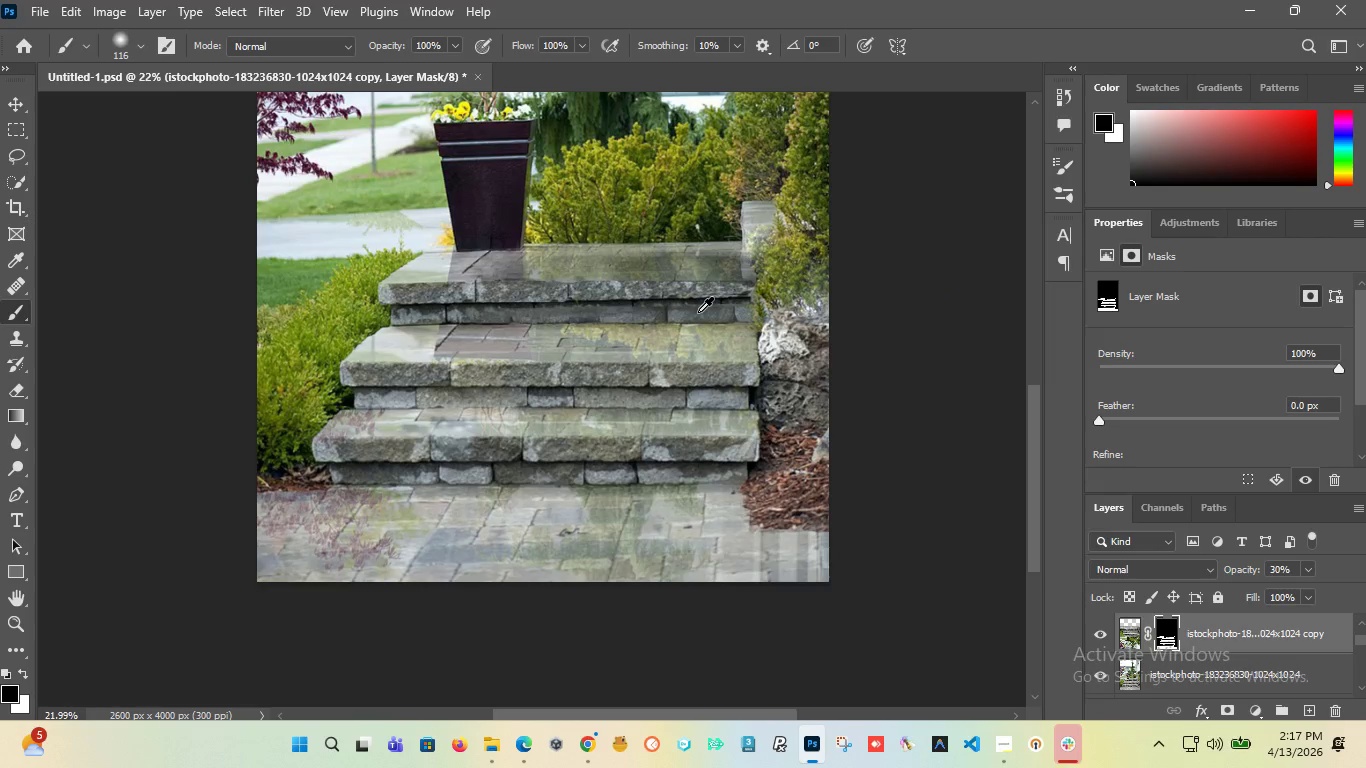 
scroll: coordinate [496, 445], scroll_direction: down, amount: 1.0
 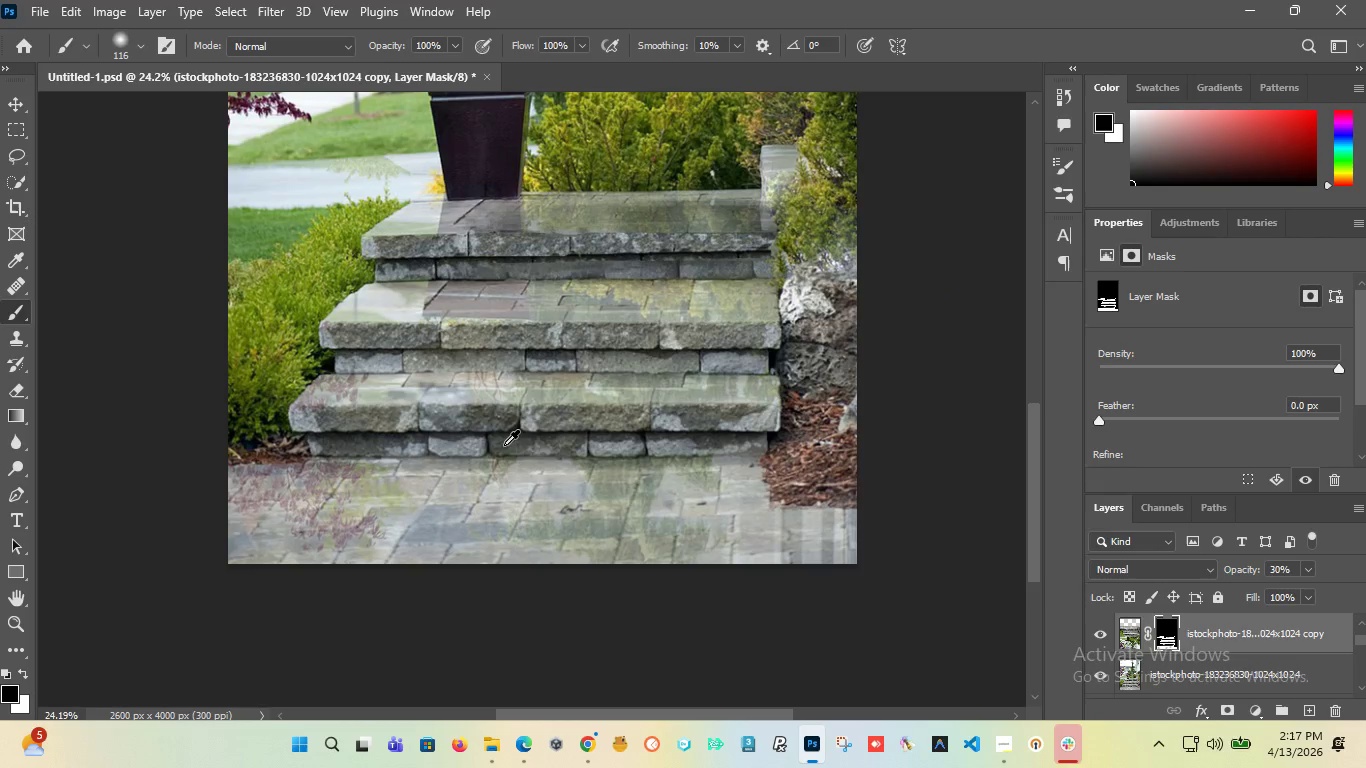 
hold_key(key=AltLeft, duration=1.05)
 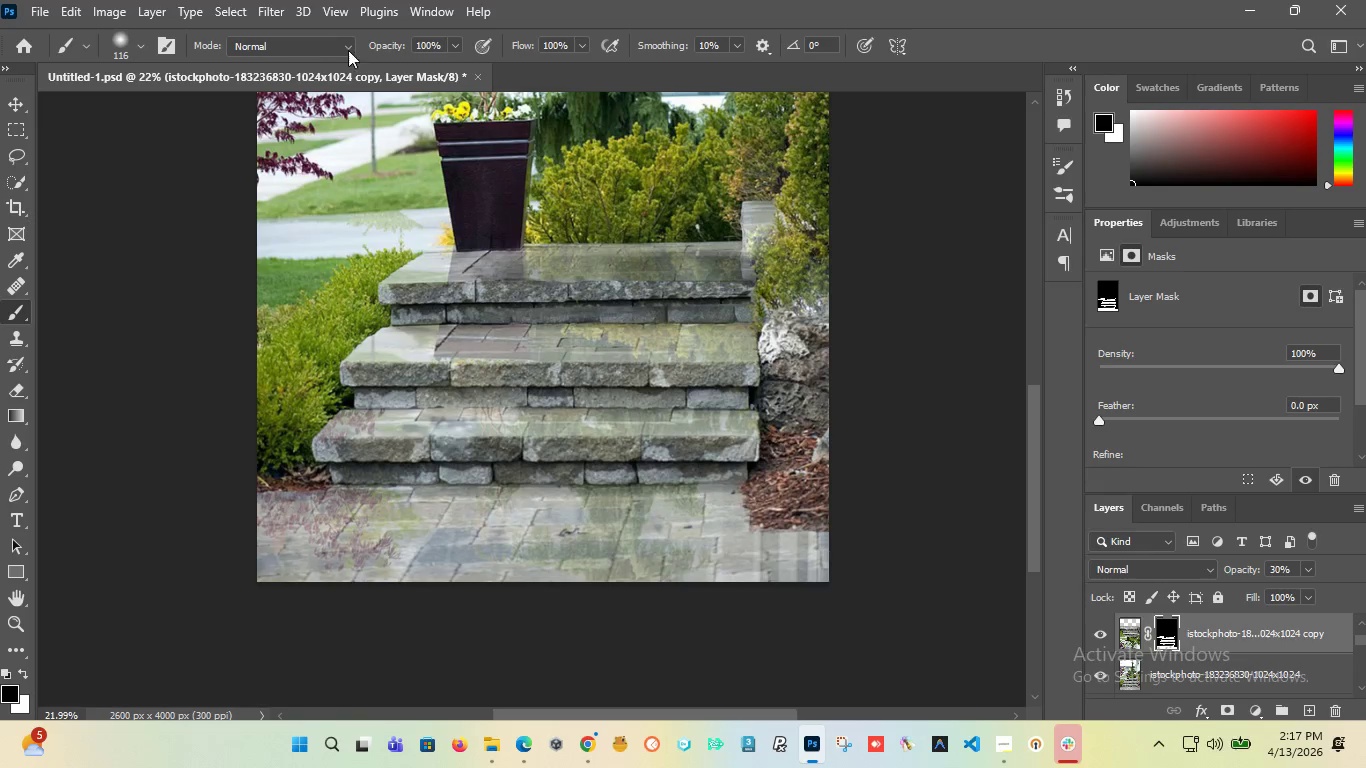 
scroll: coordinate [698, 314], scroll_direction: down, amount: 1.0
 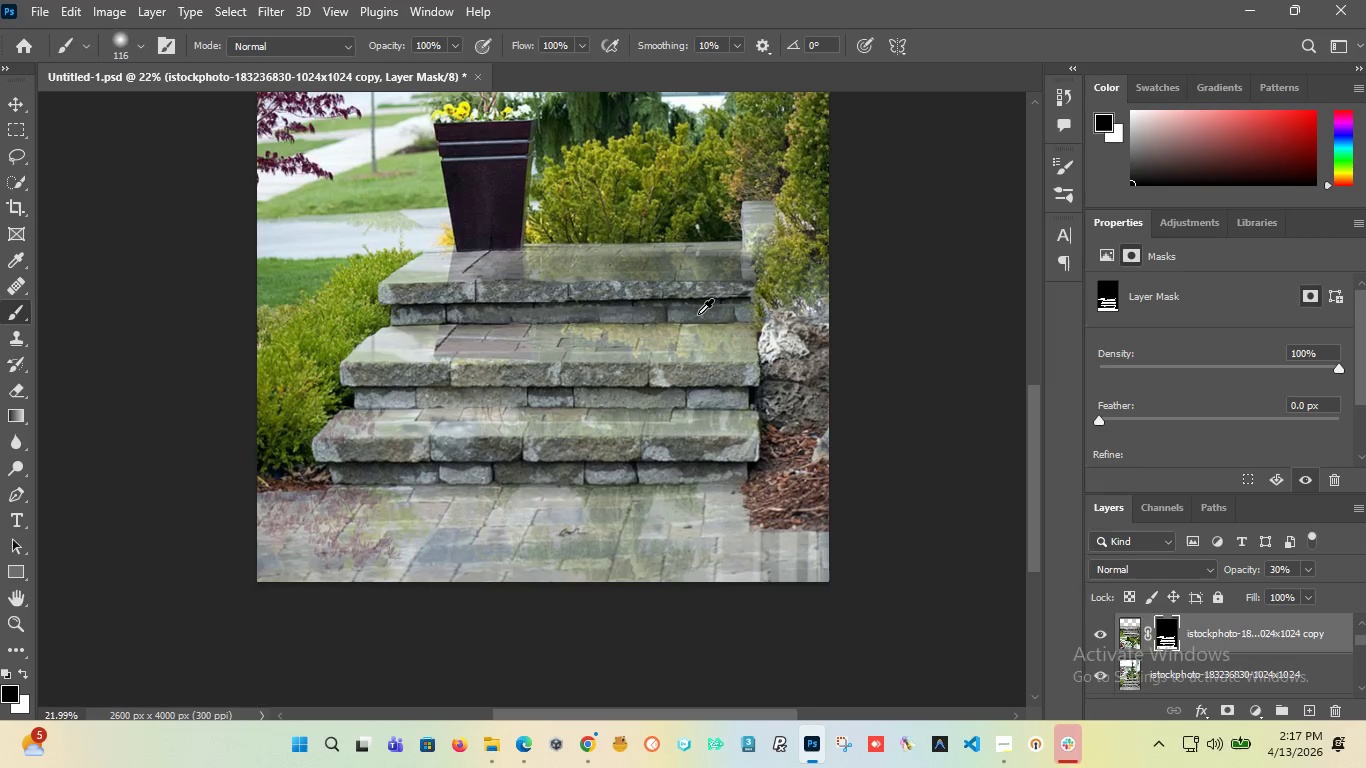 
left_click_drag(start_coordinate=[440, 43], to_coordinate=[343, 46])
 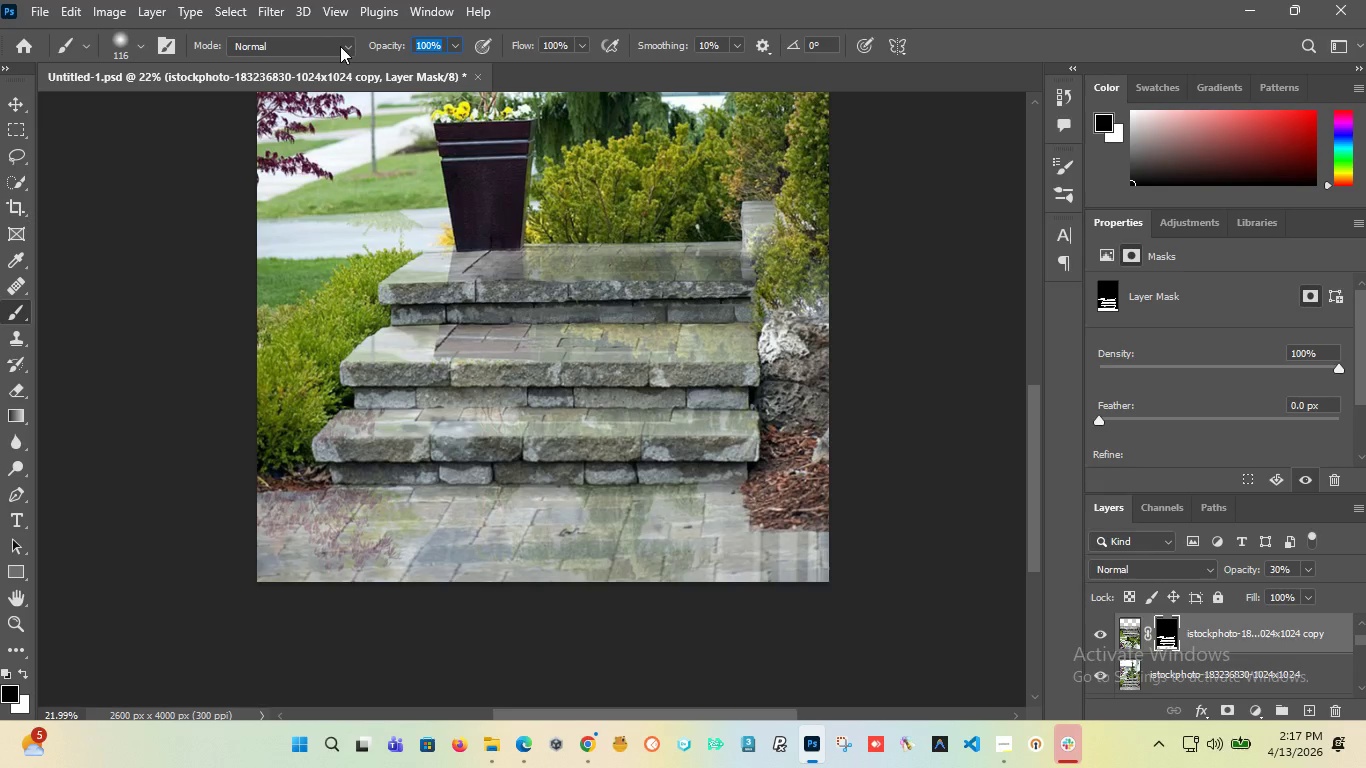 
type(20)
 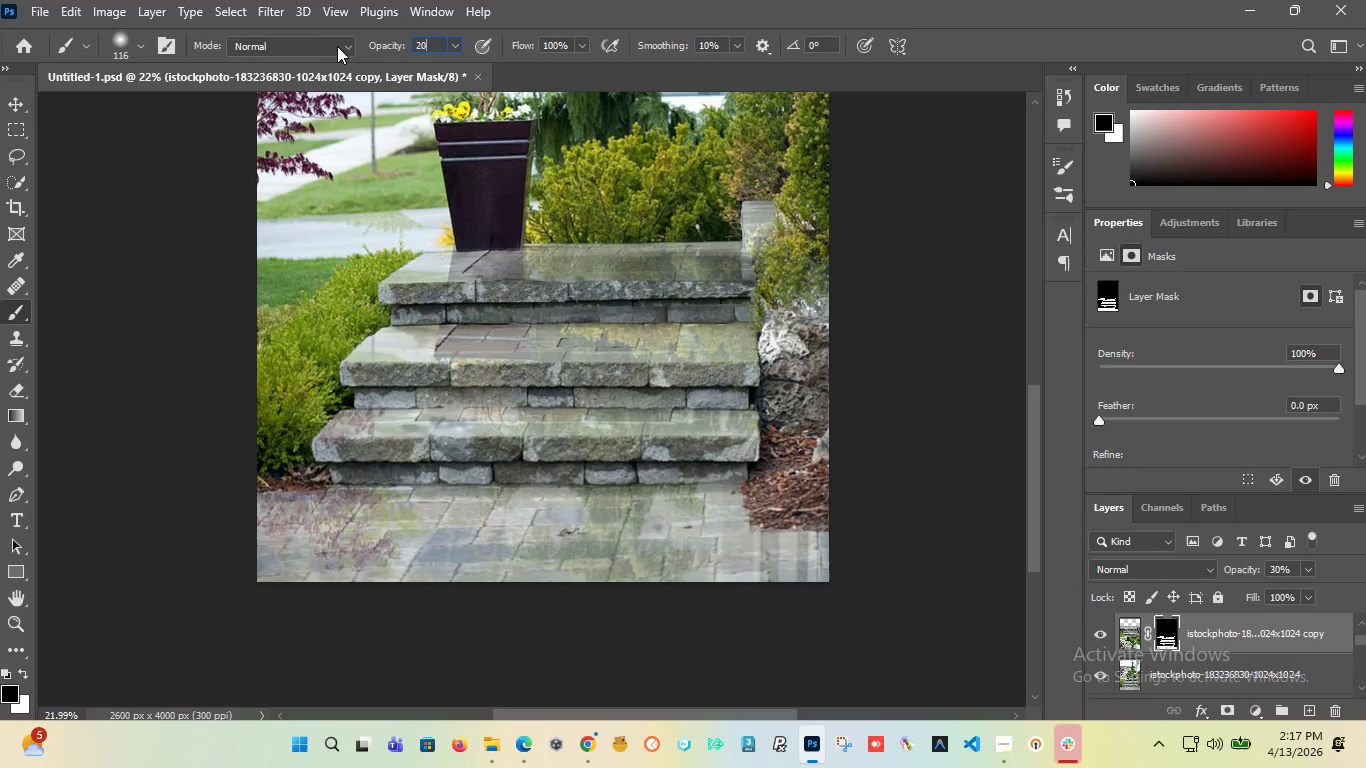 
key(Enter)
 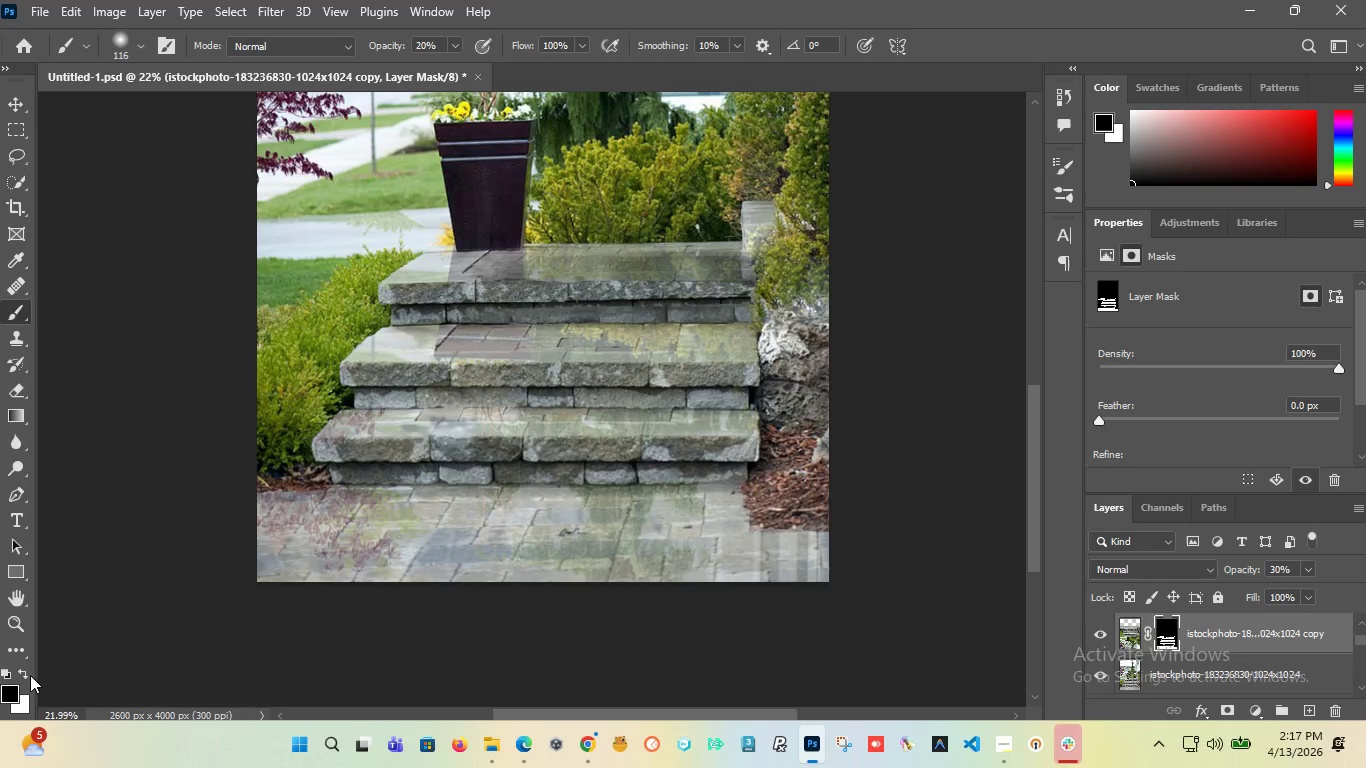 
left_click([22, 673])
 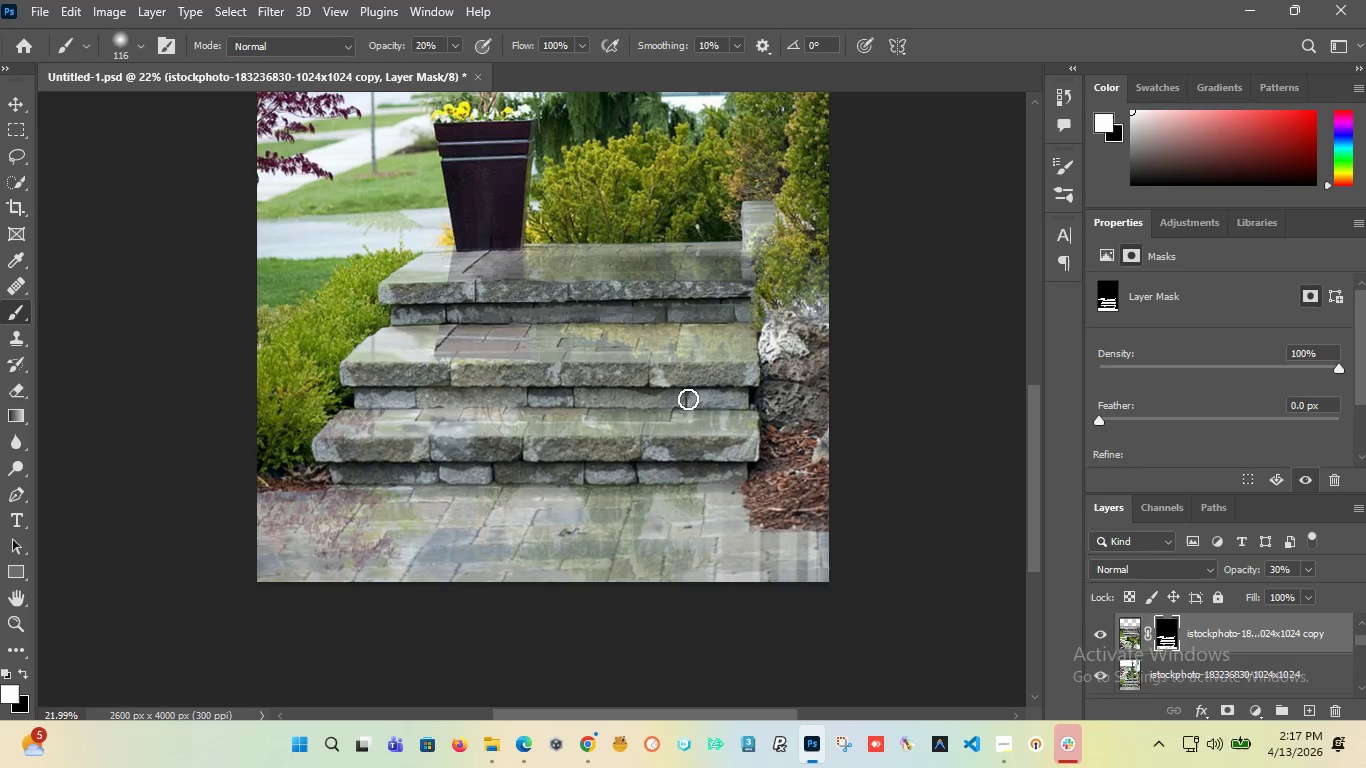 
left_click_drag(start_coordinate=[717, 399], to_coordinate=[725, 403])
 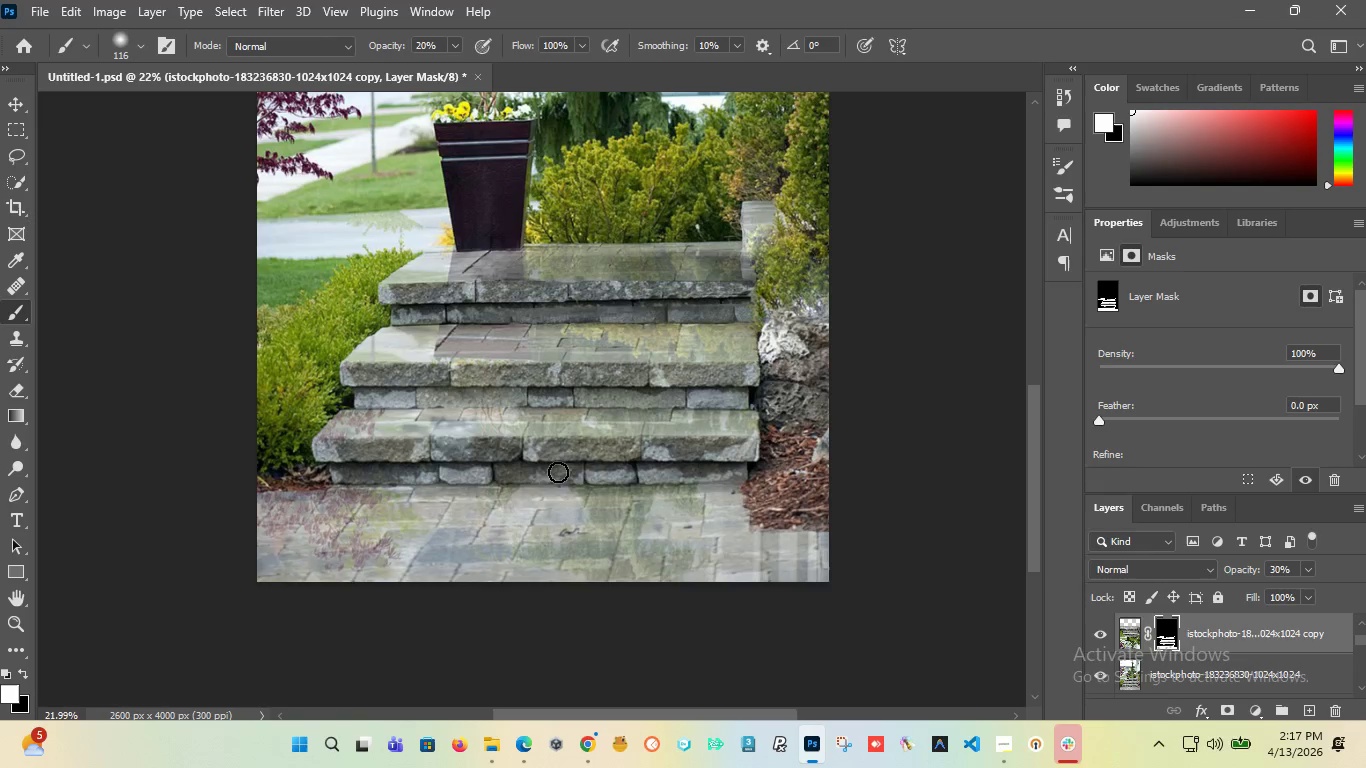 
left_click_drag(start_coordinate=[566, 469], to_coordinate=[754, 462])
 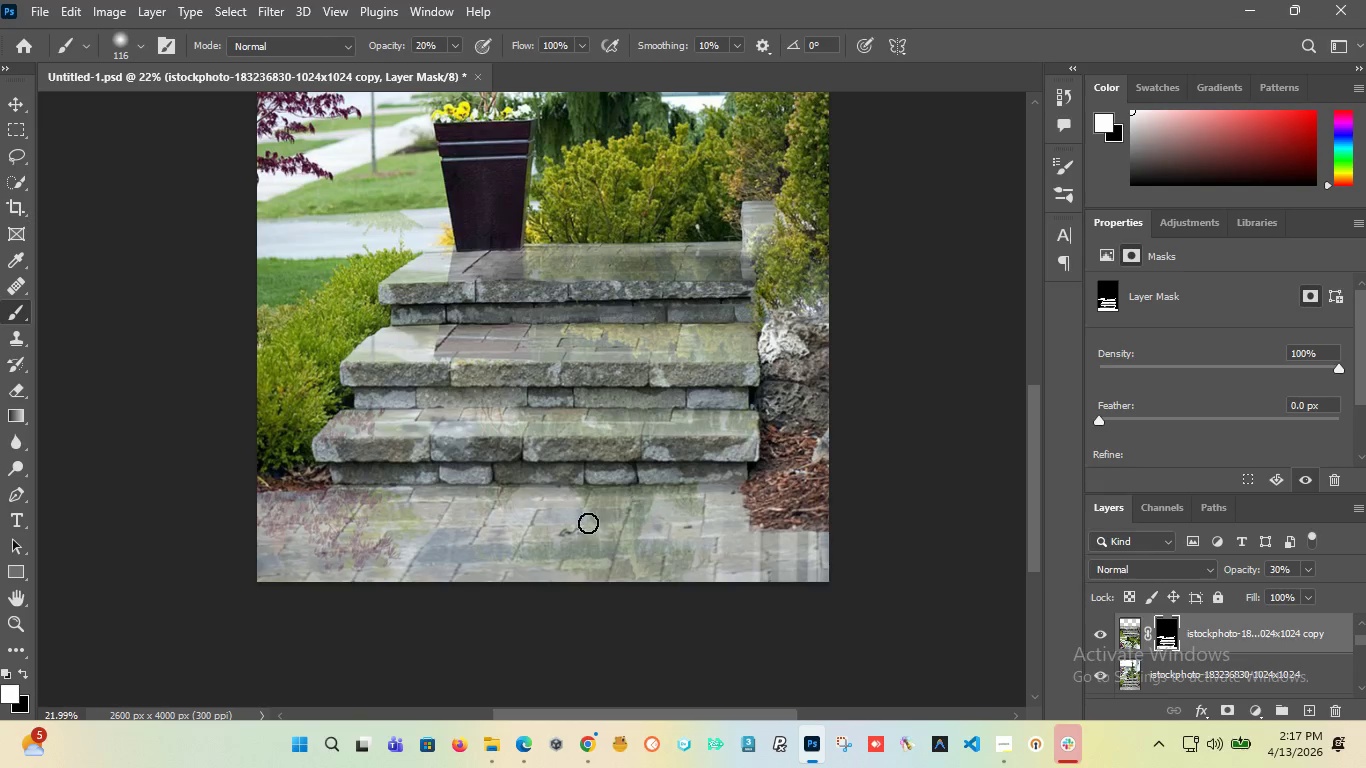 
hold_key(key=AltLeft, duration=1.5)
scroll: coordinate [575, 511], scroll_direction: down, amount: 1.0
 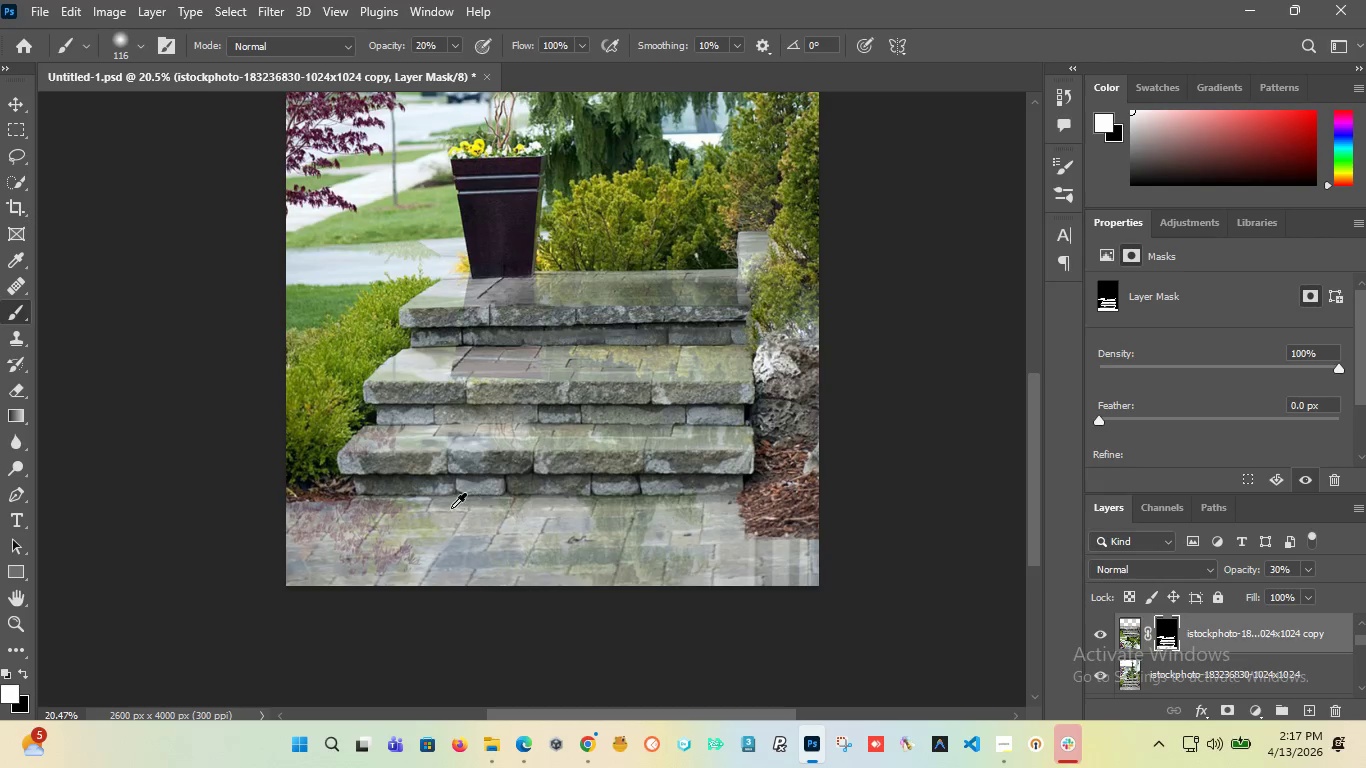 
key(Alt+AltLeft)
 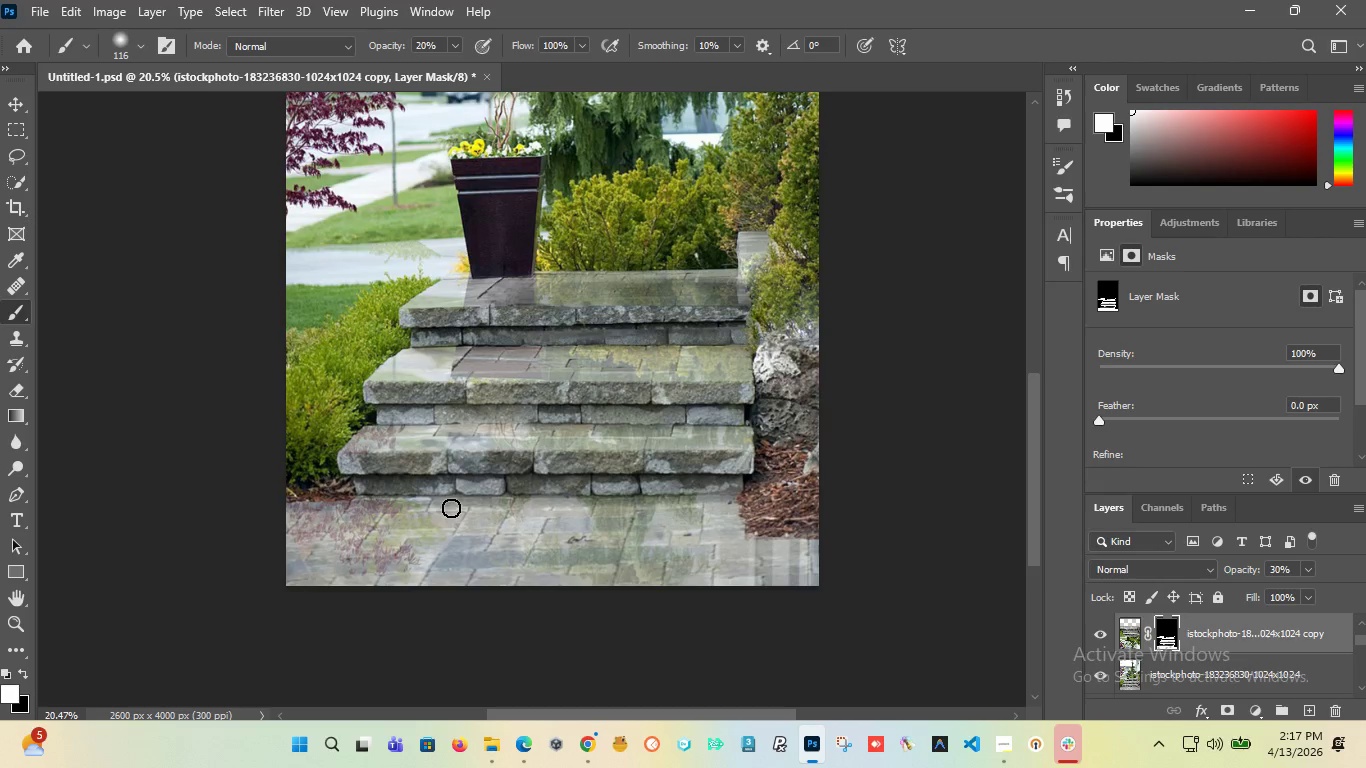 
key(Alt+AltLeft)
 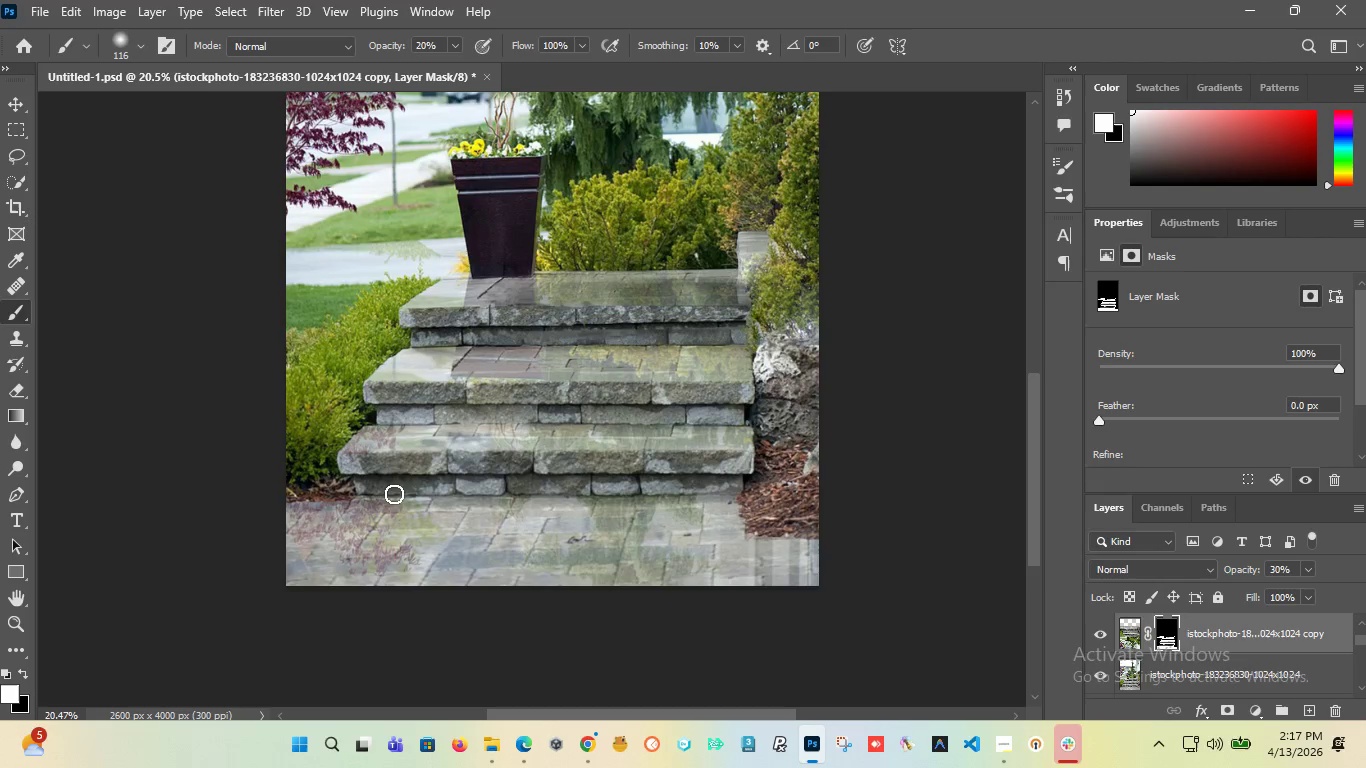 
hold_key(key=AltLeft, duration=1.11)
scroll: coordinate [523, 470], scroll_direction: down, amount: 1.0
 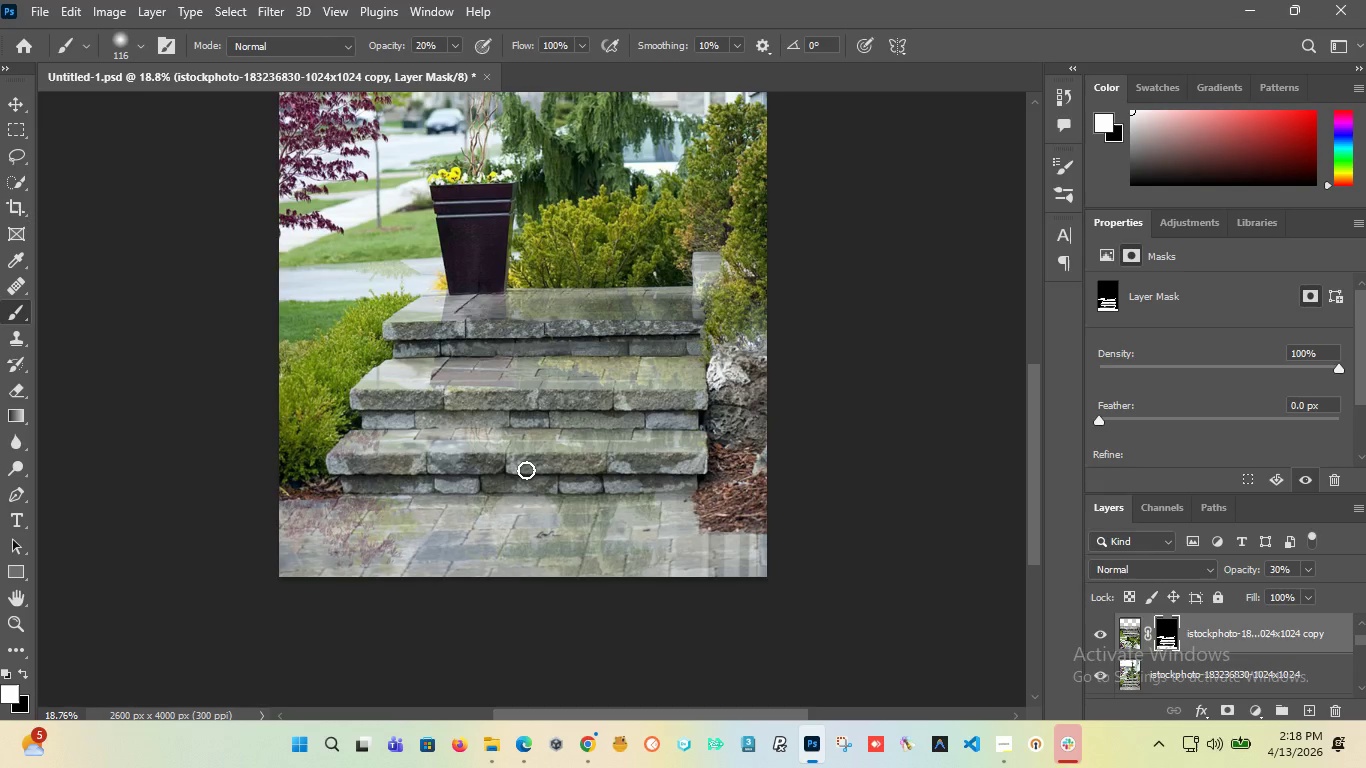 
wait(31.81)
 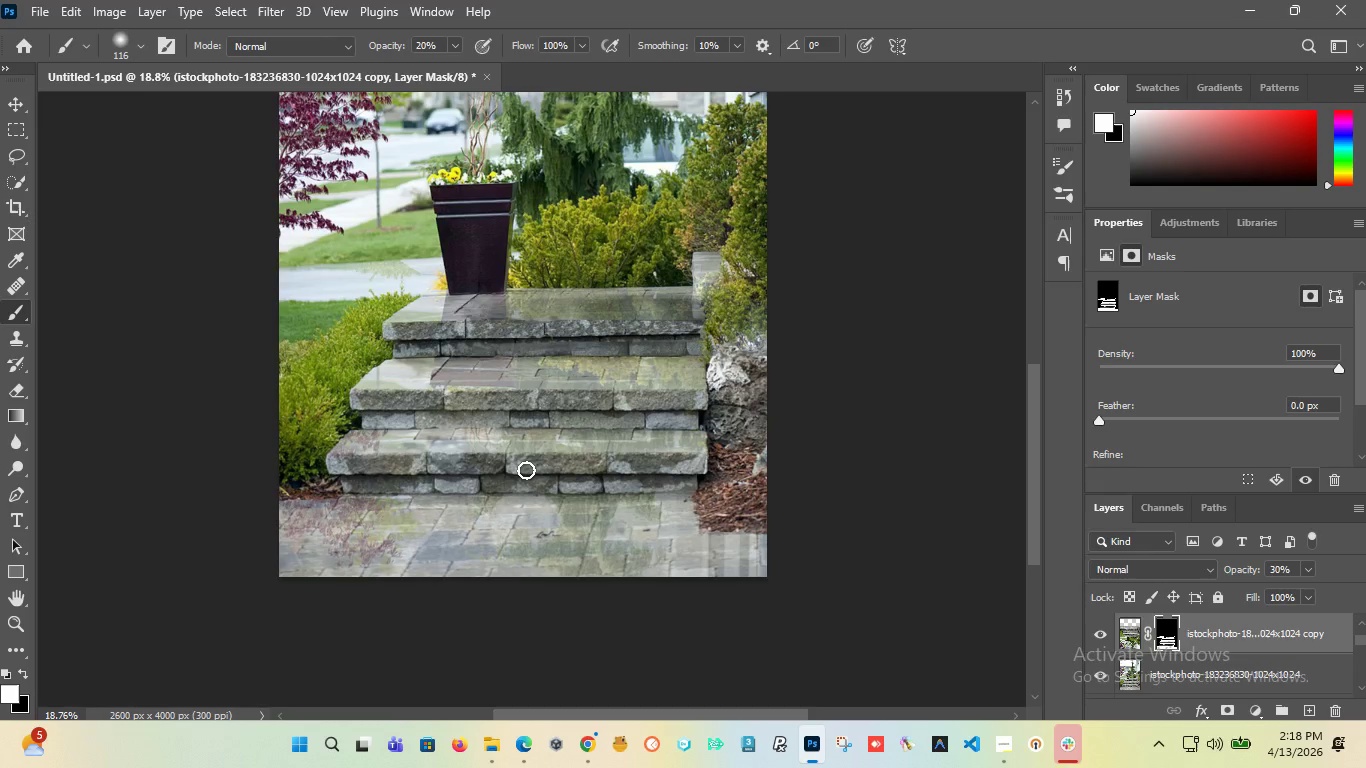 
hold_key(key=AltLeft, duration=1.52)
scroll: coordinate [473, 455], scroll_direction: down, amount: 1.0
 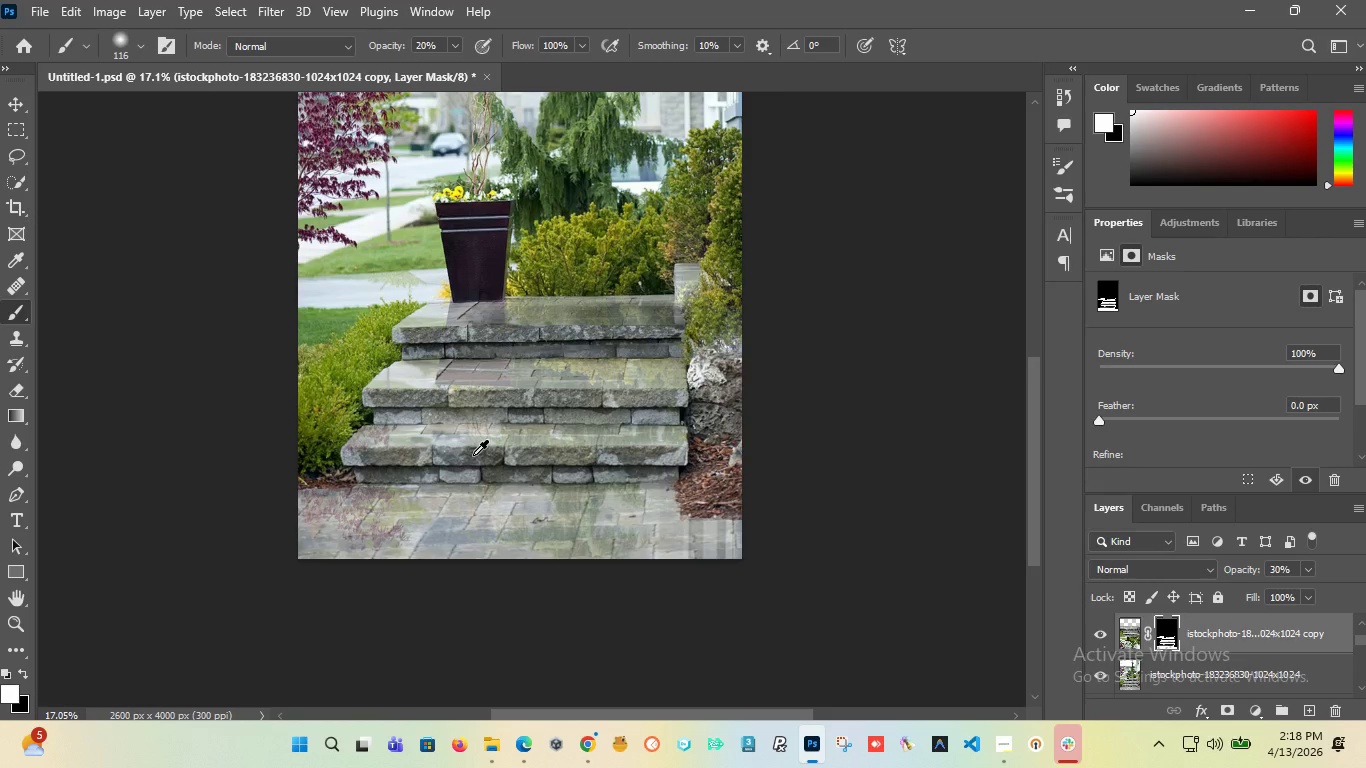 
hold_key(key=AltLeft, duration=1.5)
 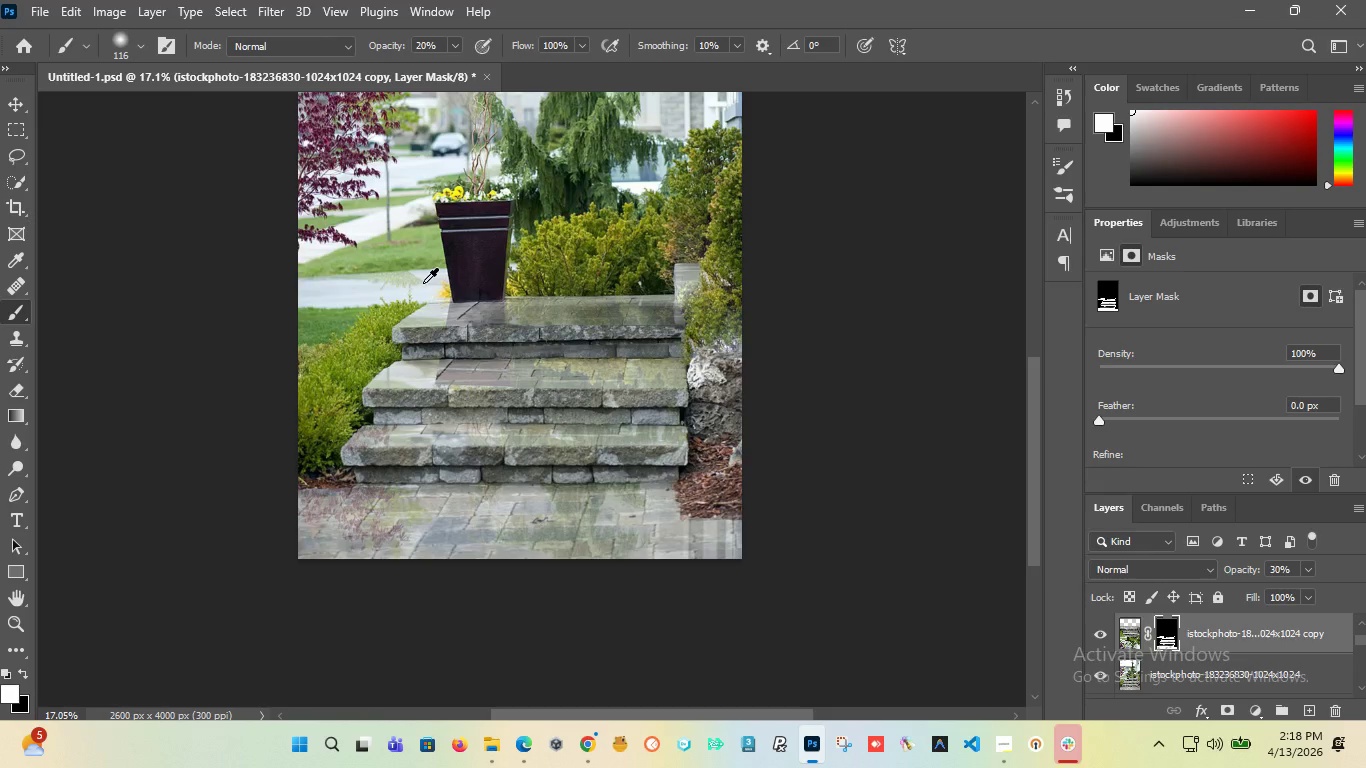 
hold_key(key=AltLeft, duration=1.5)
 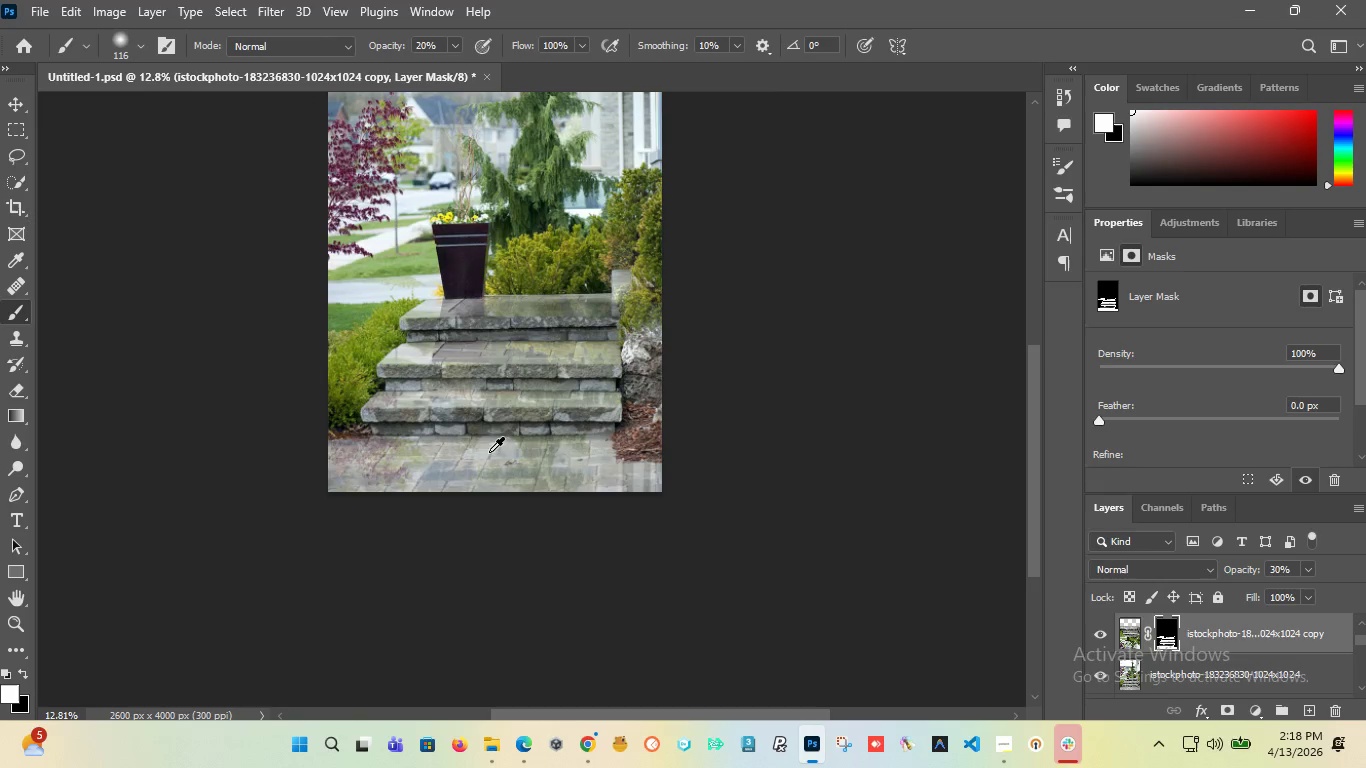 
hold_key(key=AltLeft, duration=1.5)
 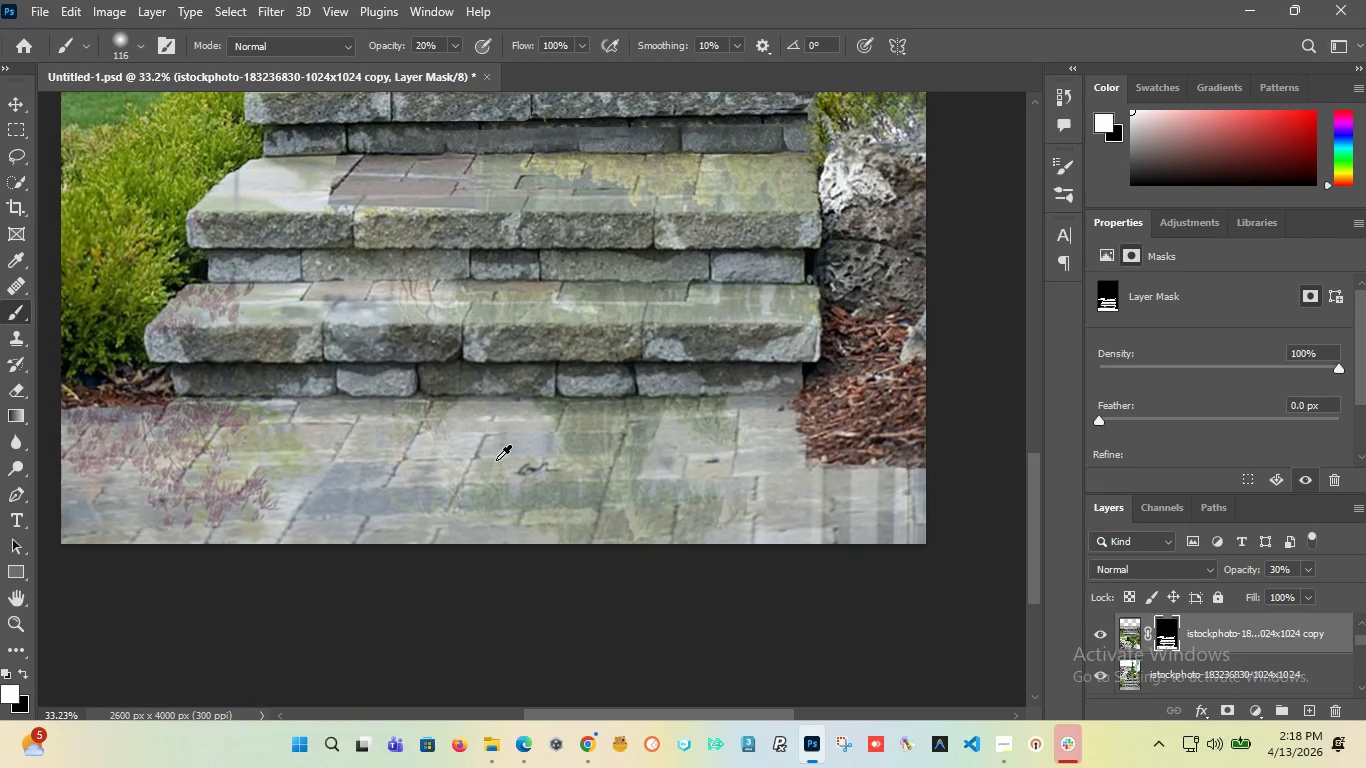 
scroll: coordinate [416, 297], scroll_direction: down, amount: 3.0
 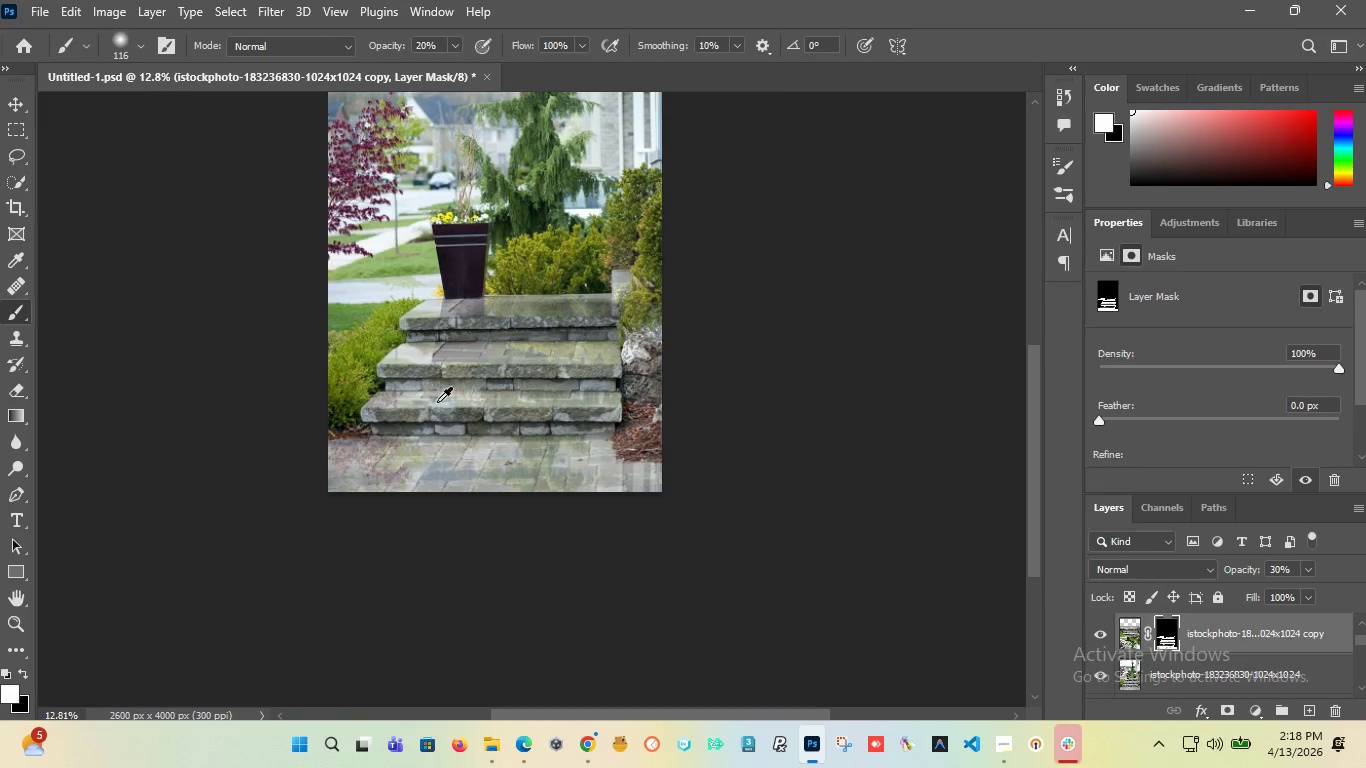 
hold_key(key=AltLeft, duration=1.51)
 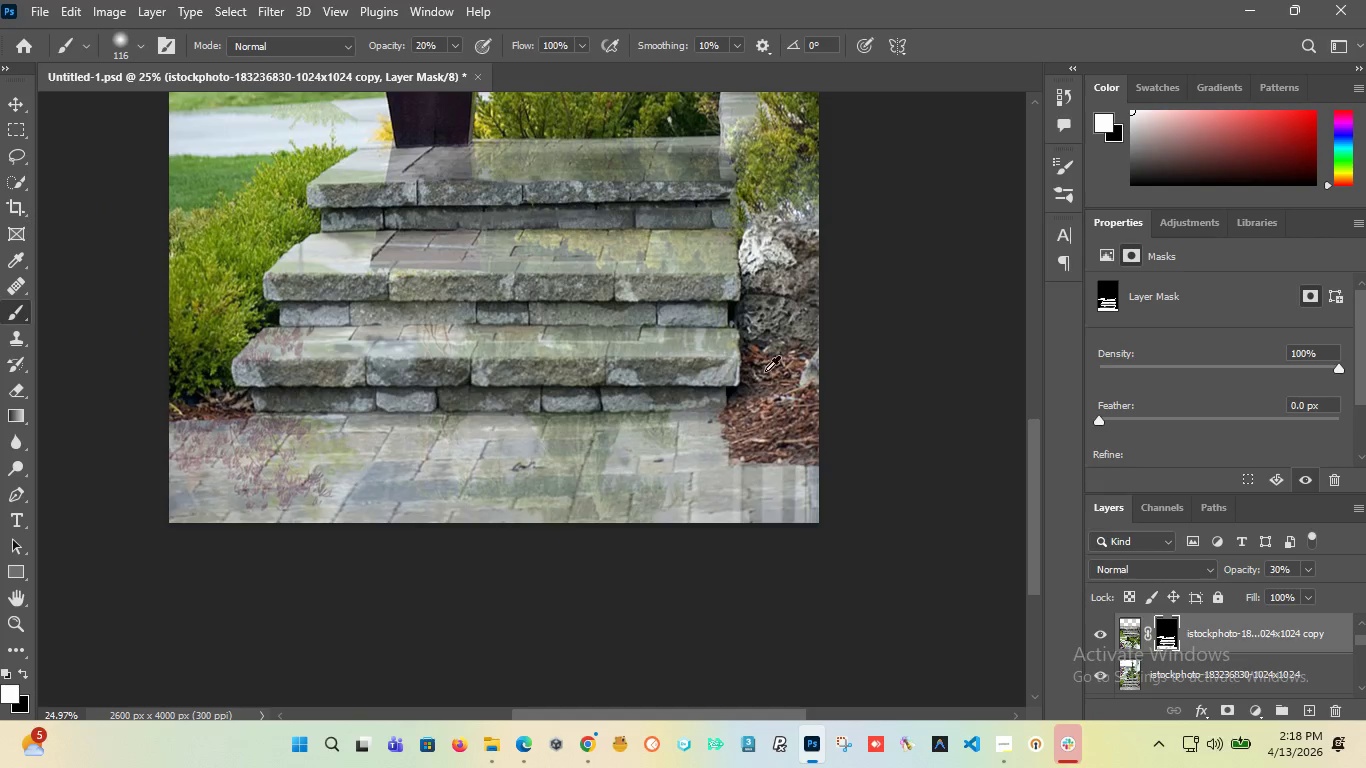 
scroll: coordinate [496, 460], scroll_direction: up, amount: 10.0
 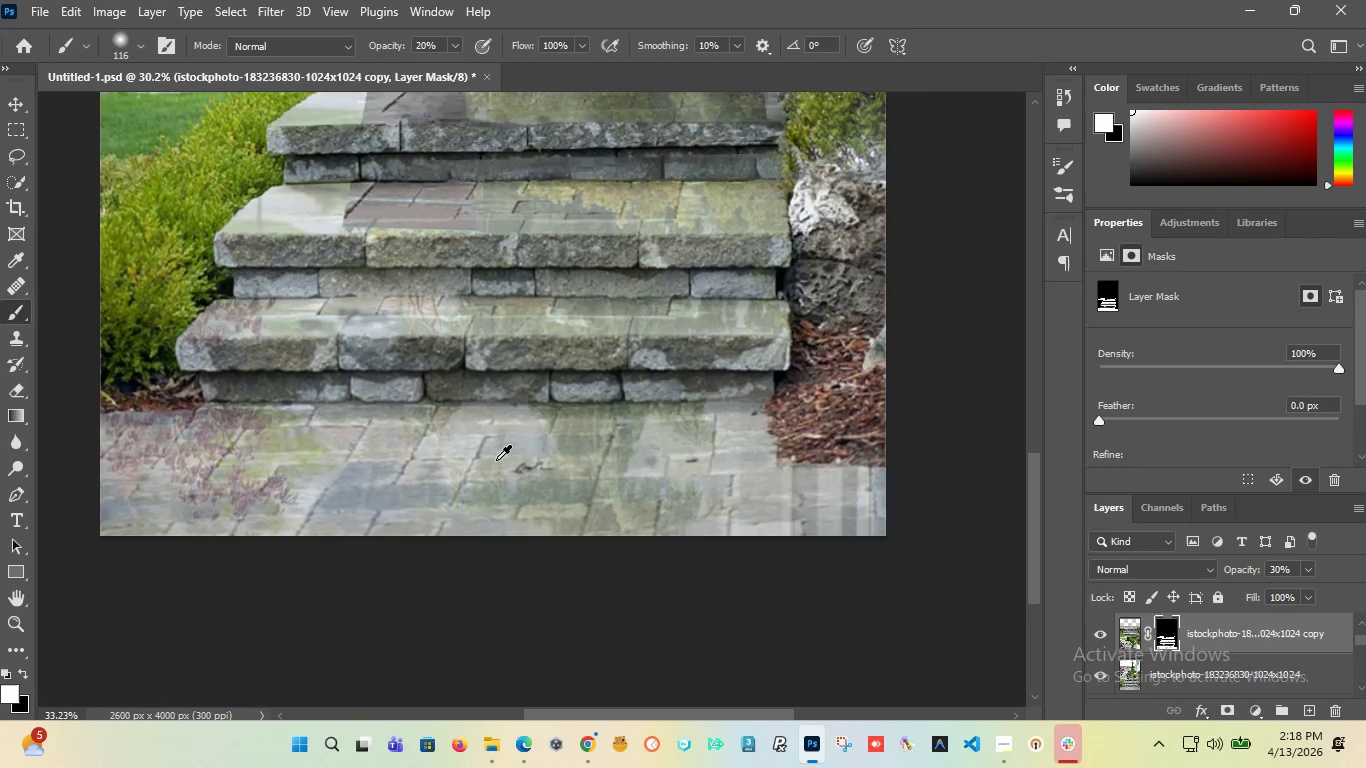 
hold_key(key=AltLeft, duration=1.31)
scroll: coordinate [496, 460], scroll_direction: down, amount: 3.0
 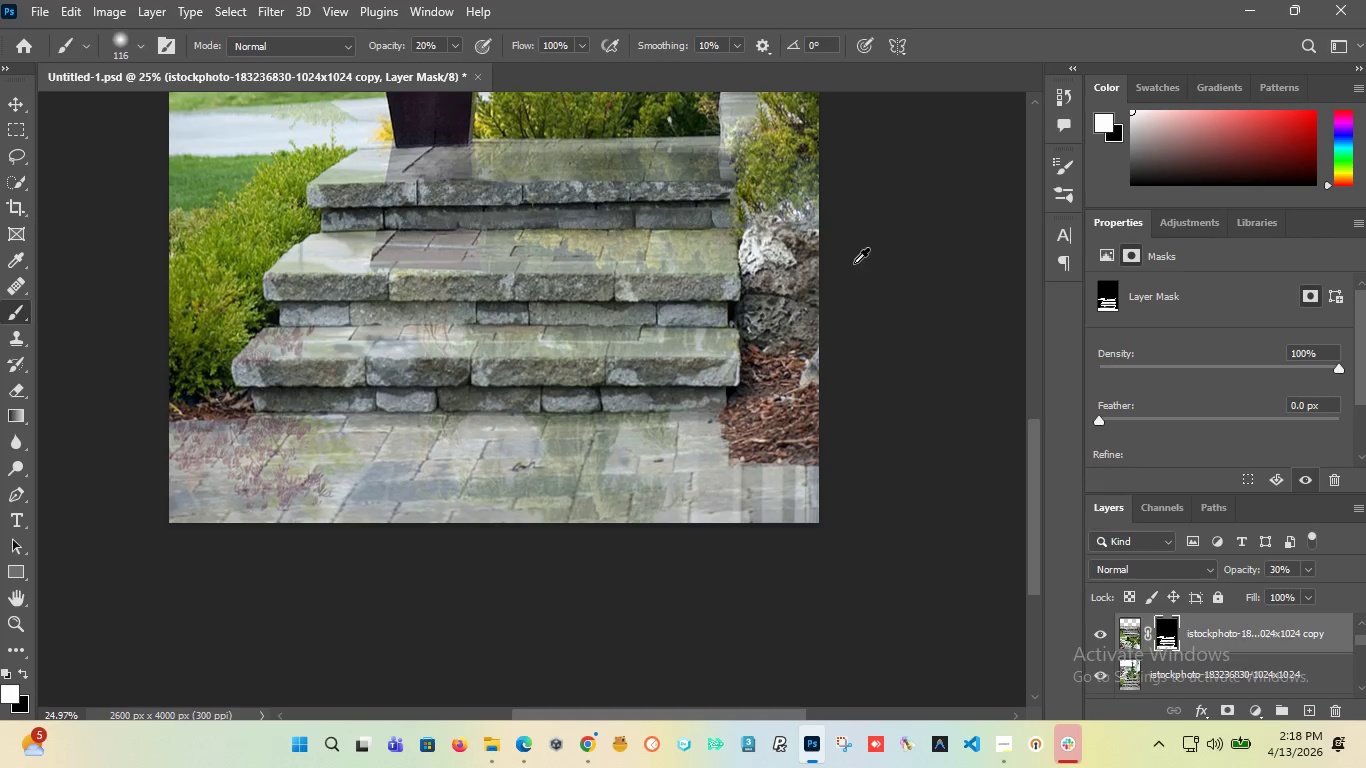 
scroll: coordinate [821, 254], scroll_direction: up, amount: 3.0
 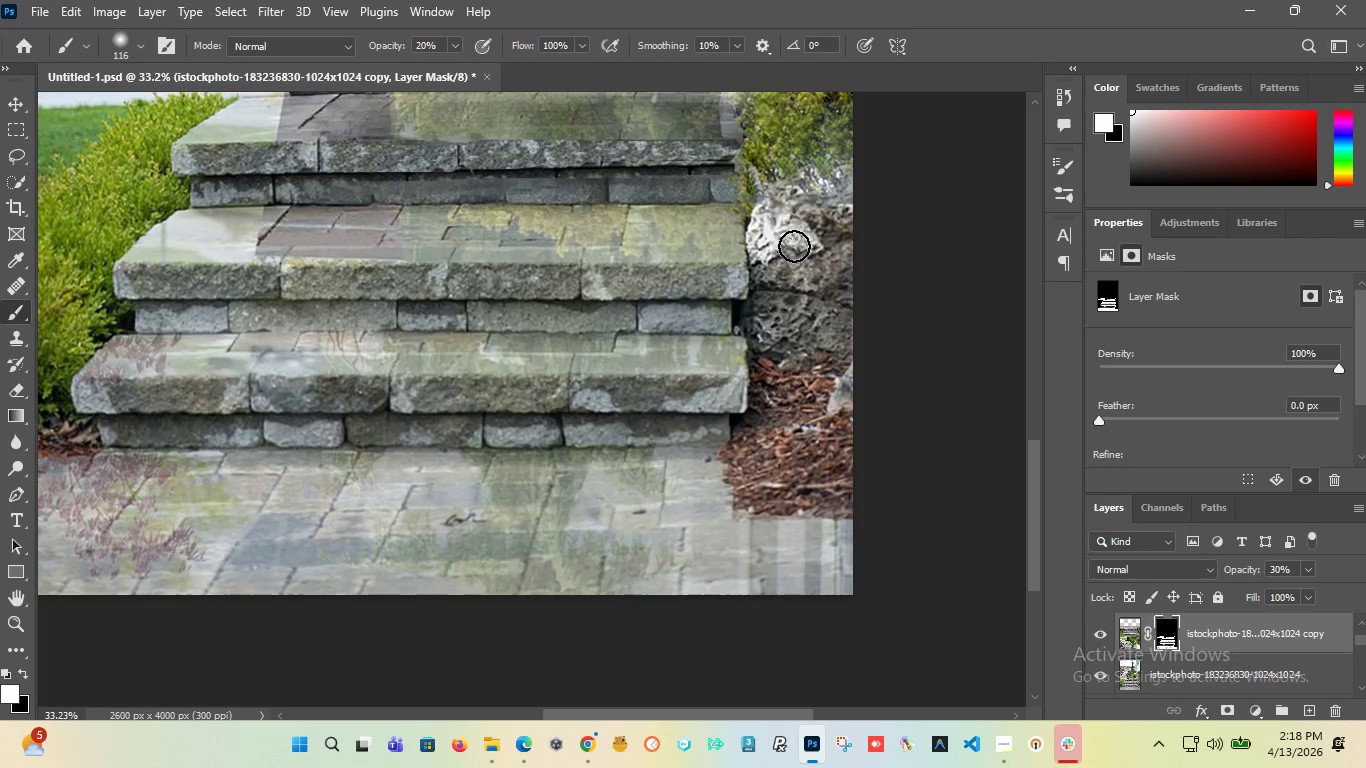 
hold_key(key=AltLeft, duration=0.81)
scroll: coordinate [794, 233], scroll_direction: up, amount: 2.0
 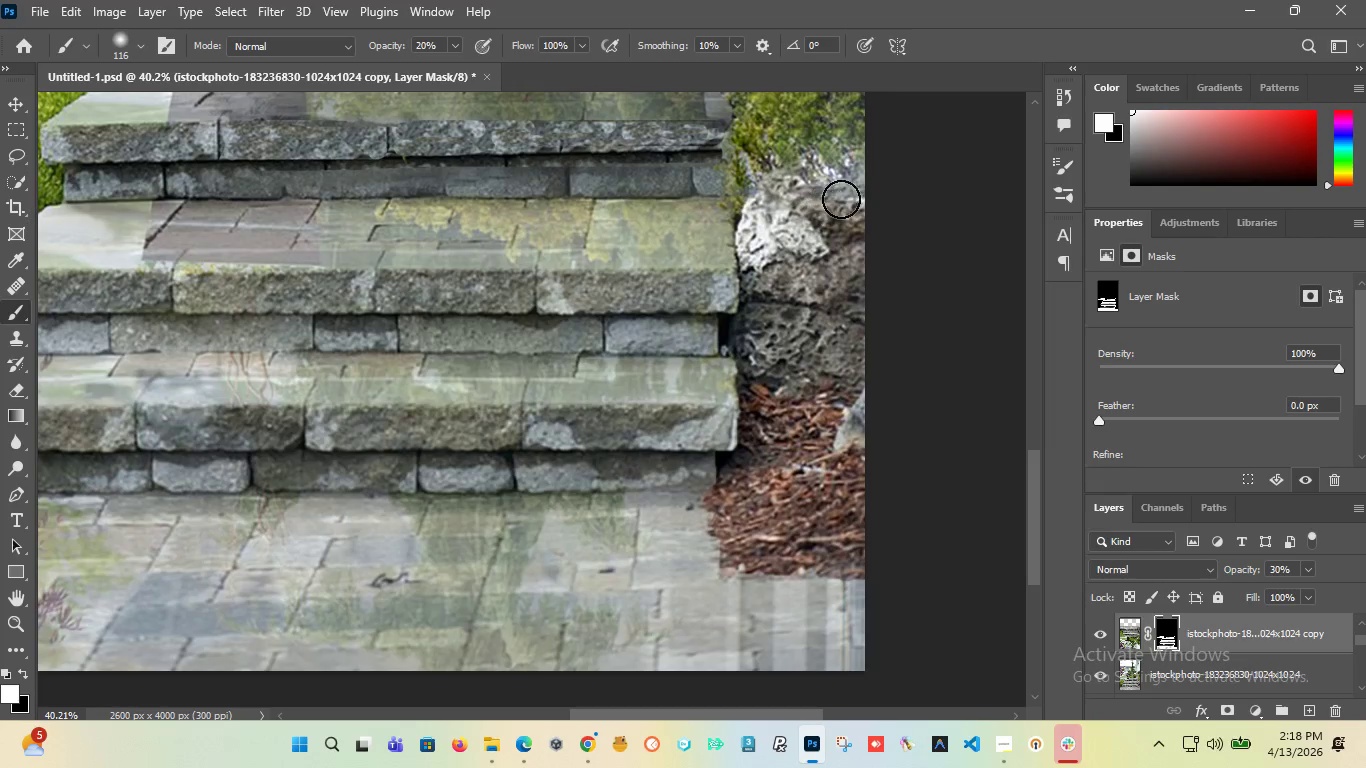 
left_click_drag(start_coordinate=[839, 183], to_coordinate=[776, 288])
 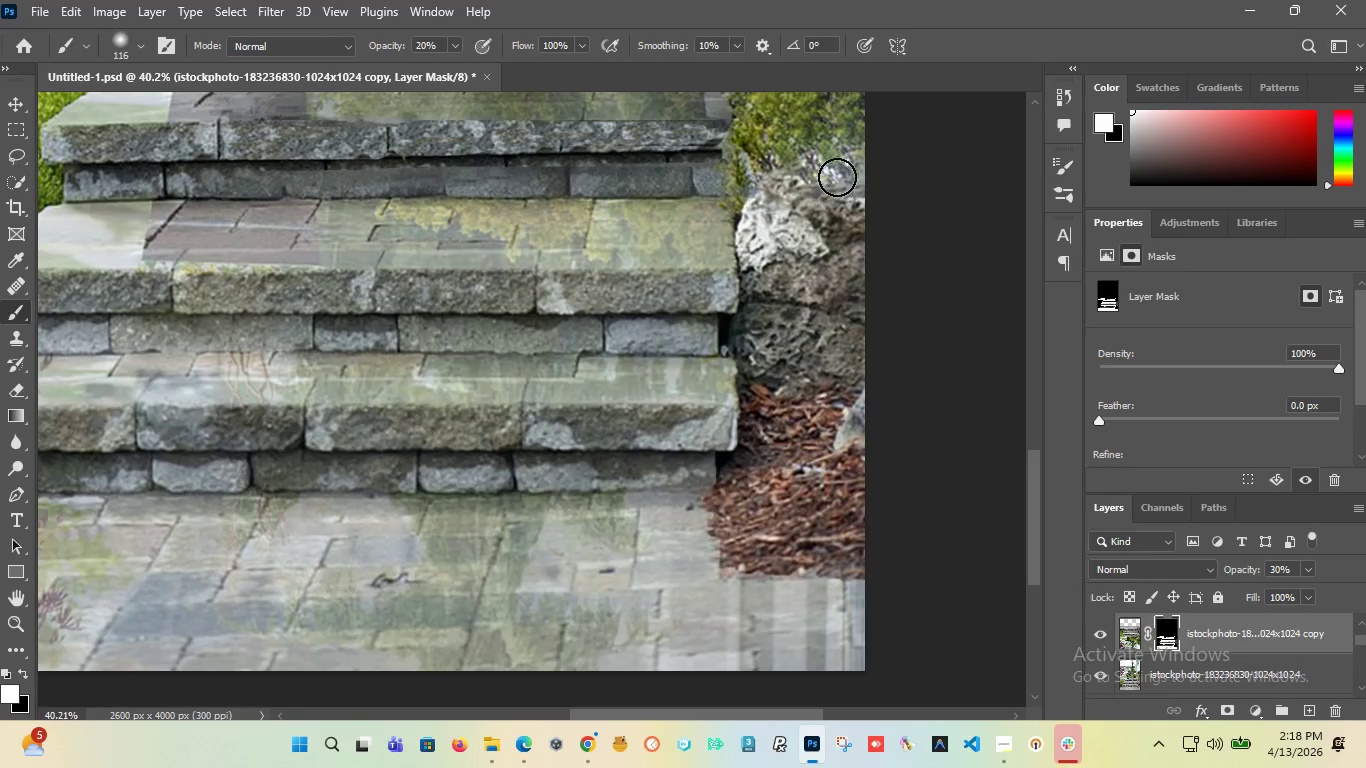 
left_click_drag(start_coordinate=[837, 176], to_coordinate=[747, 322])
 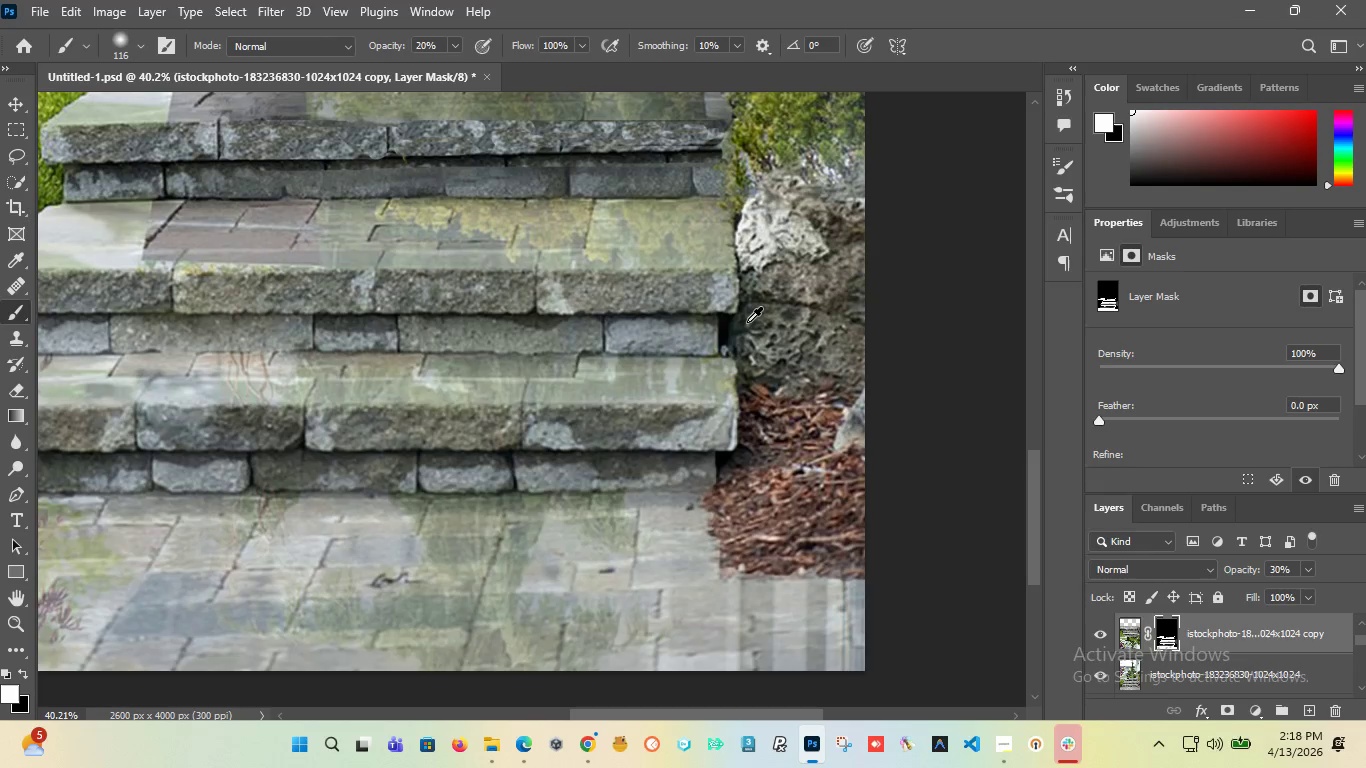 
hold_key(key=AltLeft, duration=1.41)
scroll: coordinate [815, 341], scroll_direction: down, amount: 9.0
 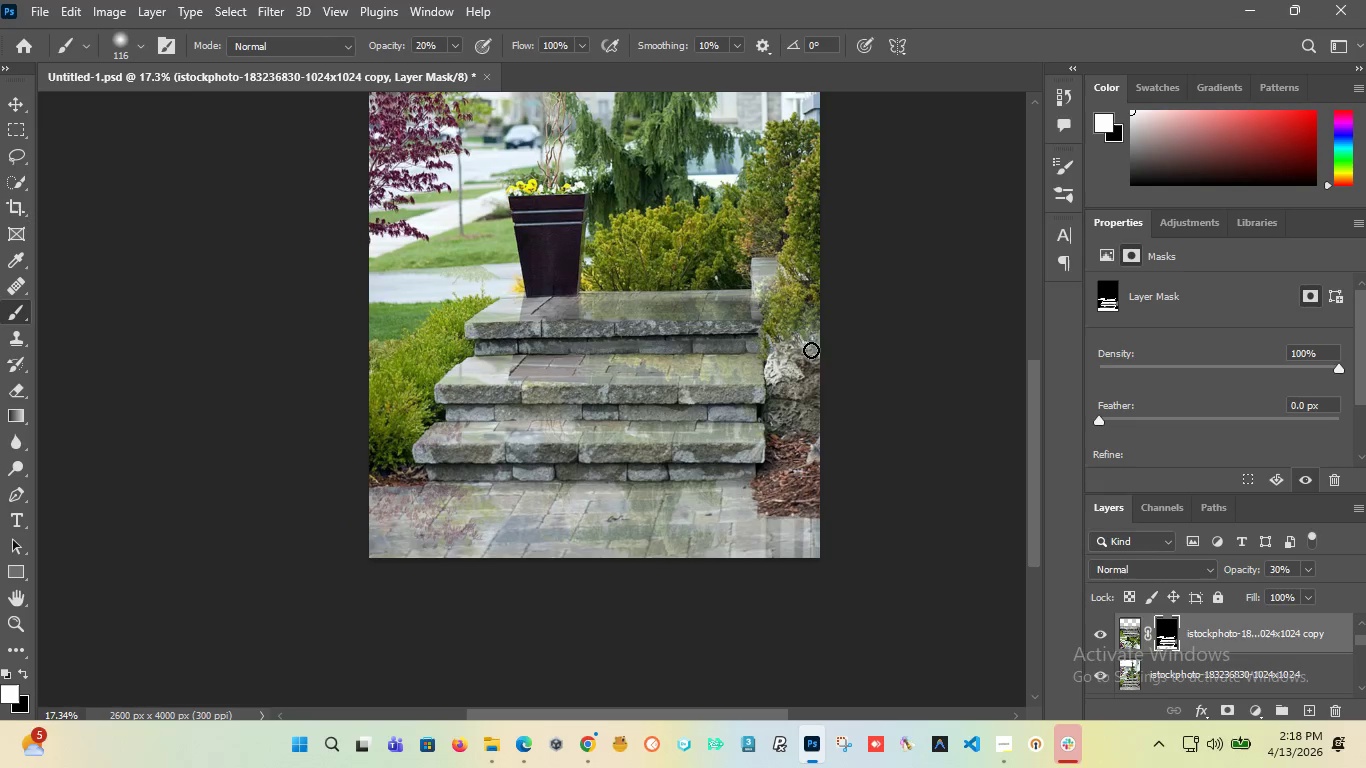 
left_click_drag(start_coordinate=[810, 348], to_coordinate=[783, 378])
 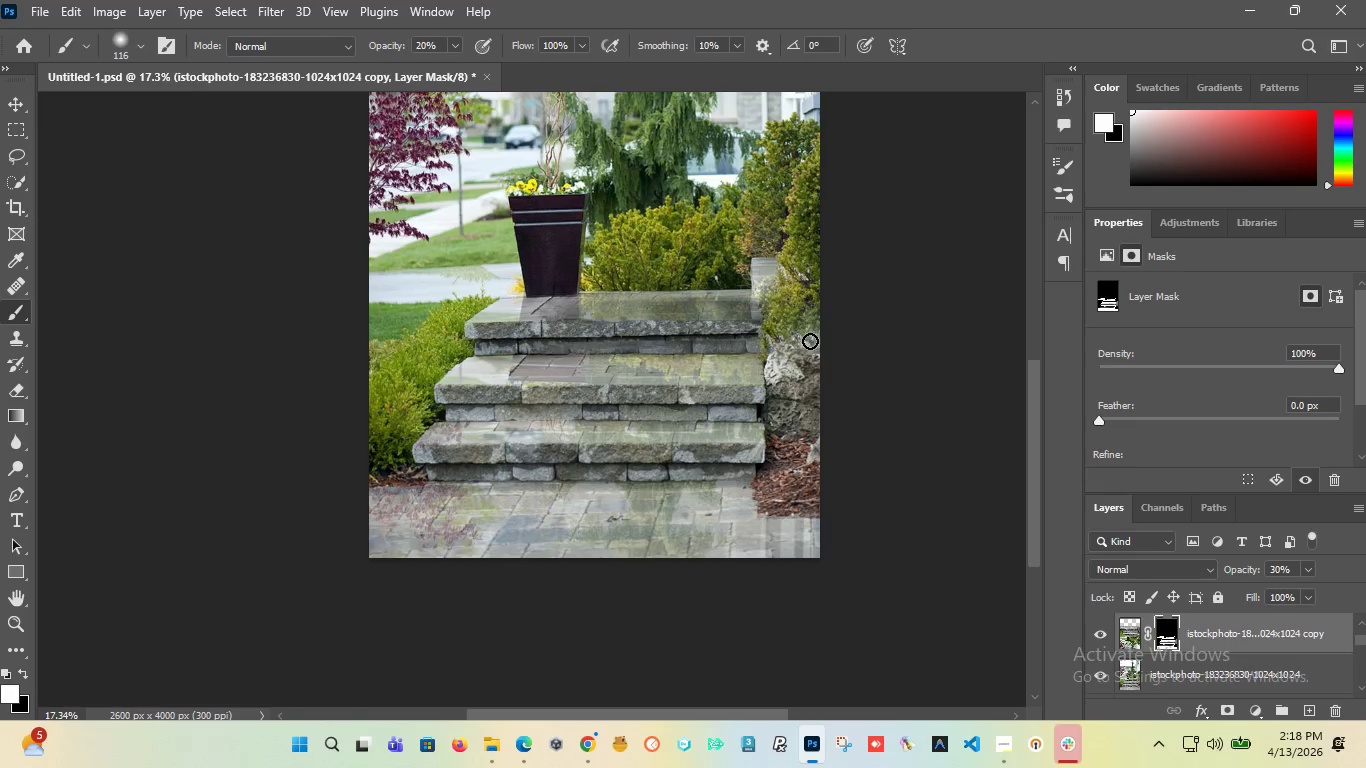 
left_click_drag(start_coordinate=[810, 341], to_coordinate=[787, 373])
 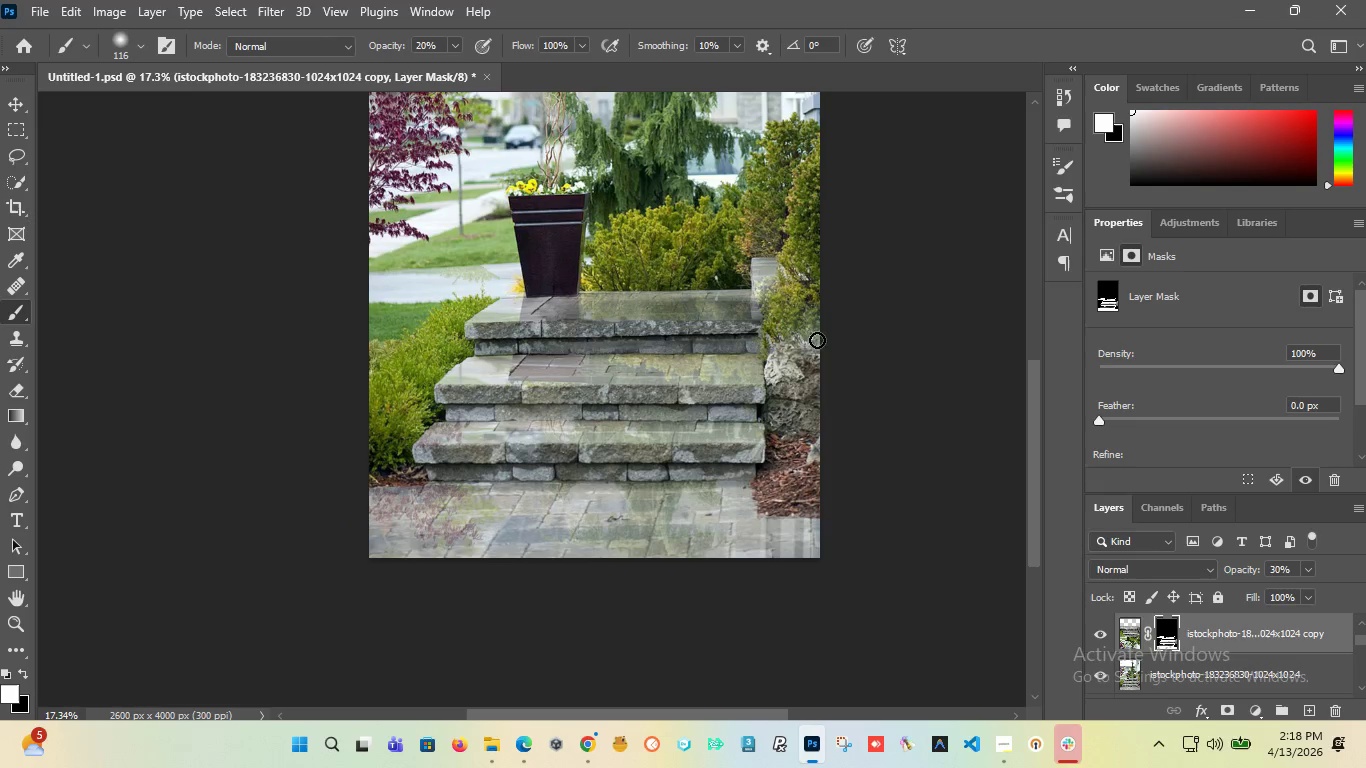 
left_click_drag(start_coordinate=[817, 340], to_coordinate=[776, 372])
 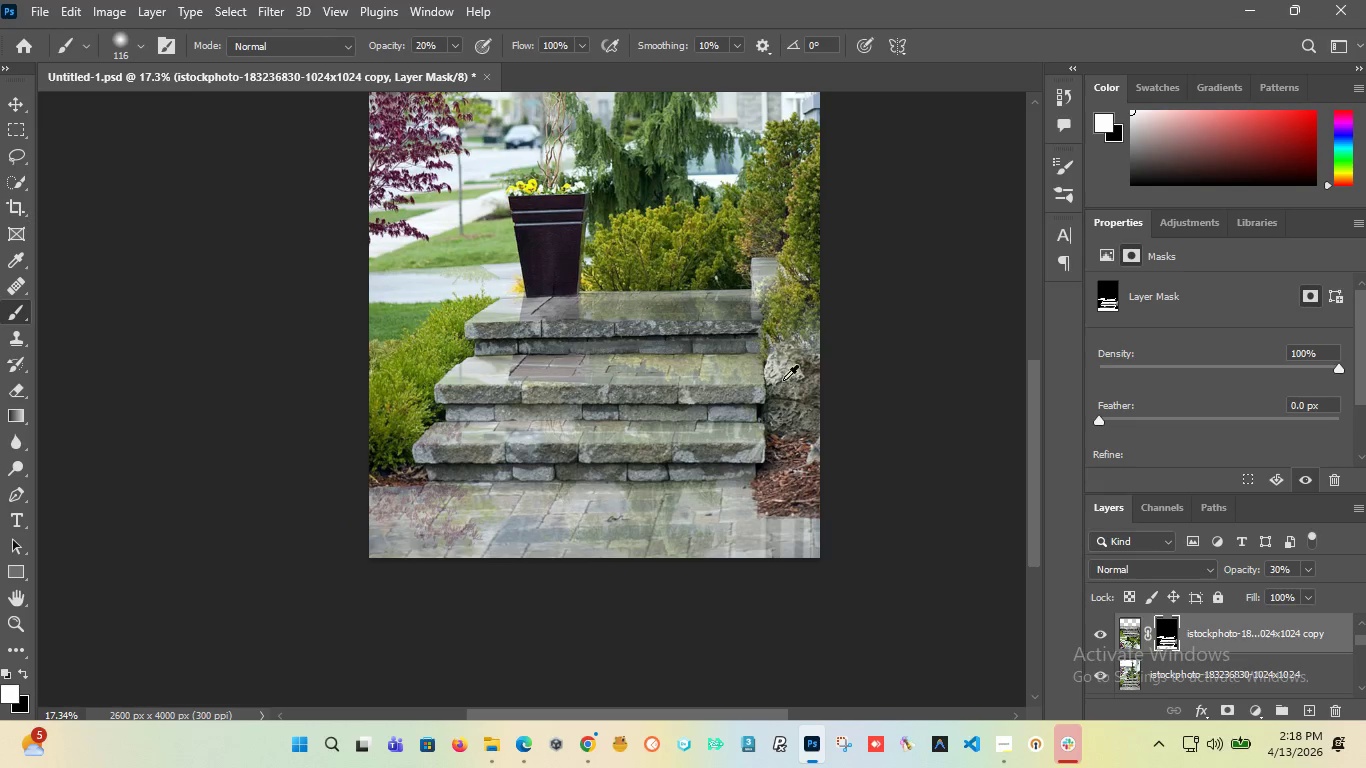 
hold_key(key=AltLeft, duration=1.52)
 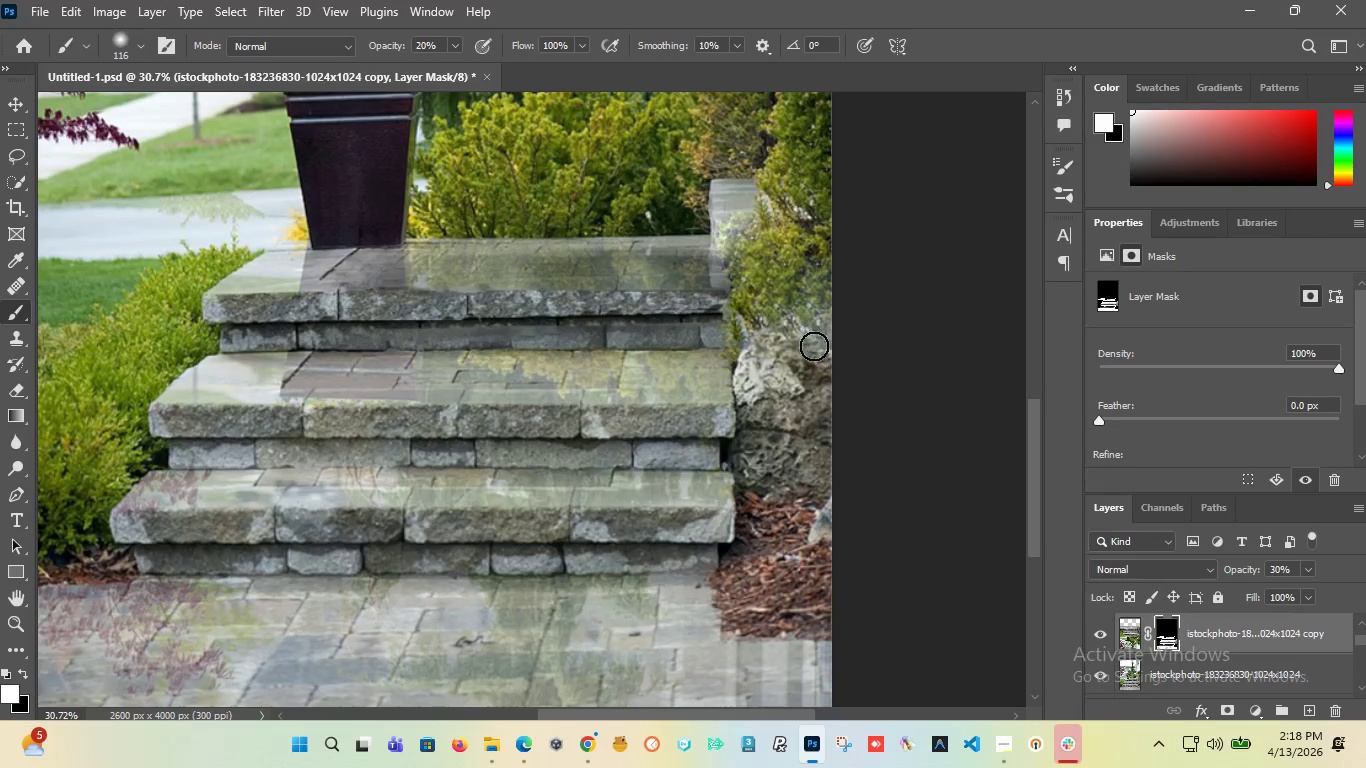 
key(Alt+AltLeft)
 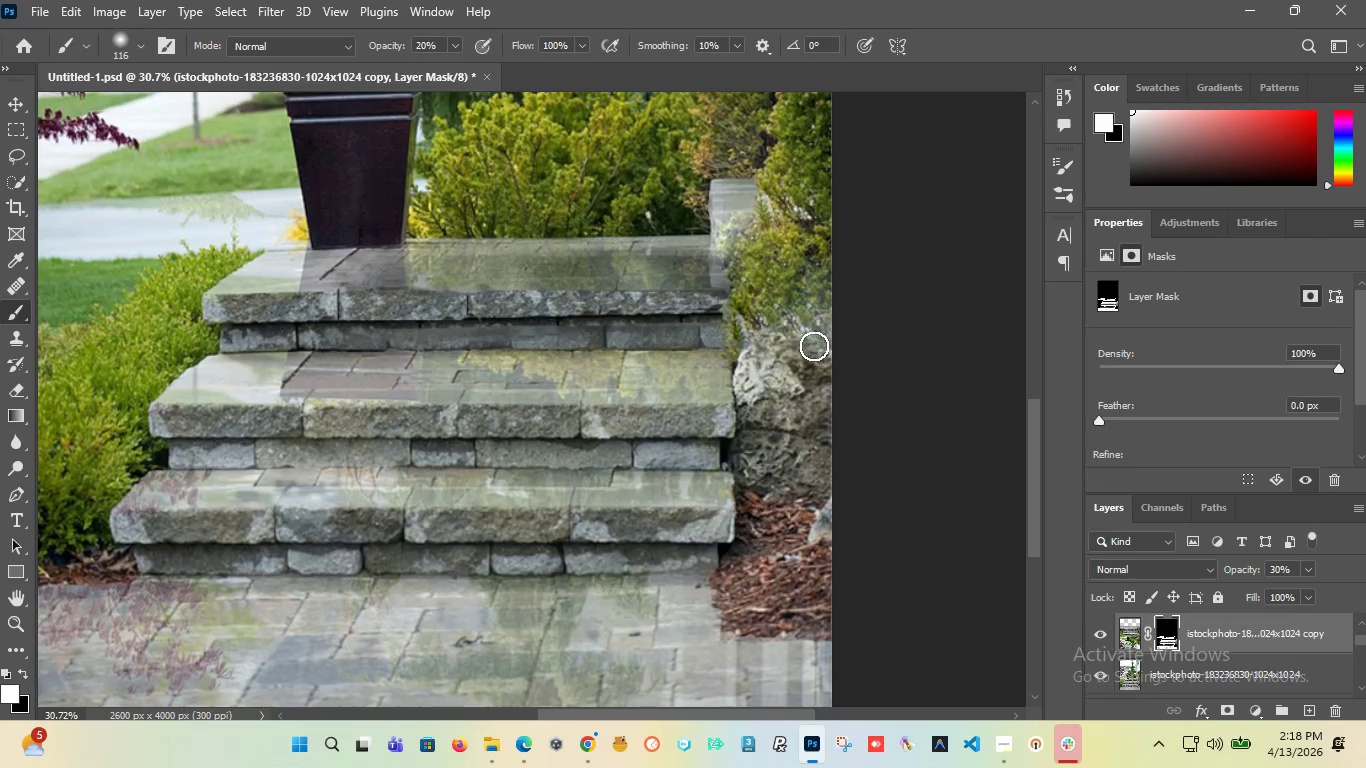 
scroll: coordinate [694, 351], scroll_direction: up, amount: 6.0
 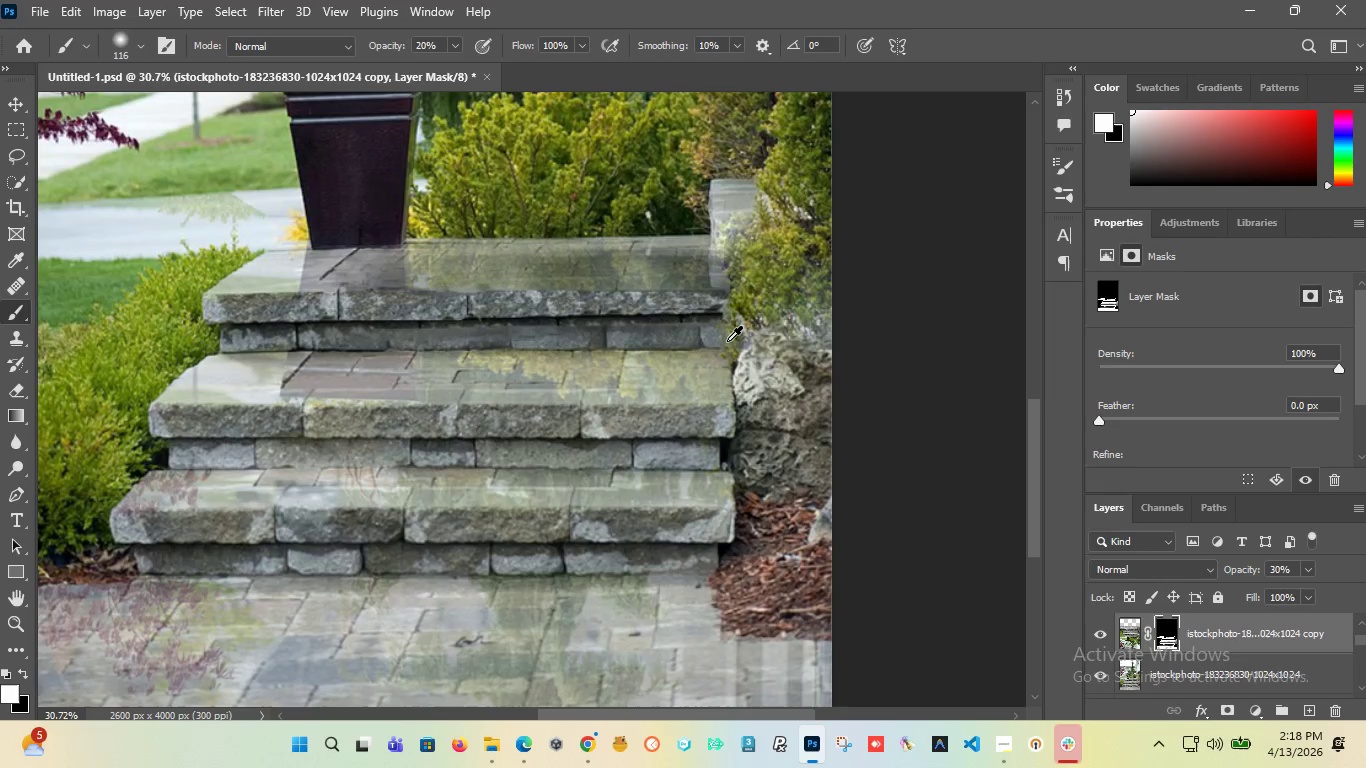 
left_click_drag(start_coordinate=[814, 346], to_coordinate=[763, 394])
 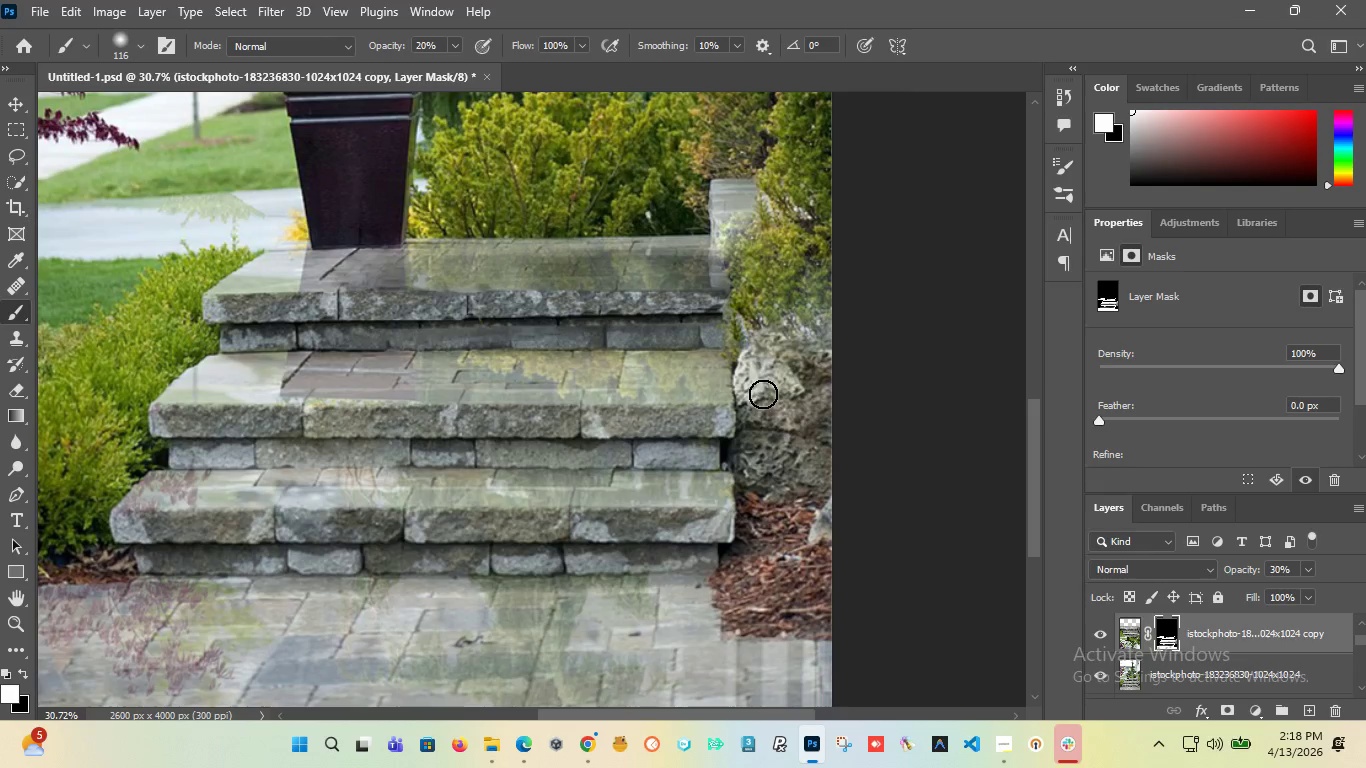 
hold_key(key=AltLeft, duration=1.5)
scroll: coordinate [691, 383], scroll_direction: down, amount: 7.0
 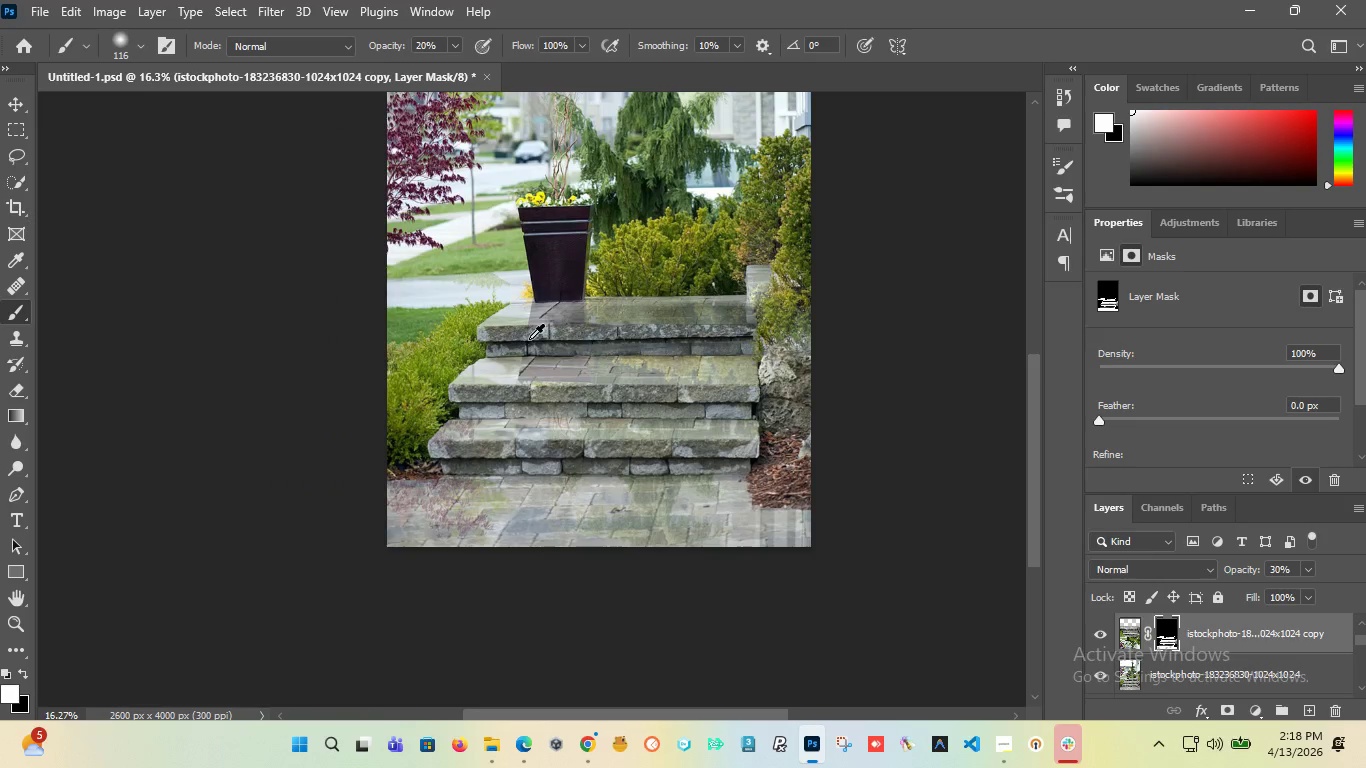 
hold_key(key=AltLeft, duration=1.5)
 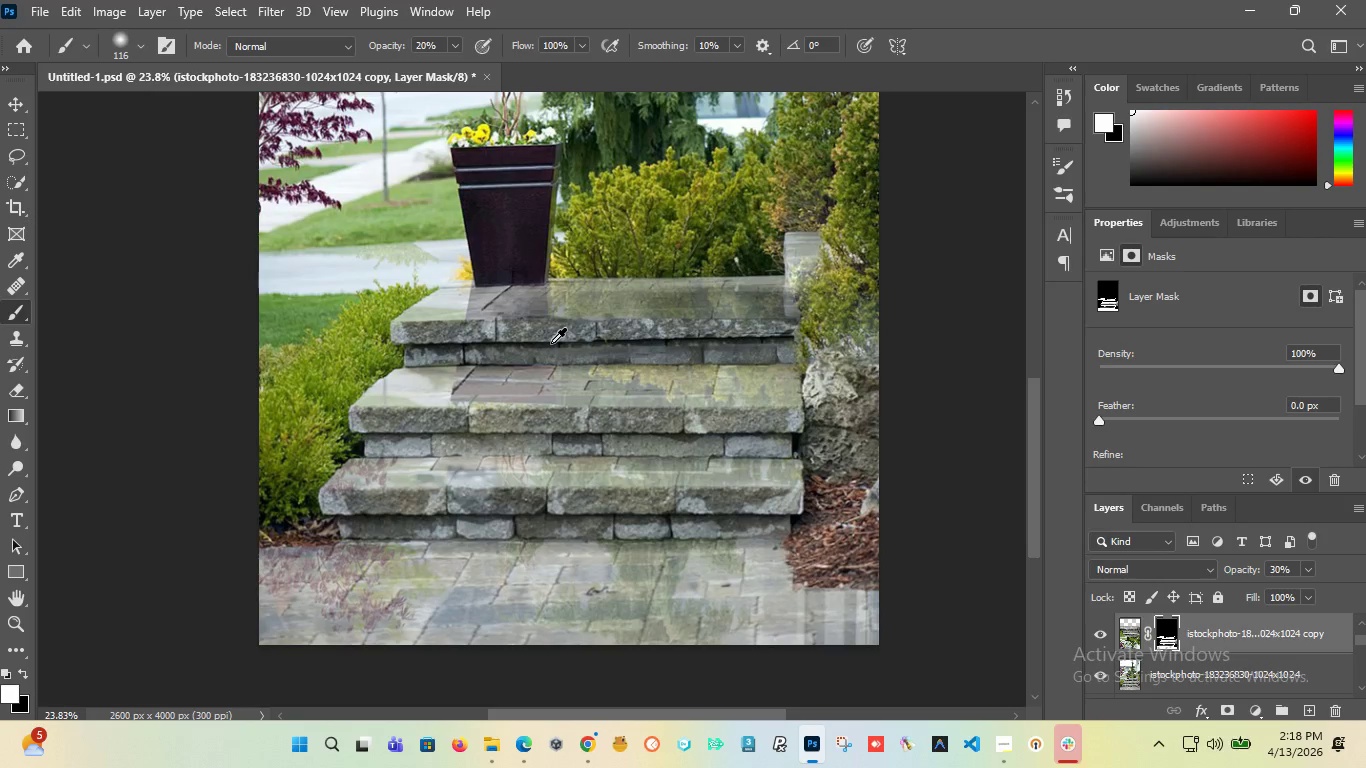 
hold_key(key=AltLeft, duration=1.5)
 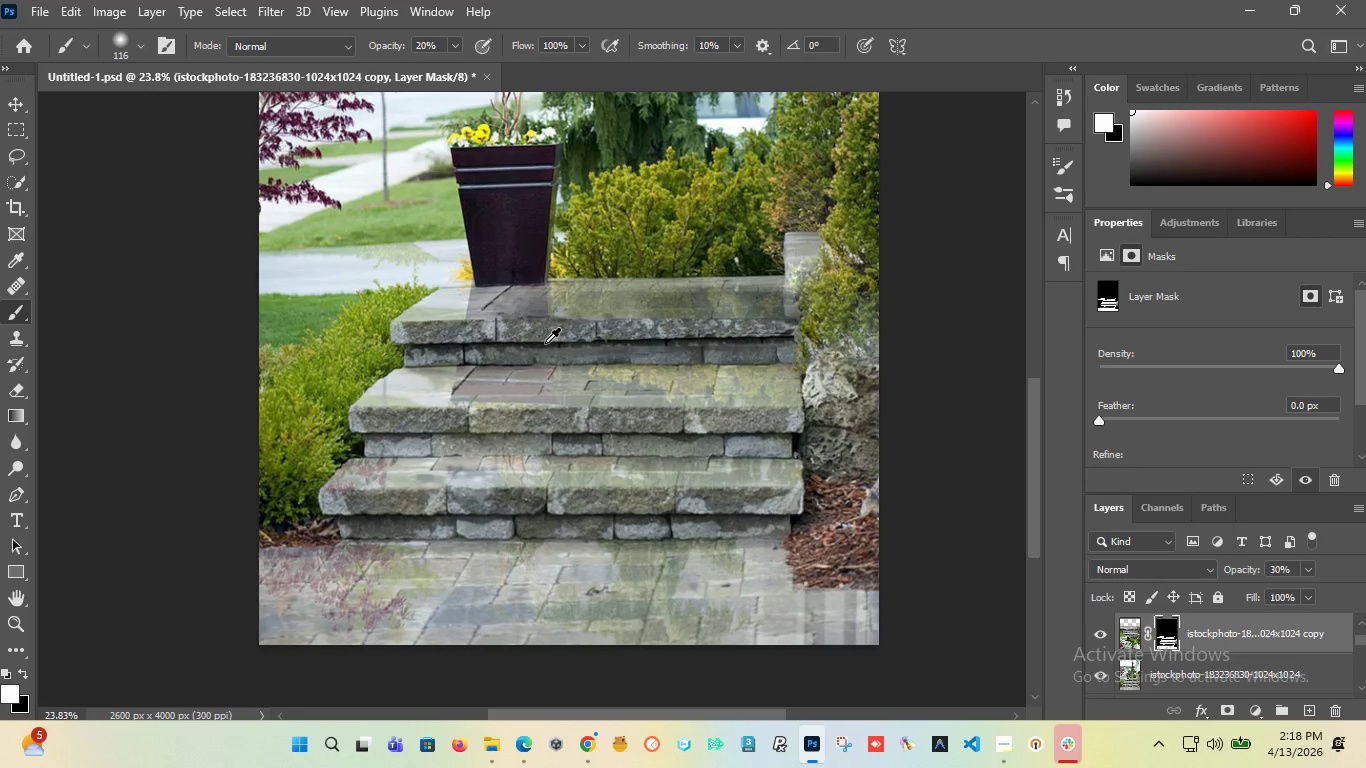 
scroll: coordinate [555, 343], scroll_direction: up, amount: 4.0
 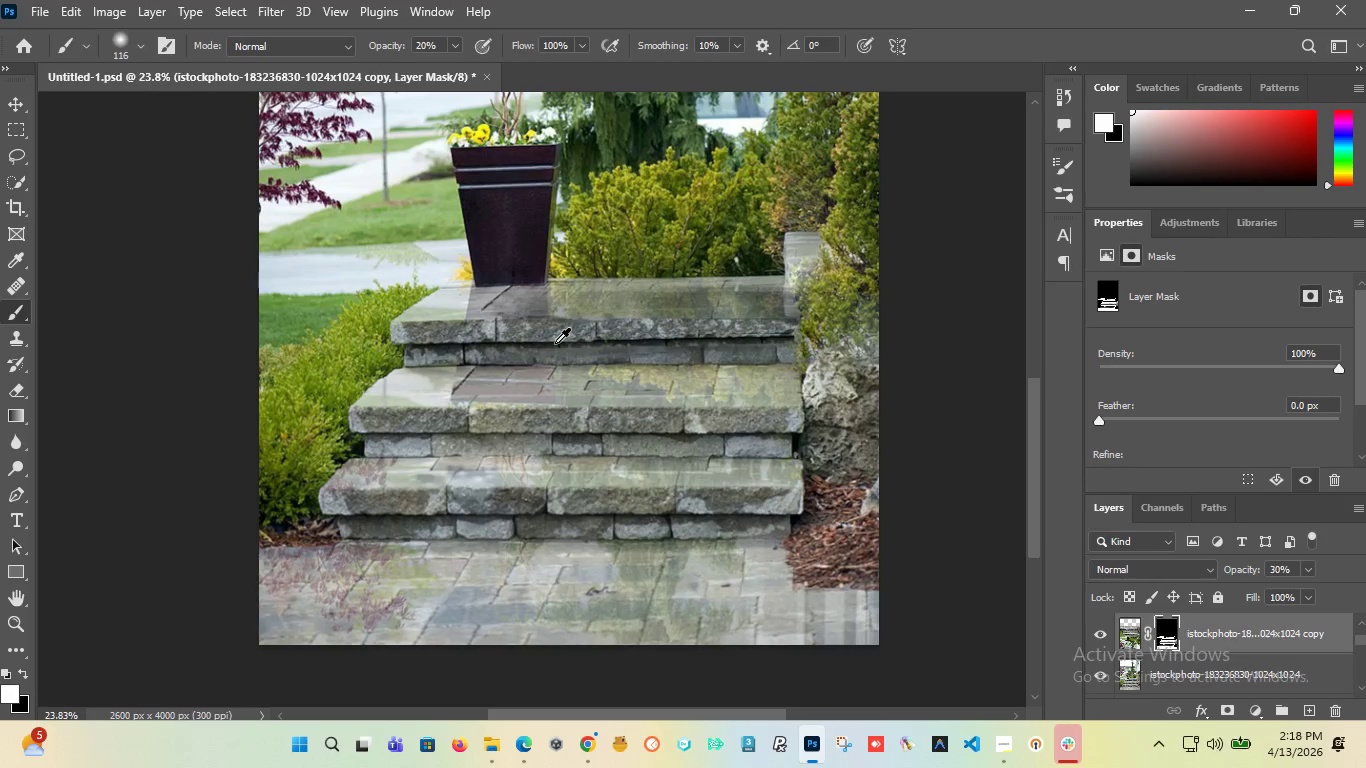 
hold_key(key=AltLeft, duration=1.5)
 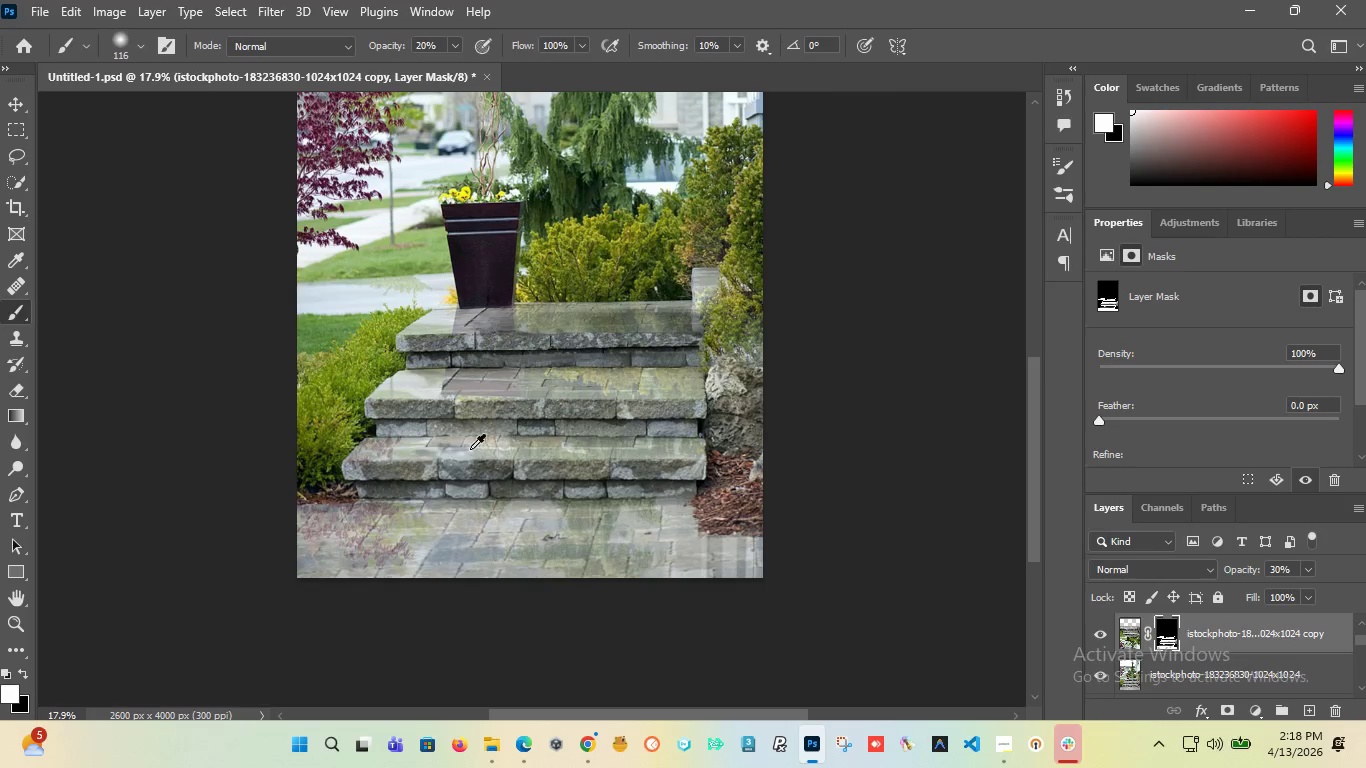 
hold_key(key=AltLeft, duration=1.5)
scroll: coordinate [414, 379], scroll_direction: down, amount: 3.0
 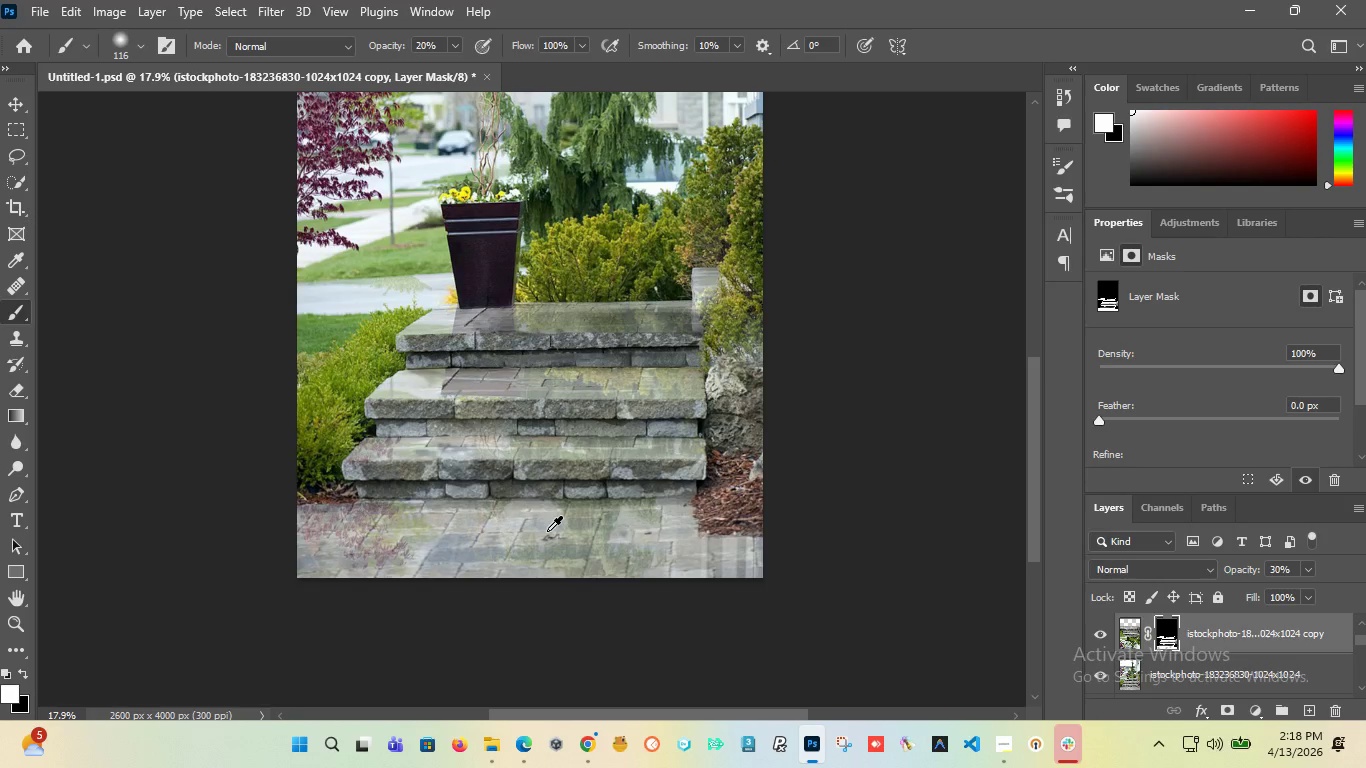 
hold_key(key=AltLeft, duration=1.5)
 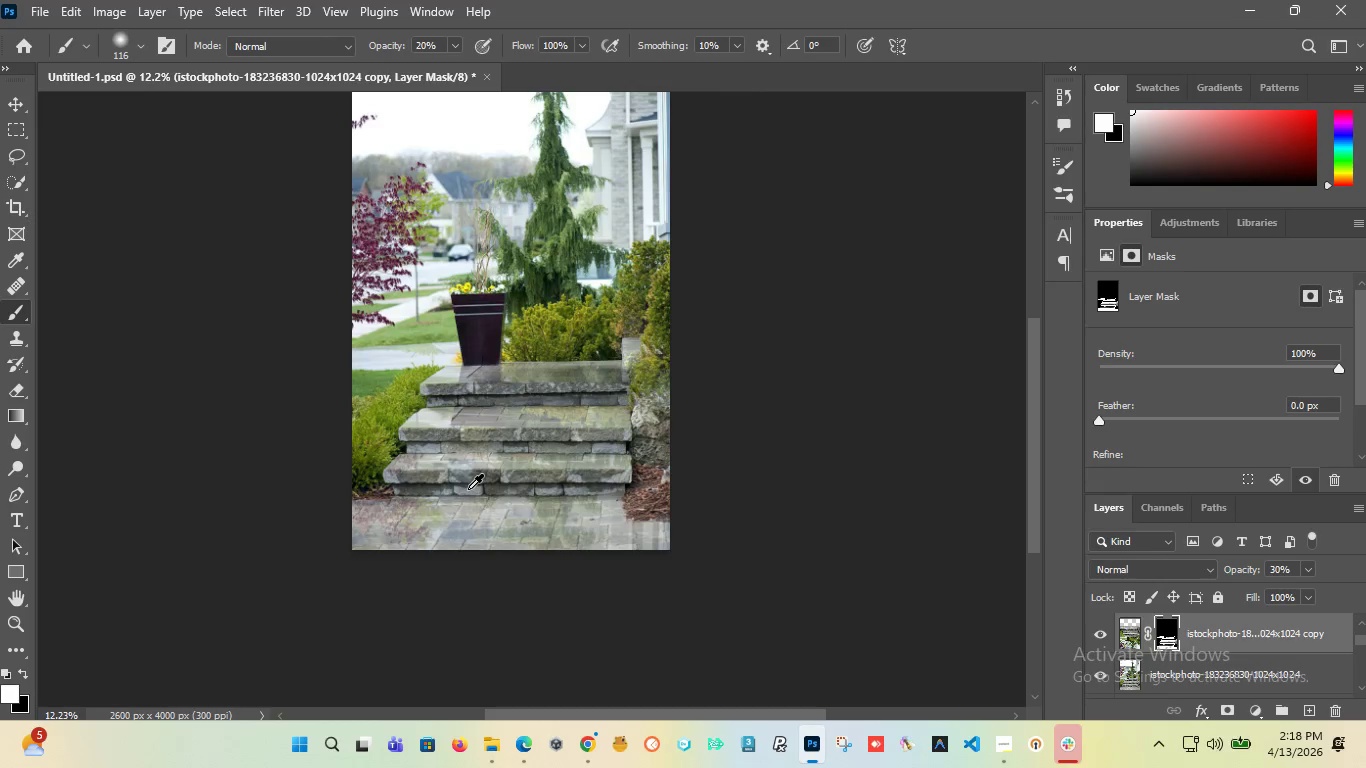 
hold_key(key=AltLeft, duration=1.3)
scroll: coordinate [466, 486], scroll_direction: down, amount: 1.0
 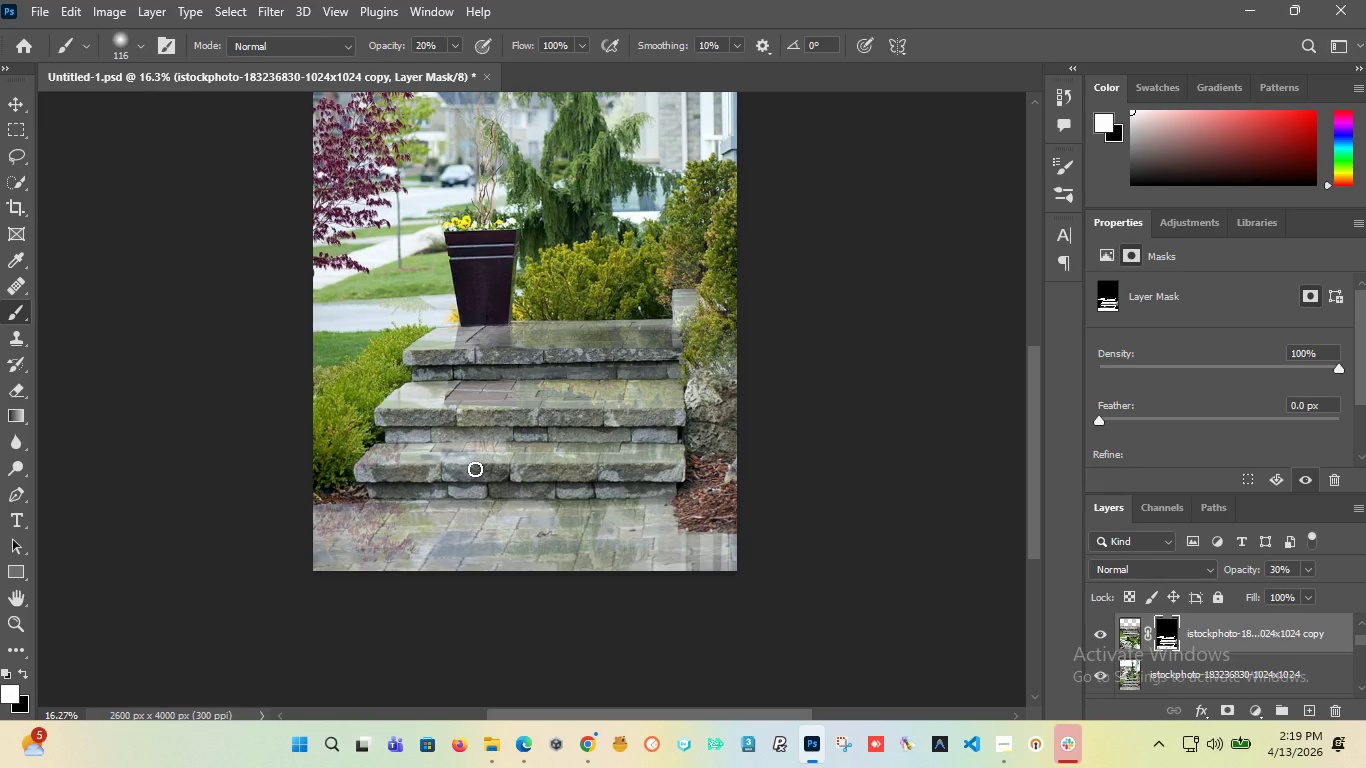 
wait(55.93)
 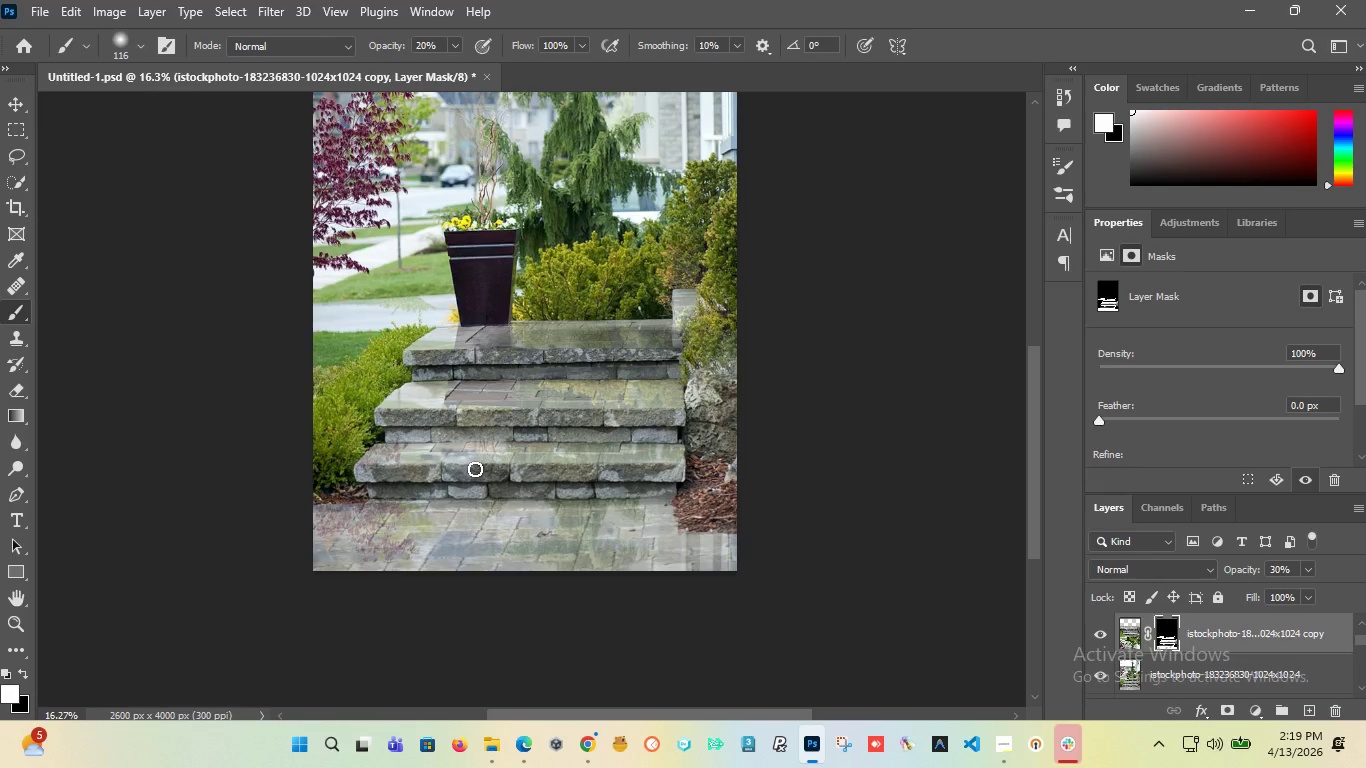 
left_click([1136, 647])
 